 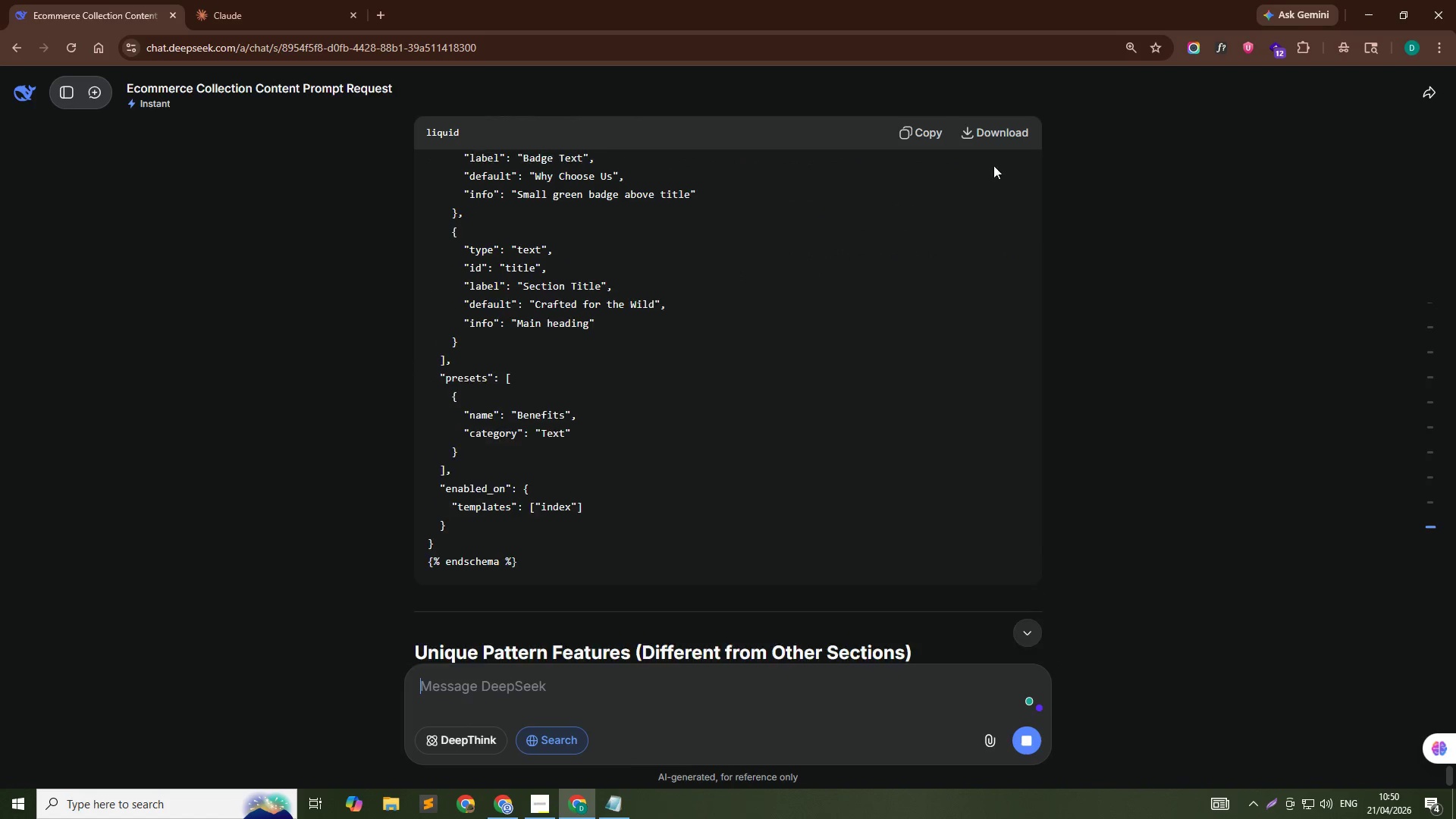 
left_click([930, 132])
 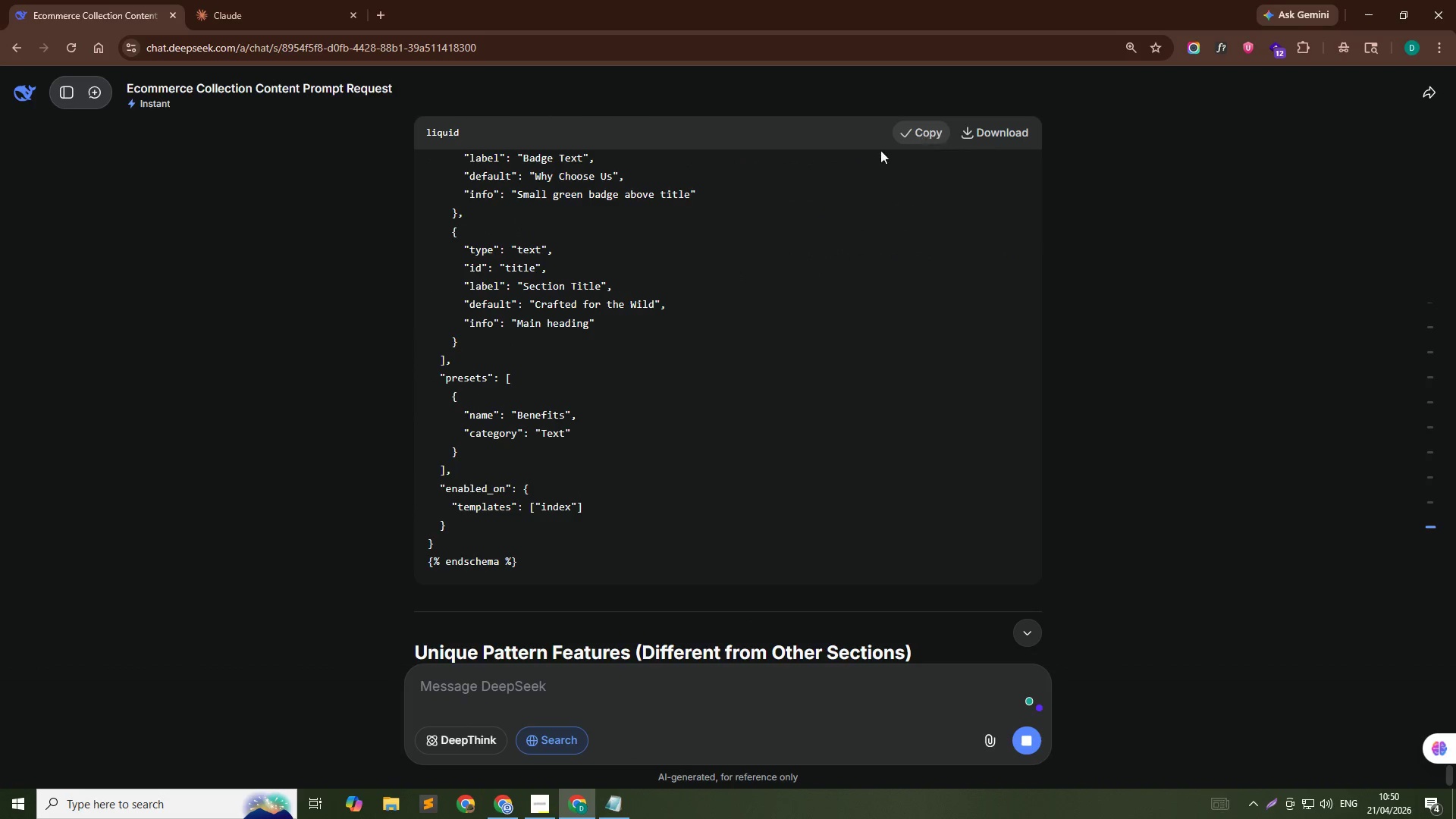 
key(Alt+Tab)
 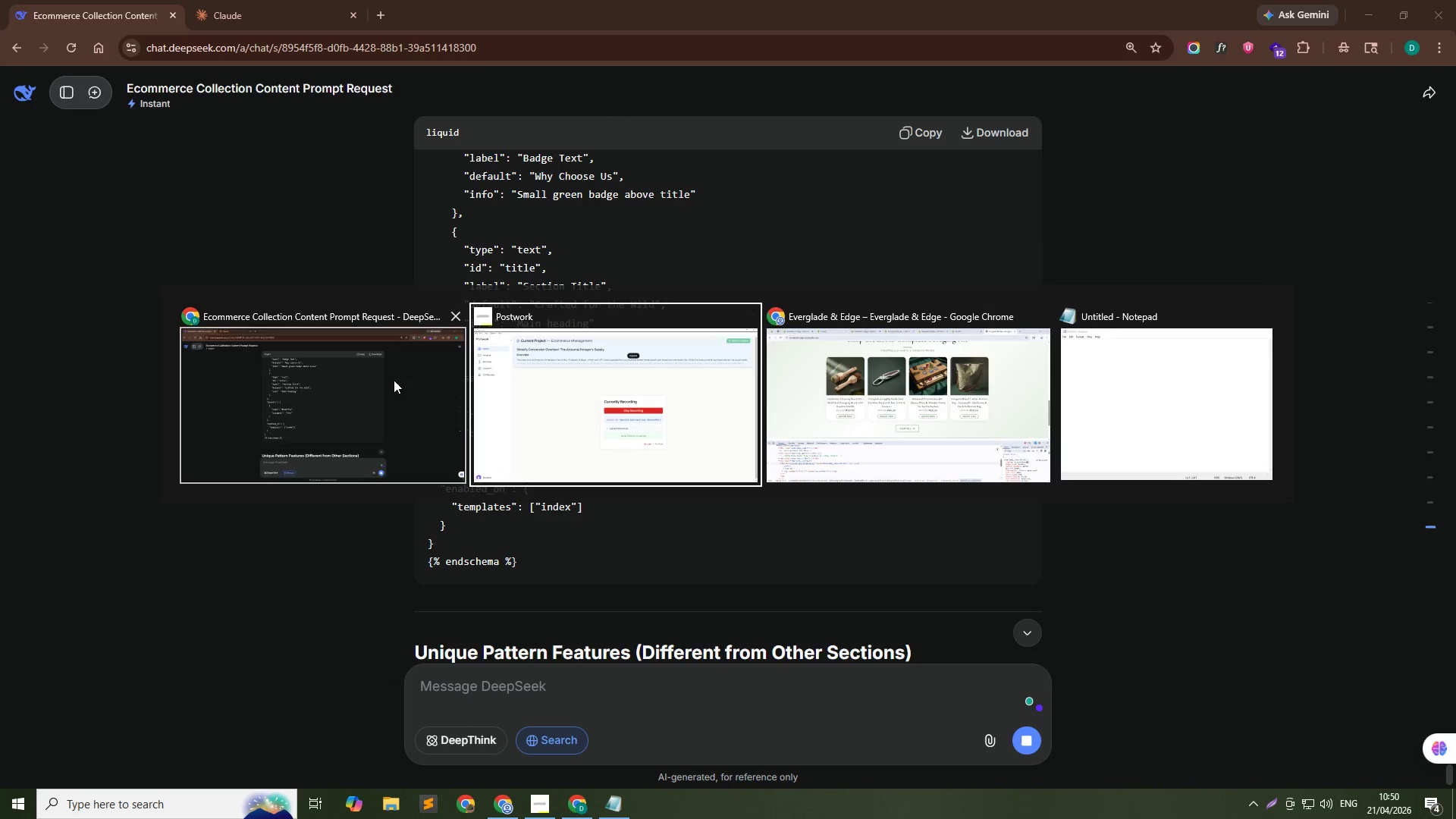 
left_click([392, 381])
 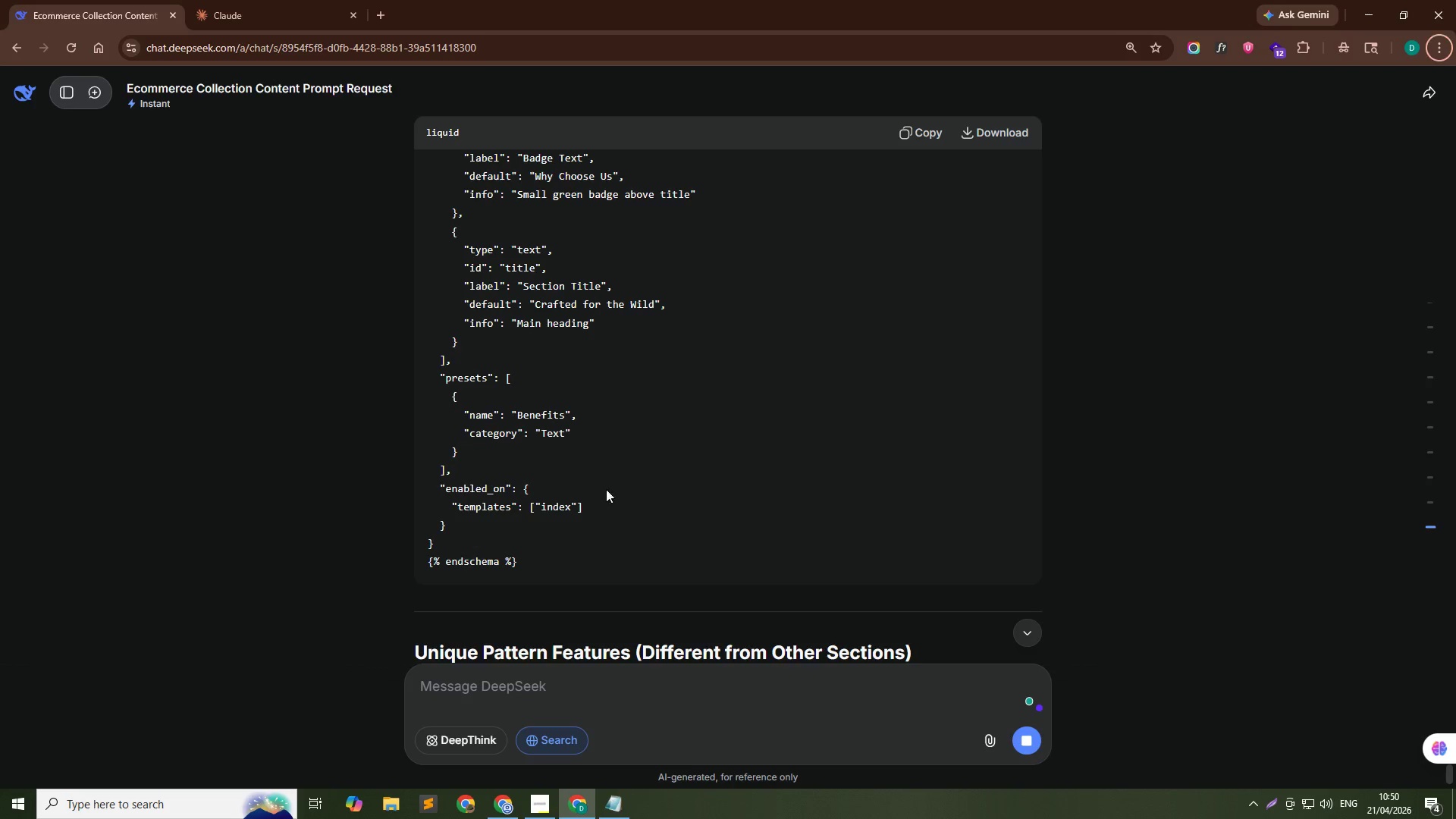 
scroll: coordinate [683, 523], scroll_direction: down, amount: 3.0
 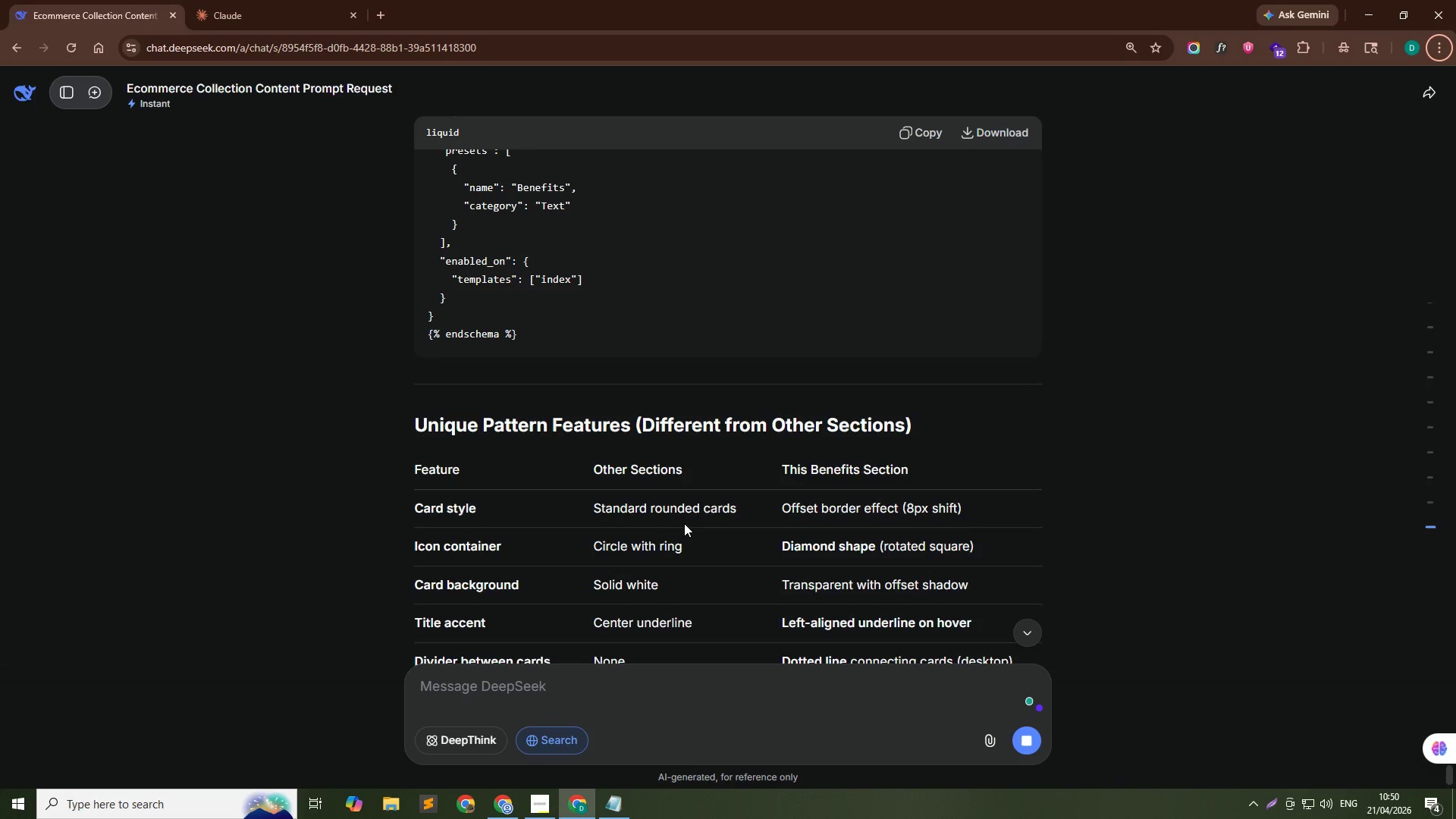 
scroll: coordinate [1122, 507], scroll_direction: up, amount: 115.0
 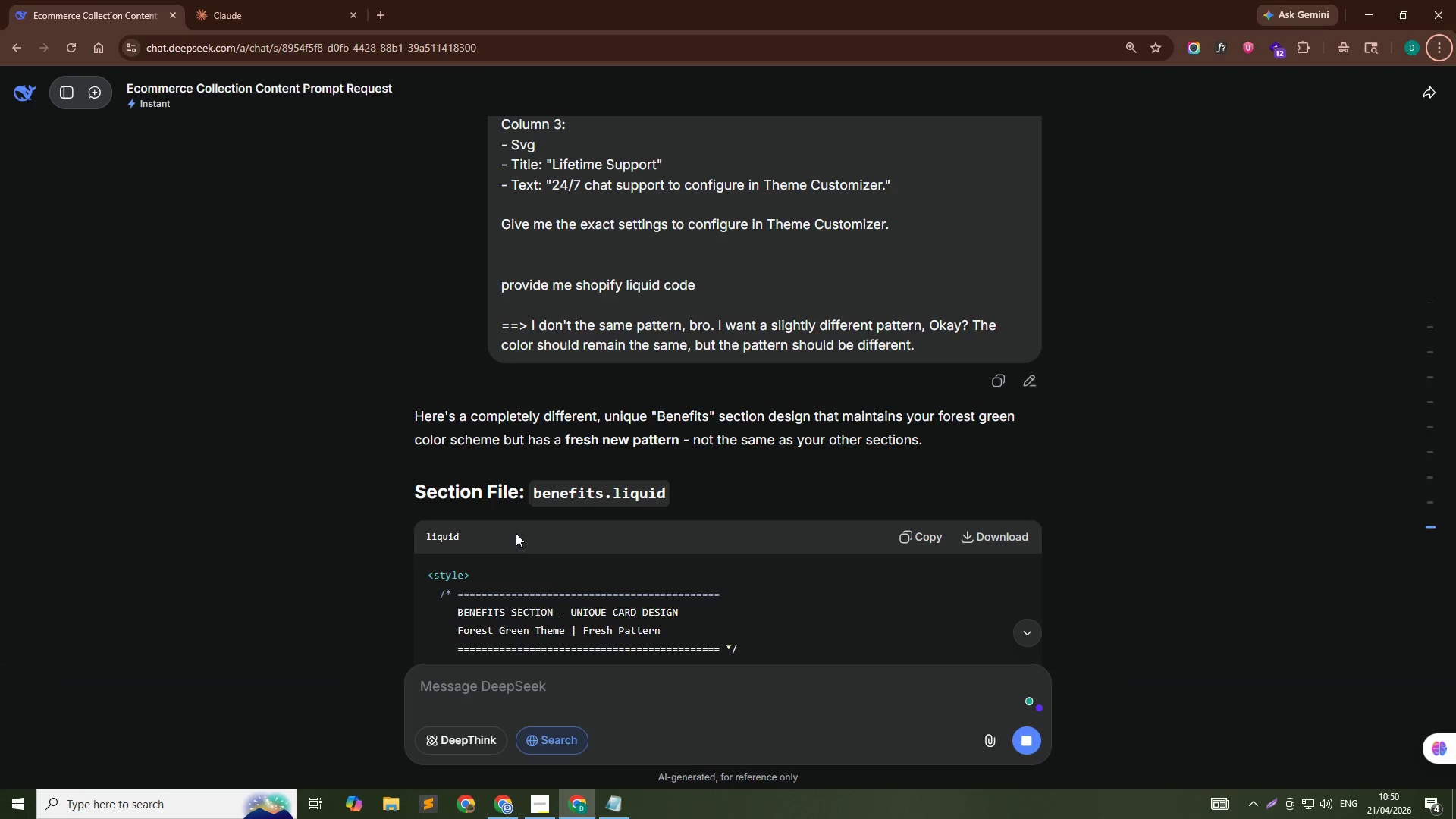 
key(Alt+Tab)
 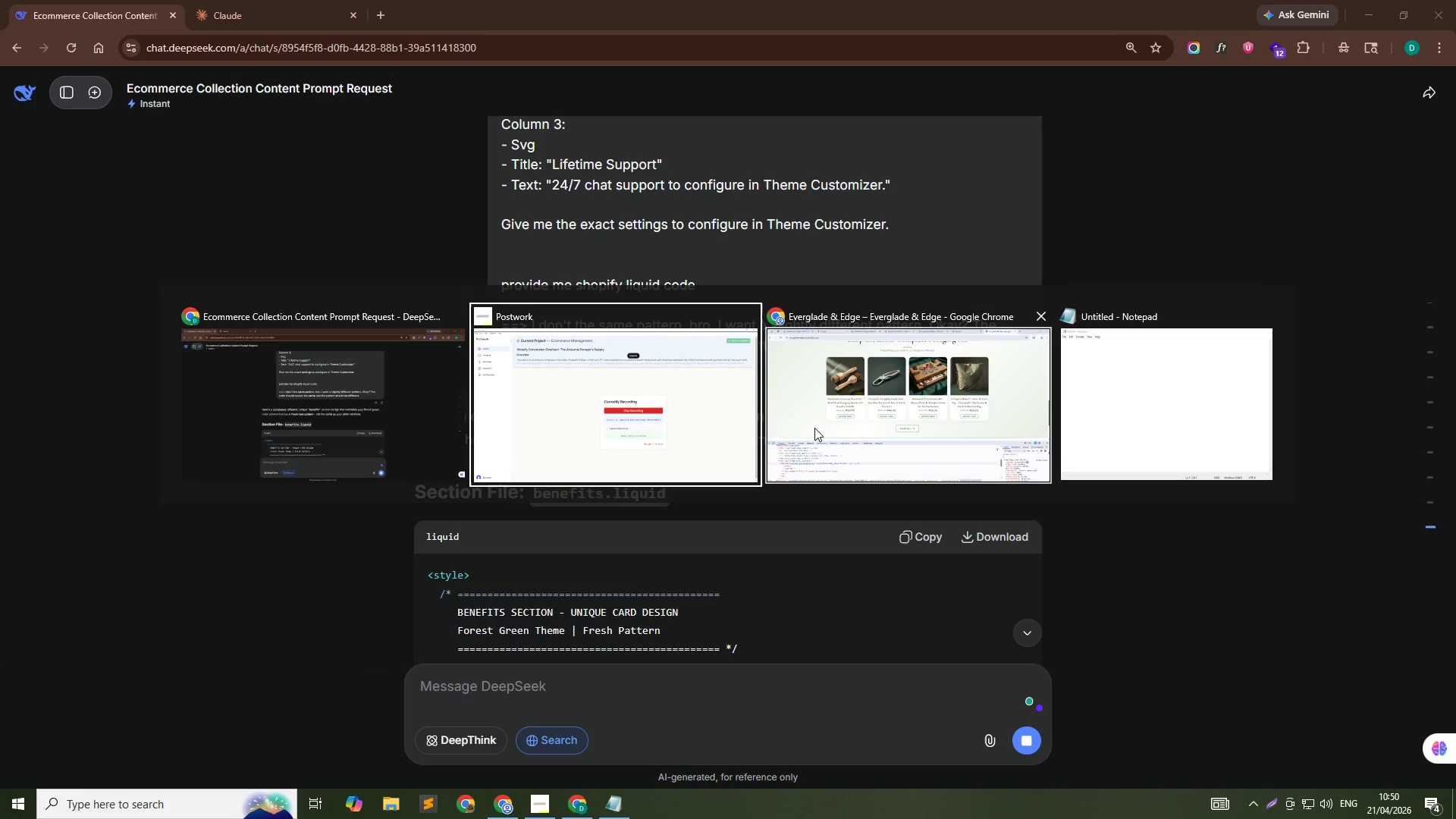 
left_click([838, 428])
 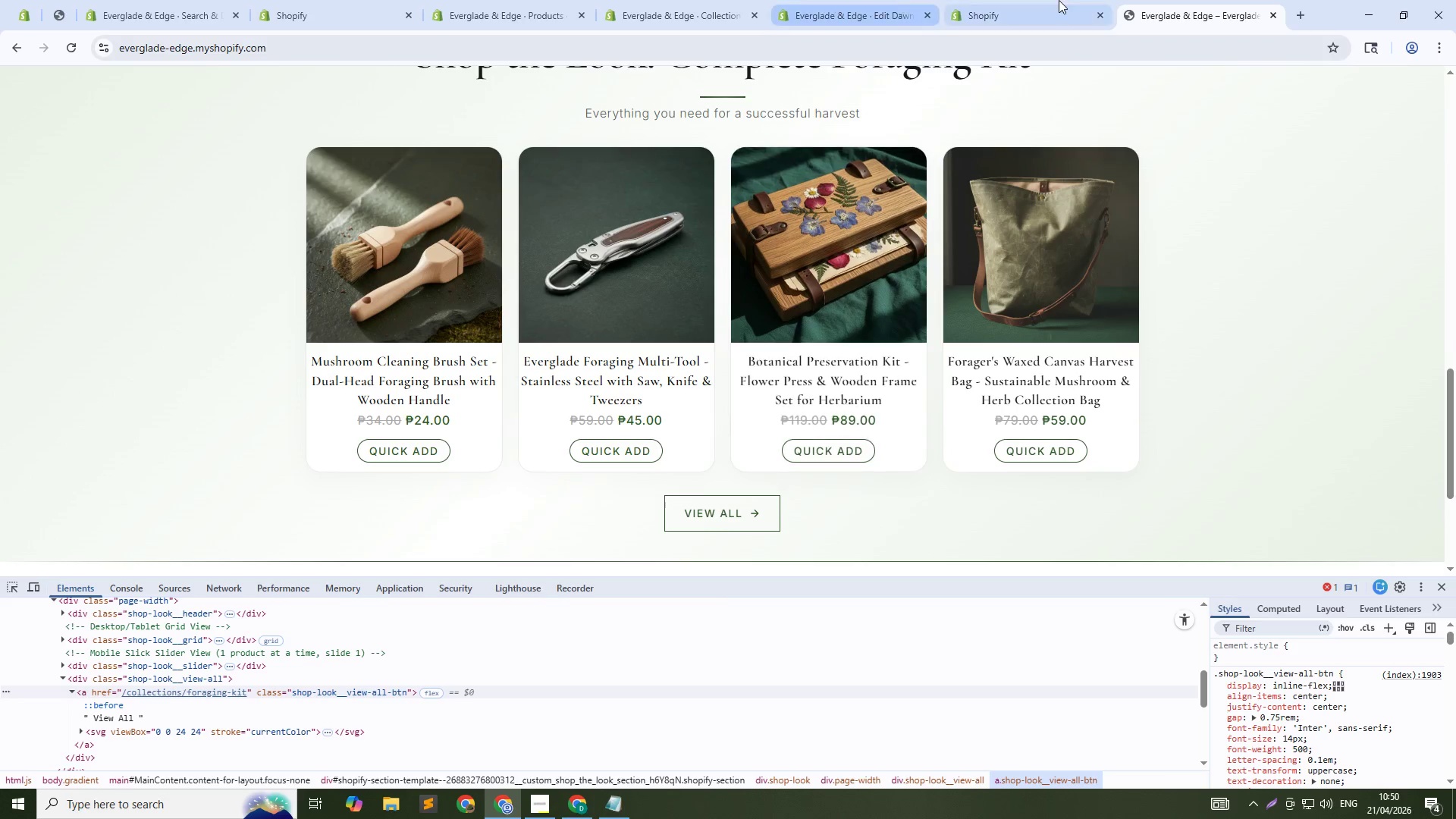 
left_click([1059, 0])
 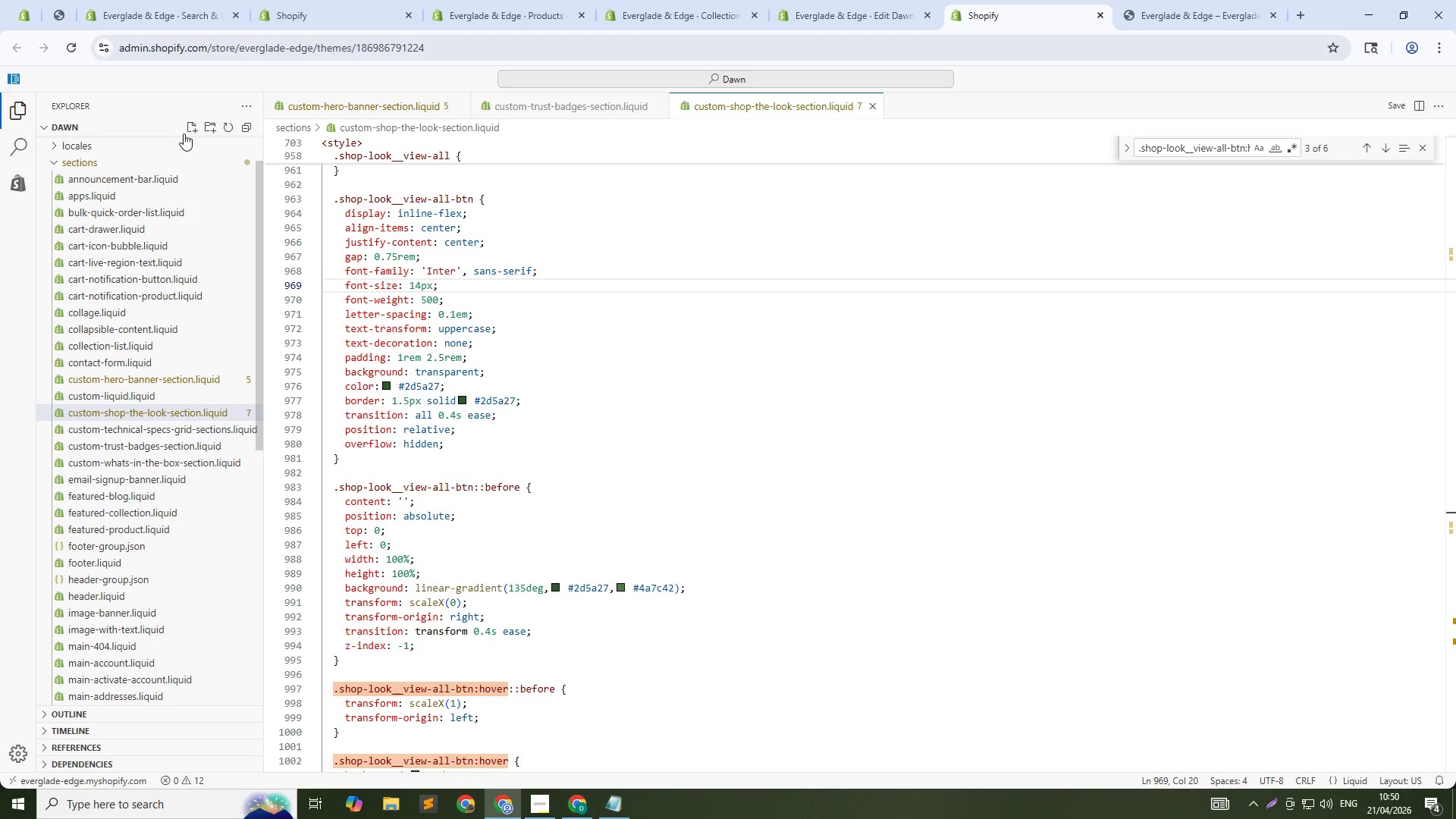 
left_click([190, 129])
 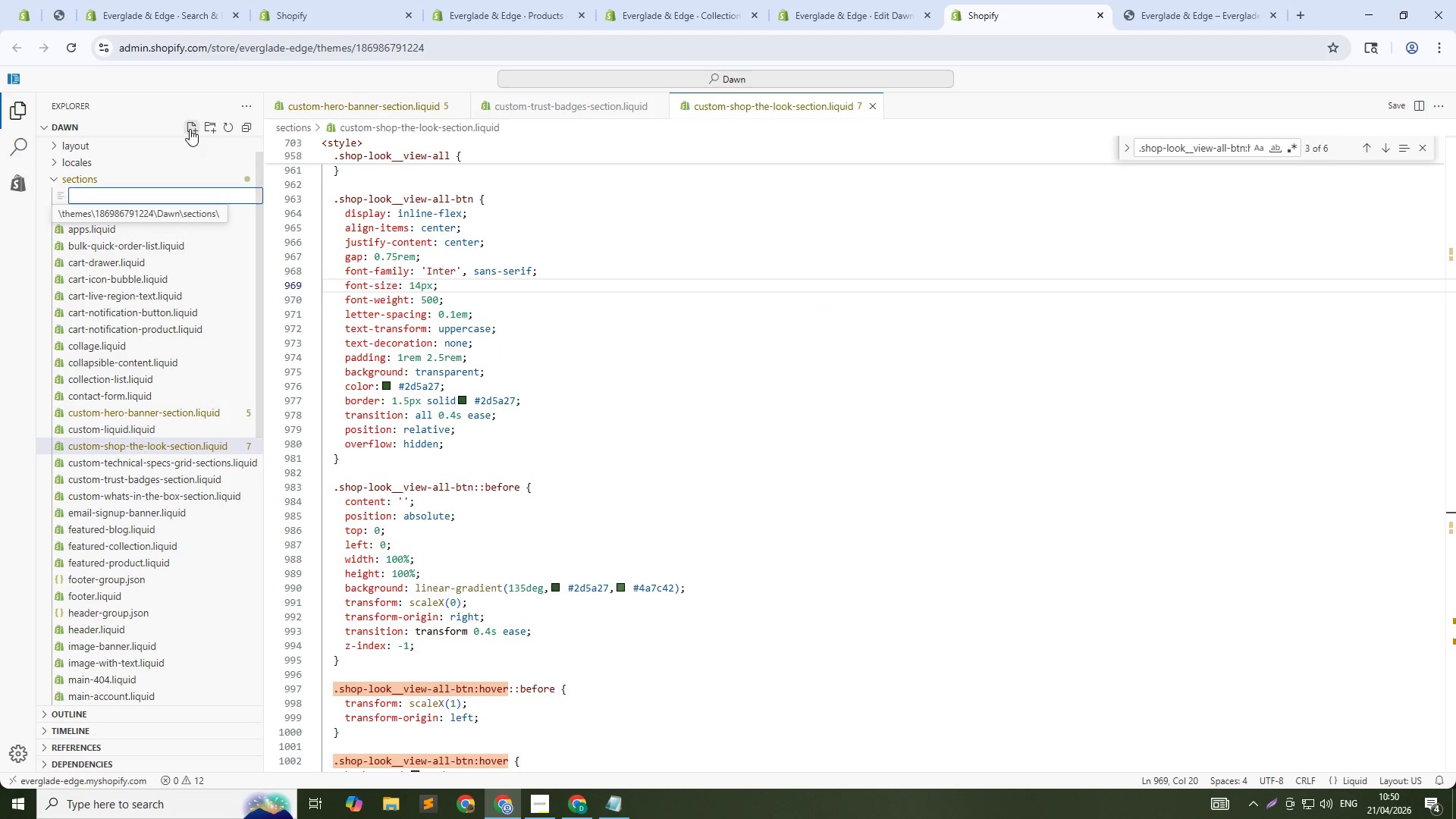 
type(custom-benefits-section.liquid)
 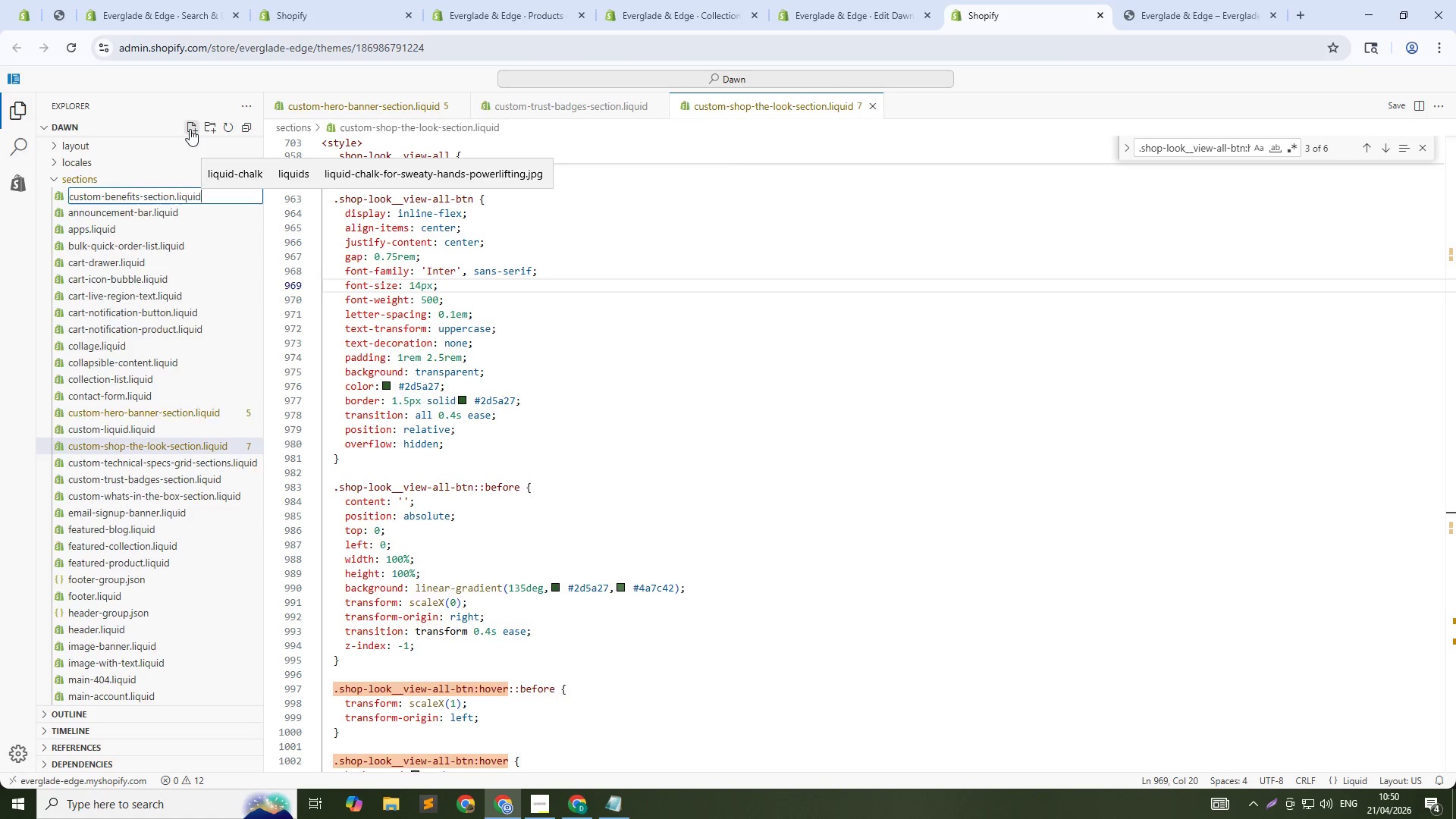 
key(Enter)
 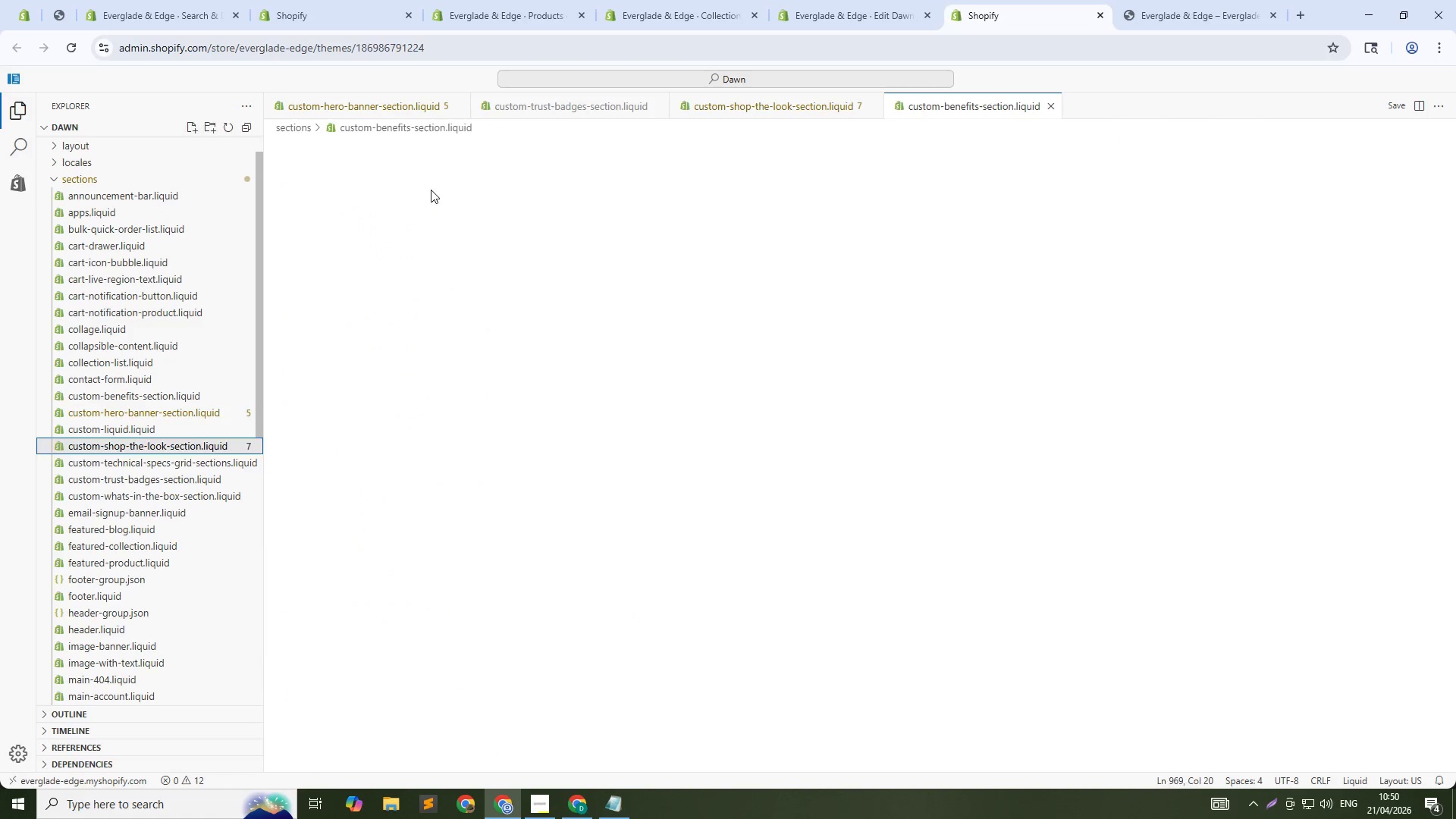 
left_click([439, 198])
 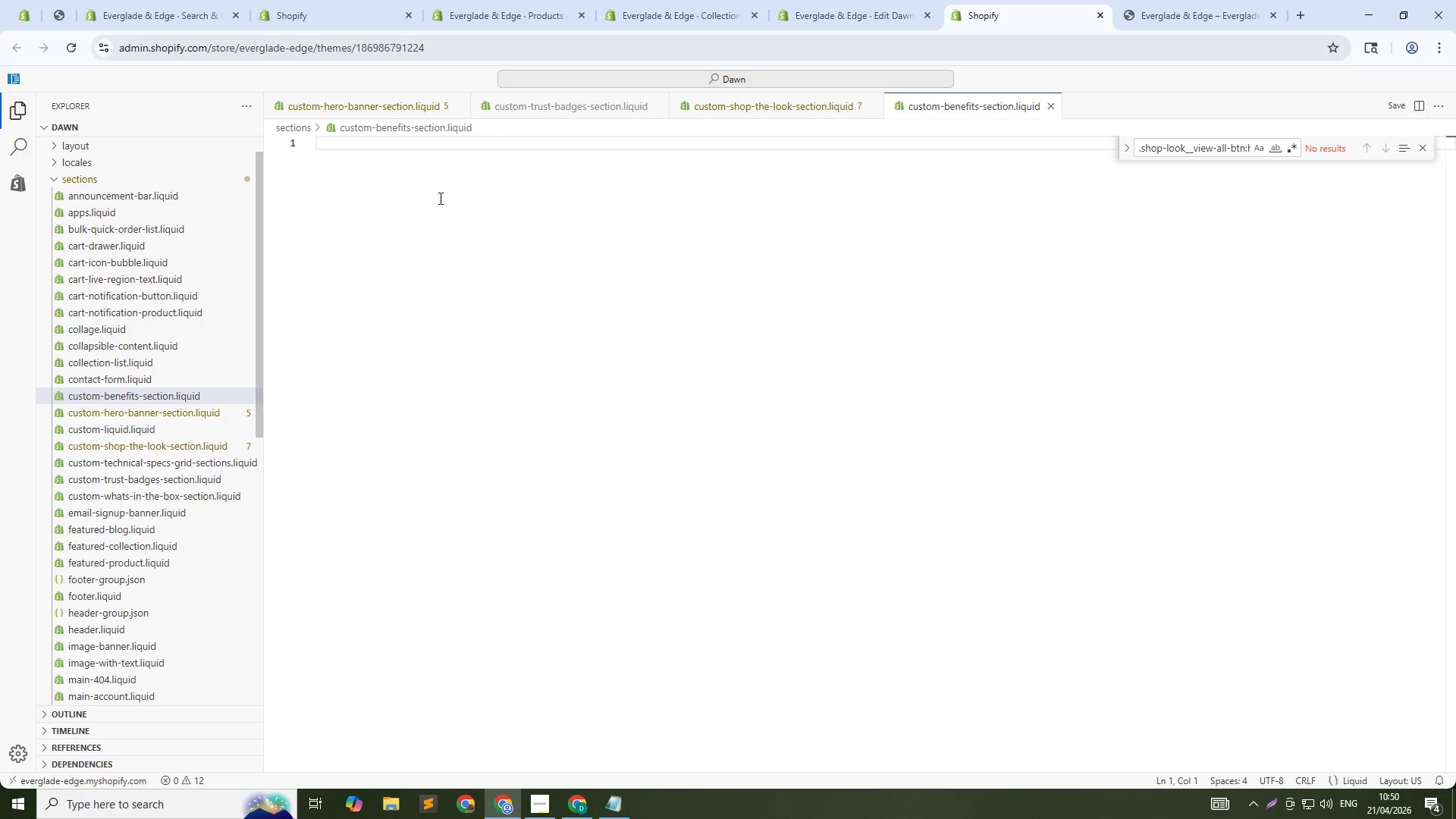 
key(Control+V)
 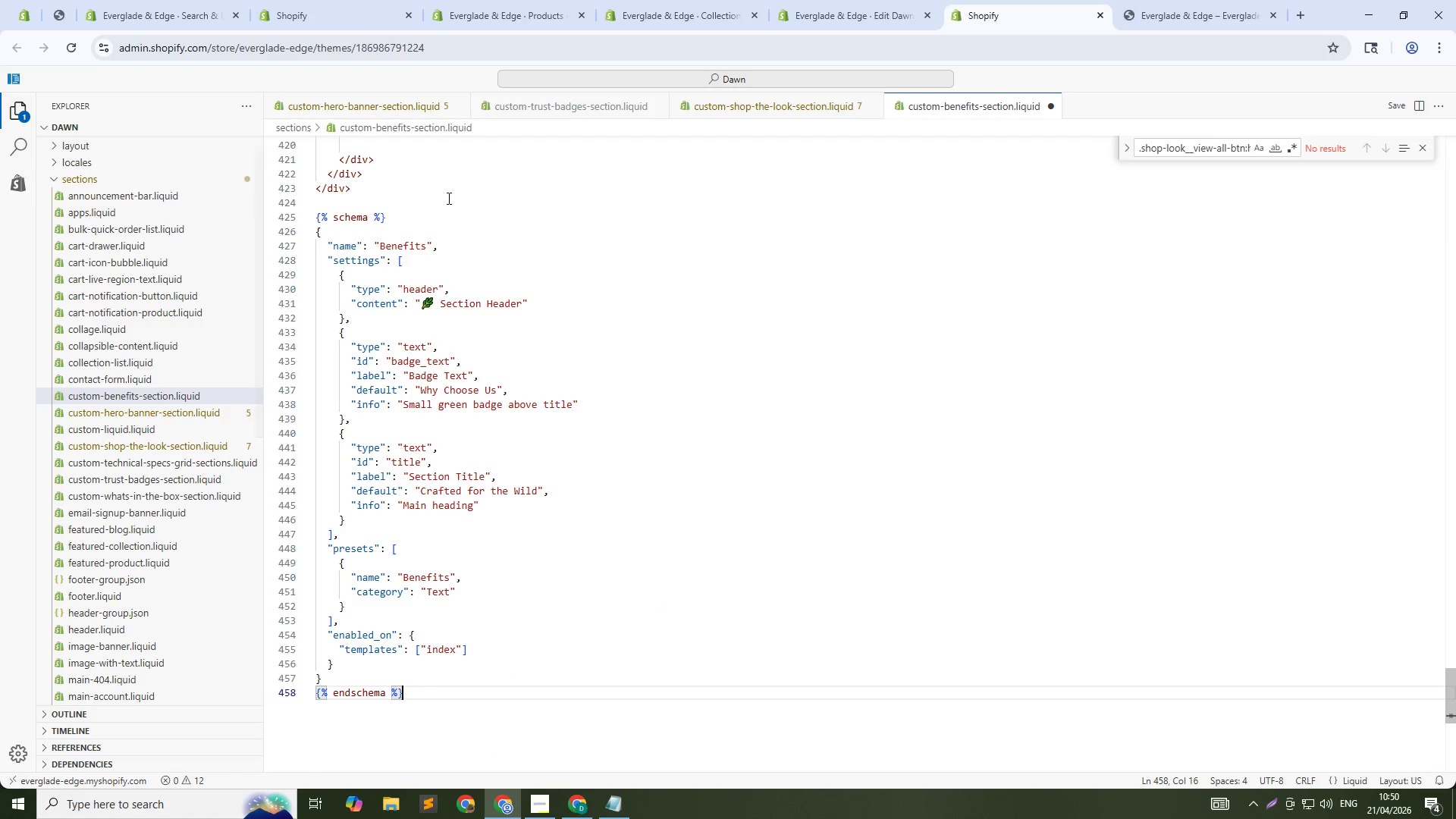 
key(Control+S)
 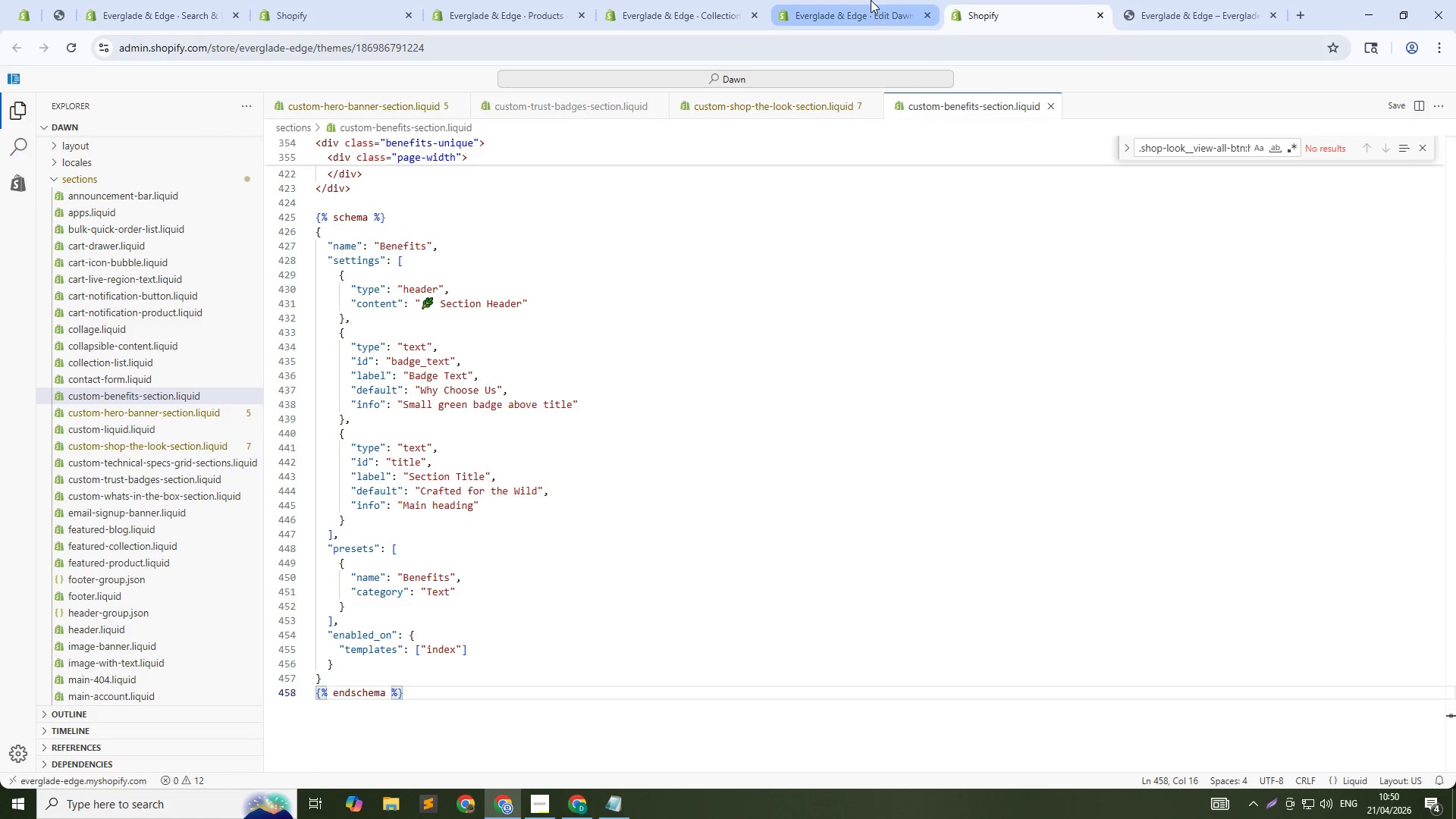 
left_click([871, 0])
 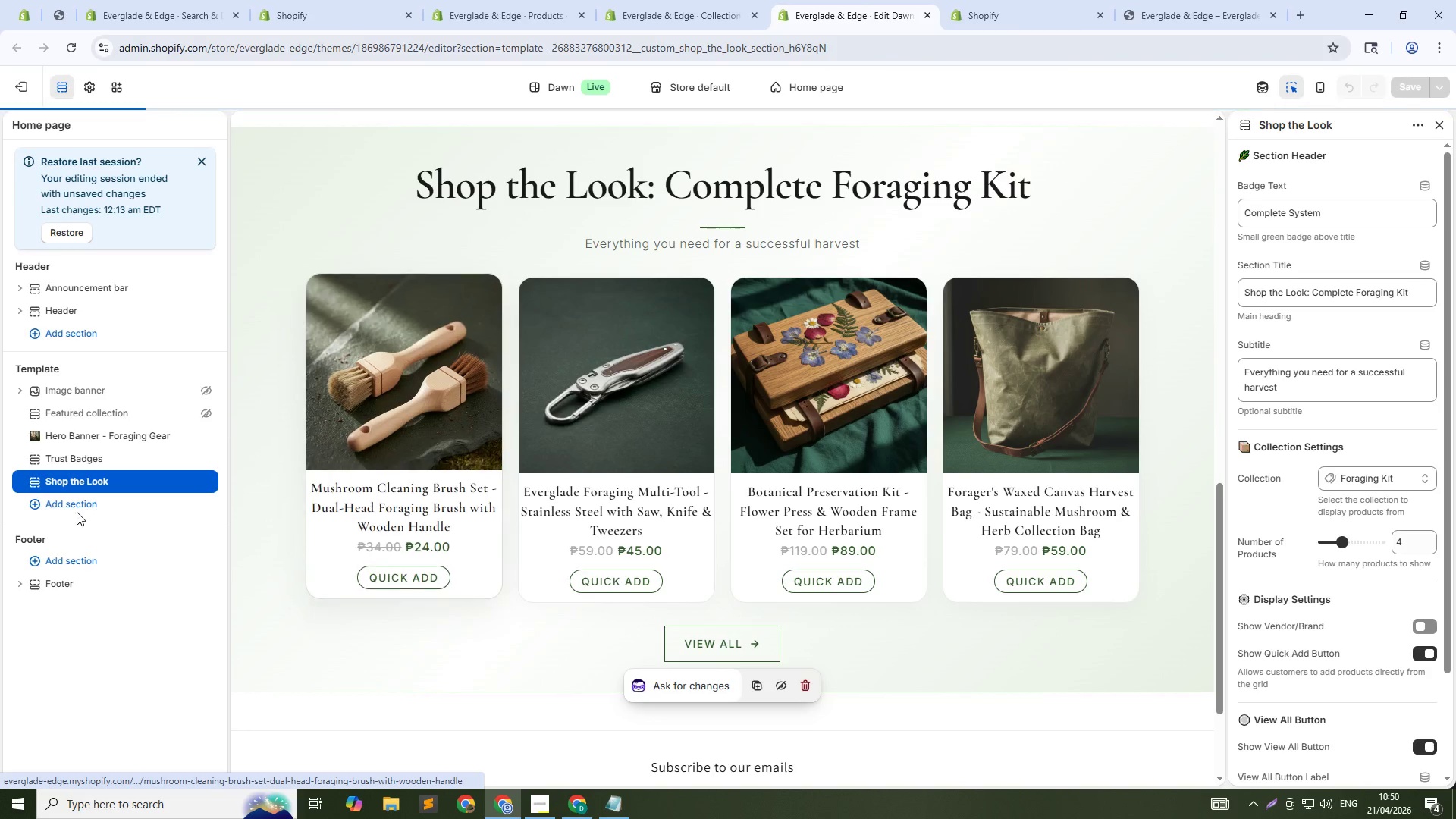 
left_click([77, 510])
 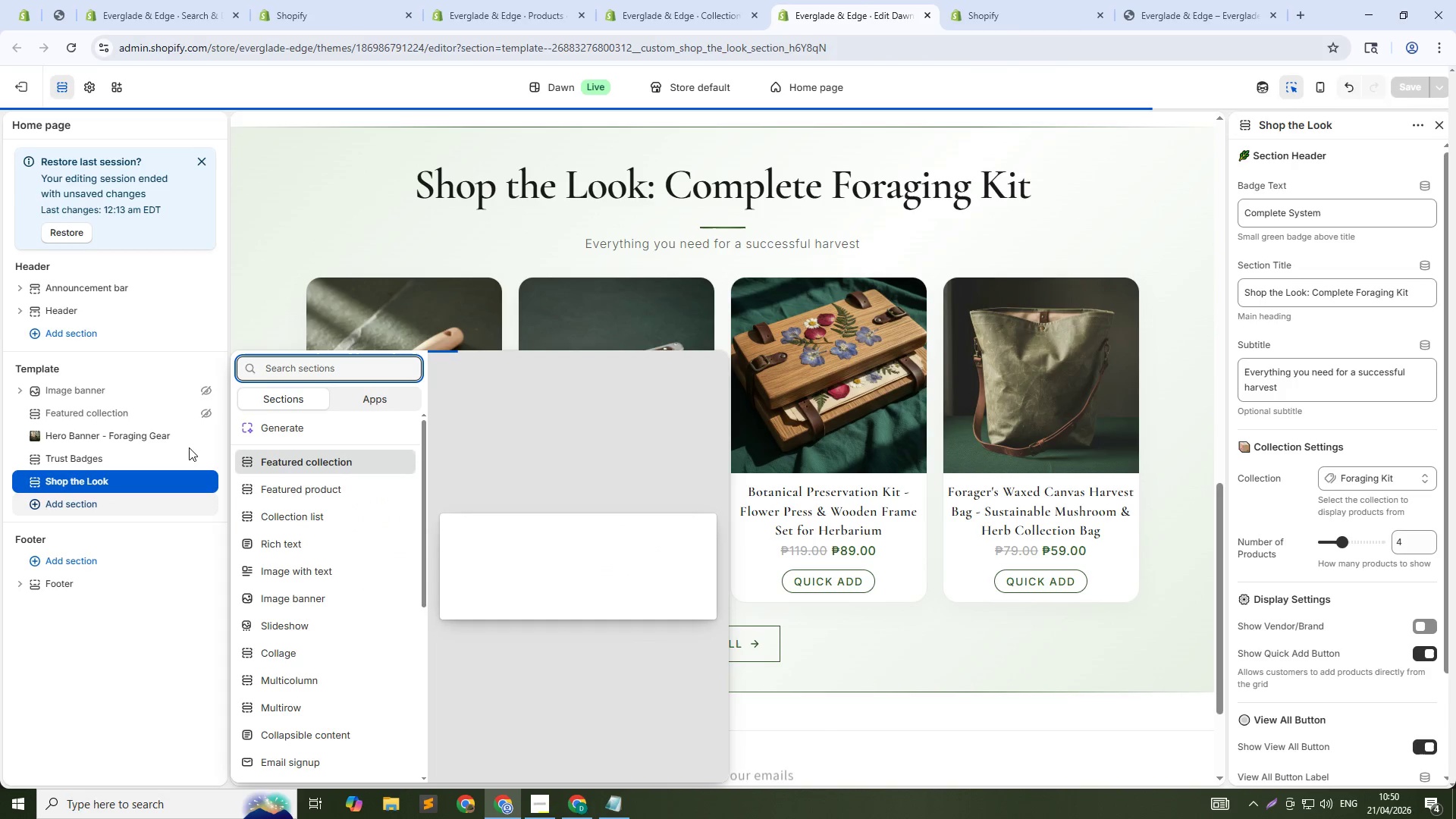 
type(be)
 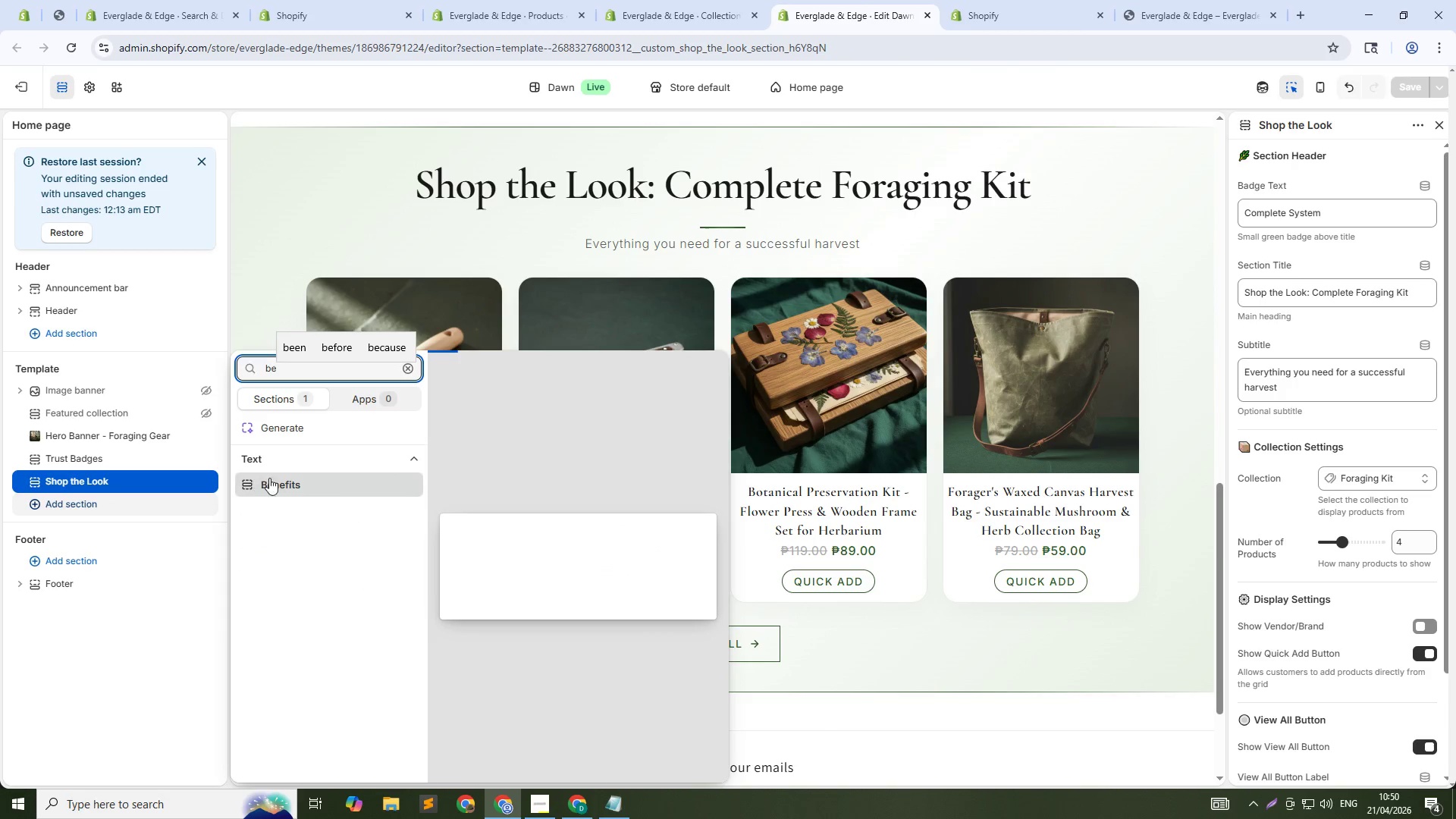 
left_click([272, 478])
 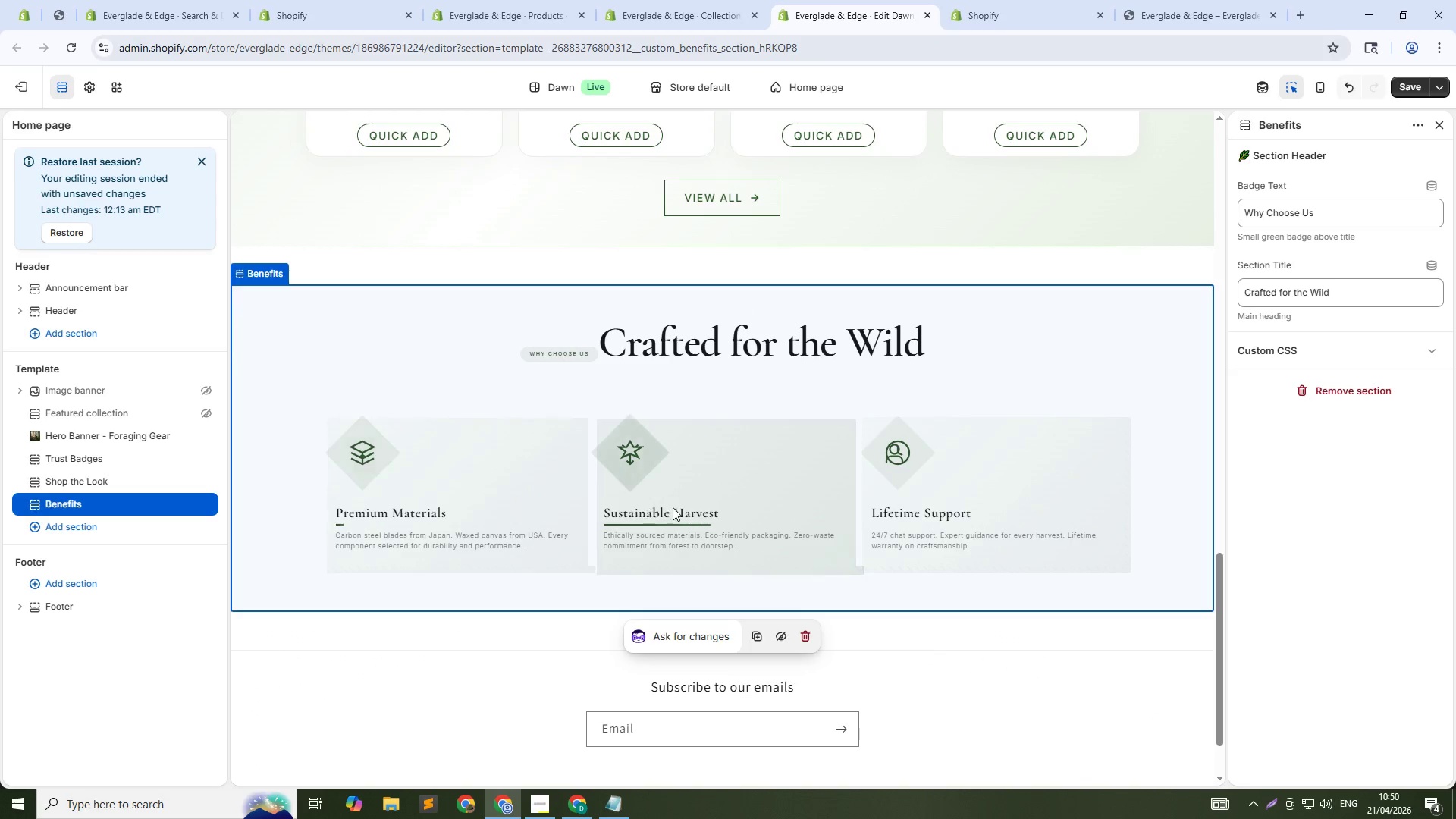 
wait(8.75)
 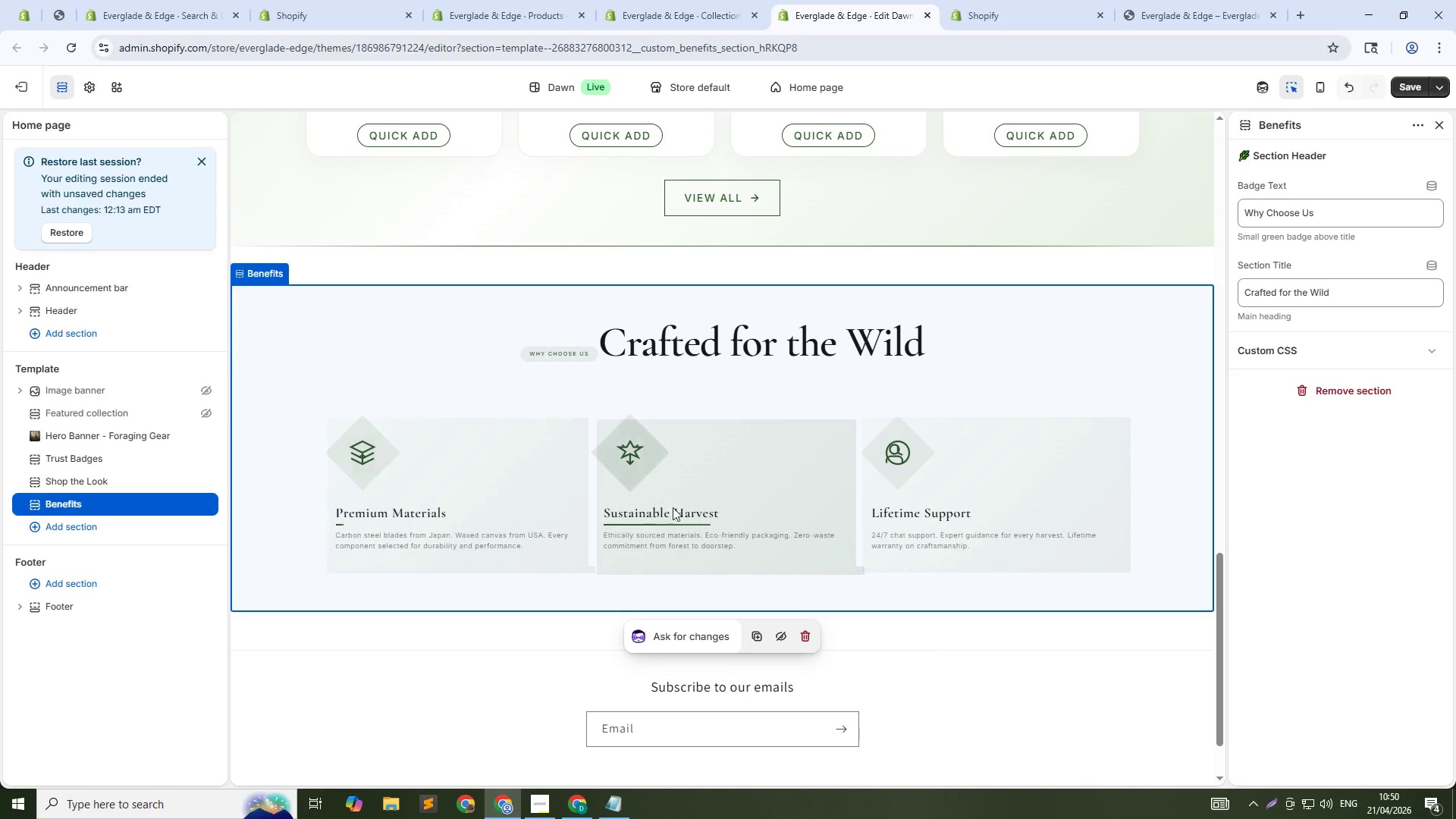 
left_click([1416, 86])
 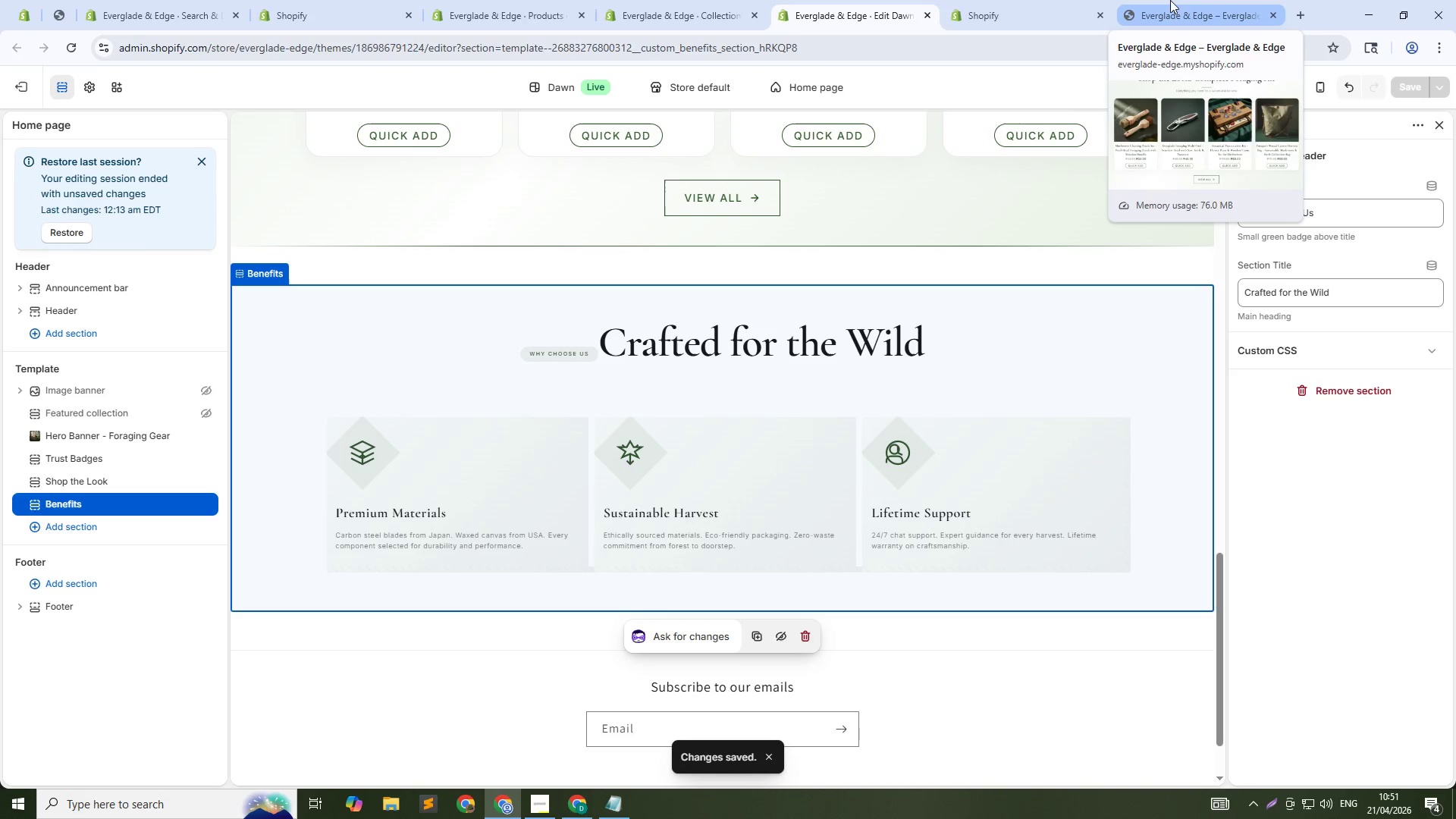 
wait(5.19)
 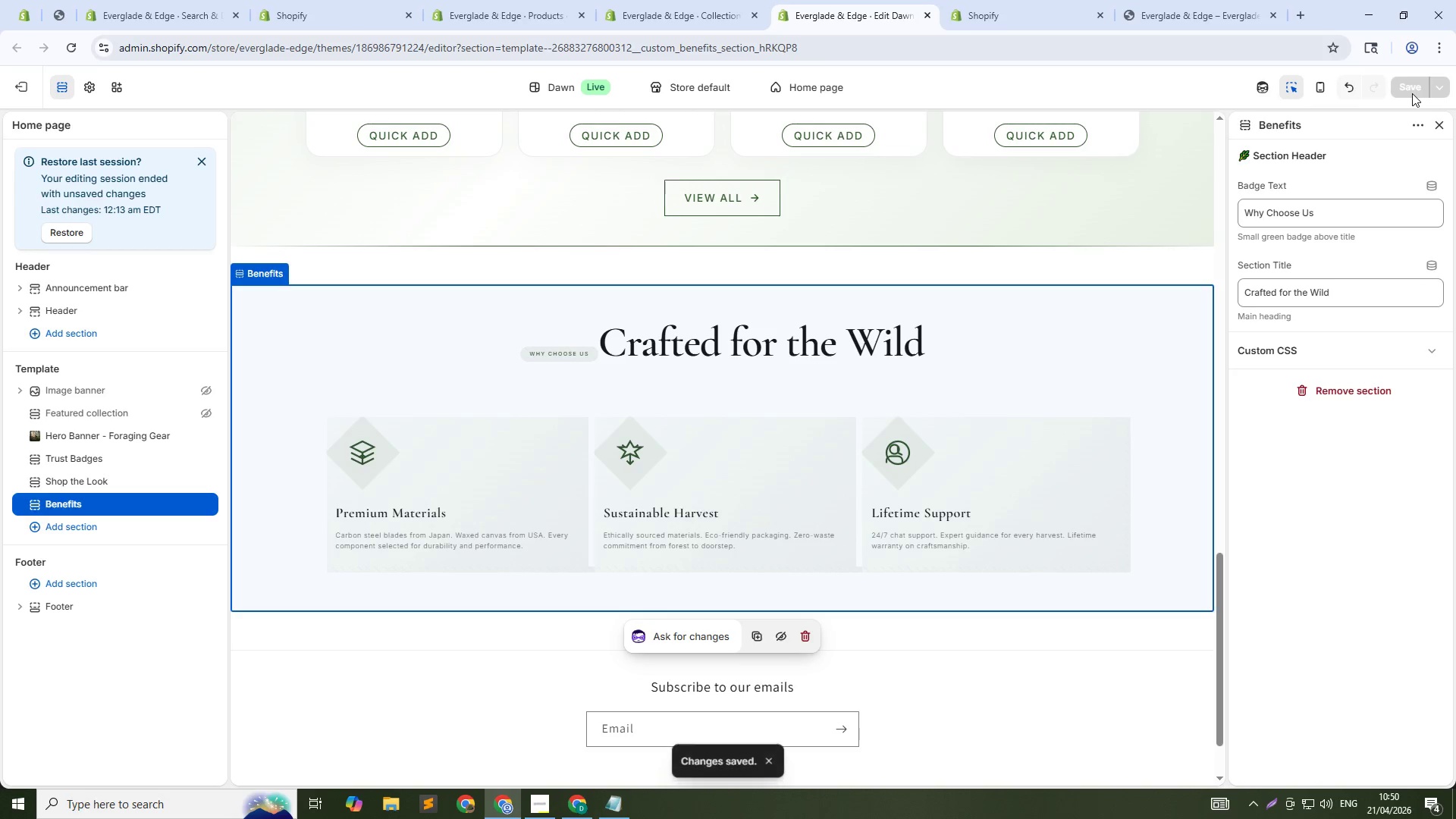 
left_click([1170, 0])
 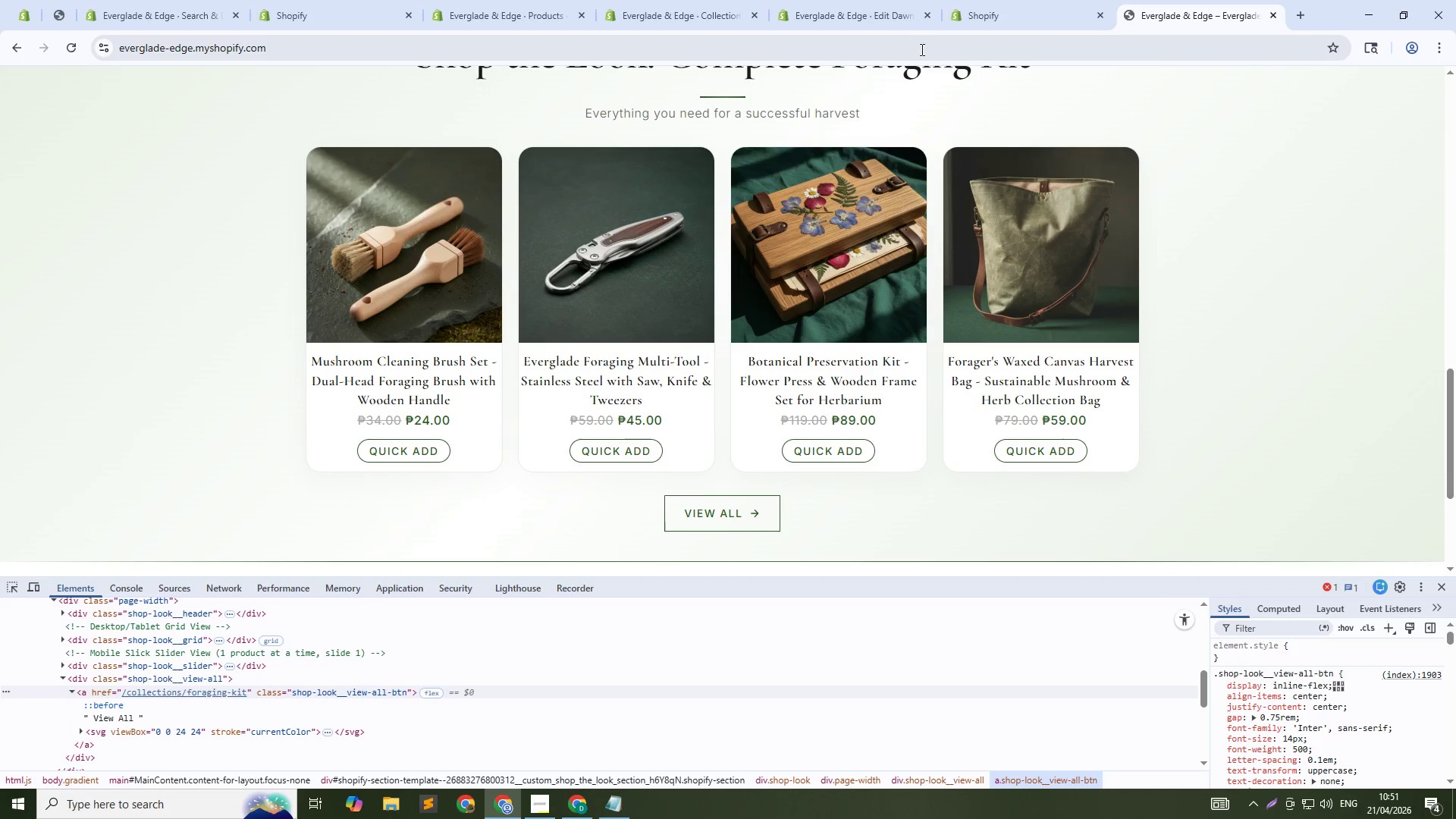 
left_click([918, 46])
 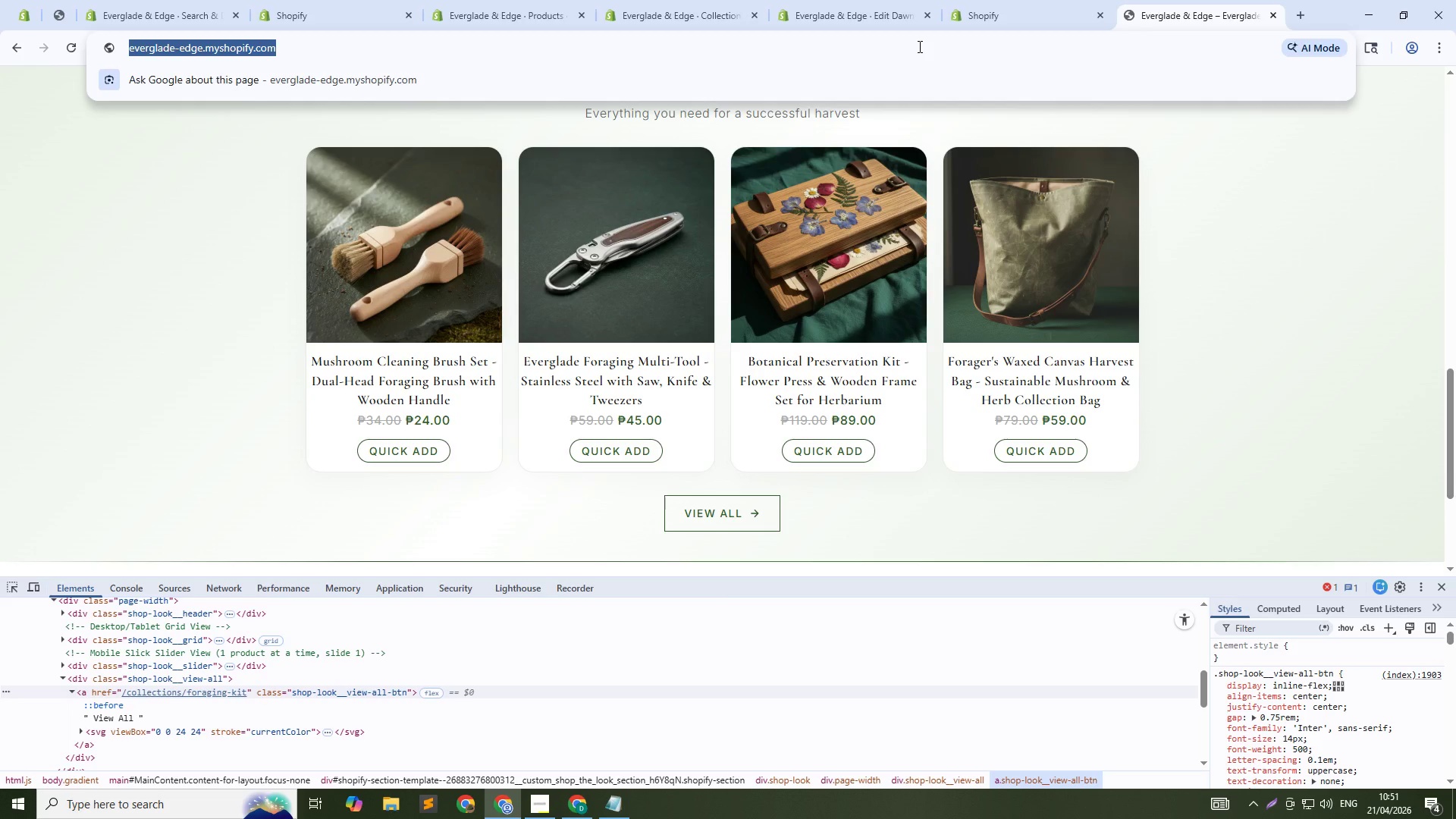 
key(NumpadEnter)
 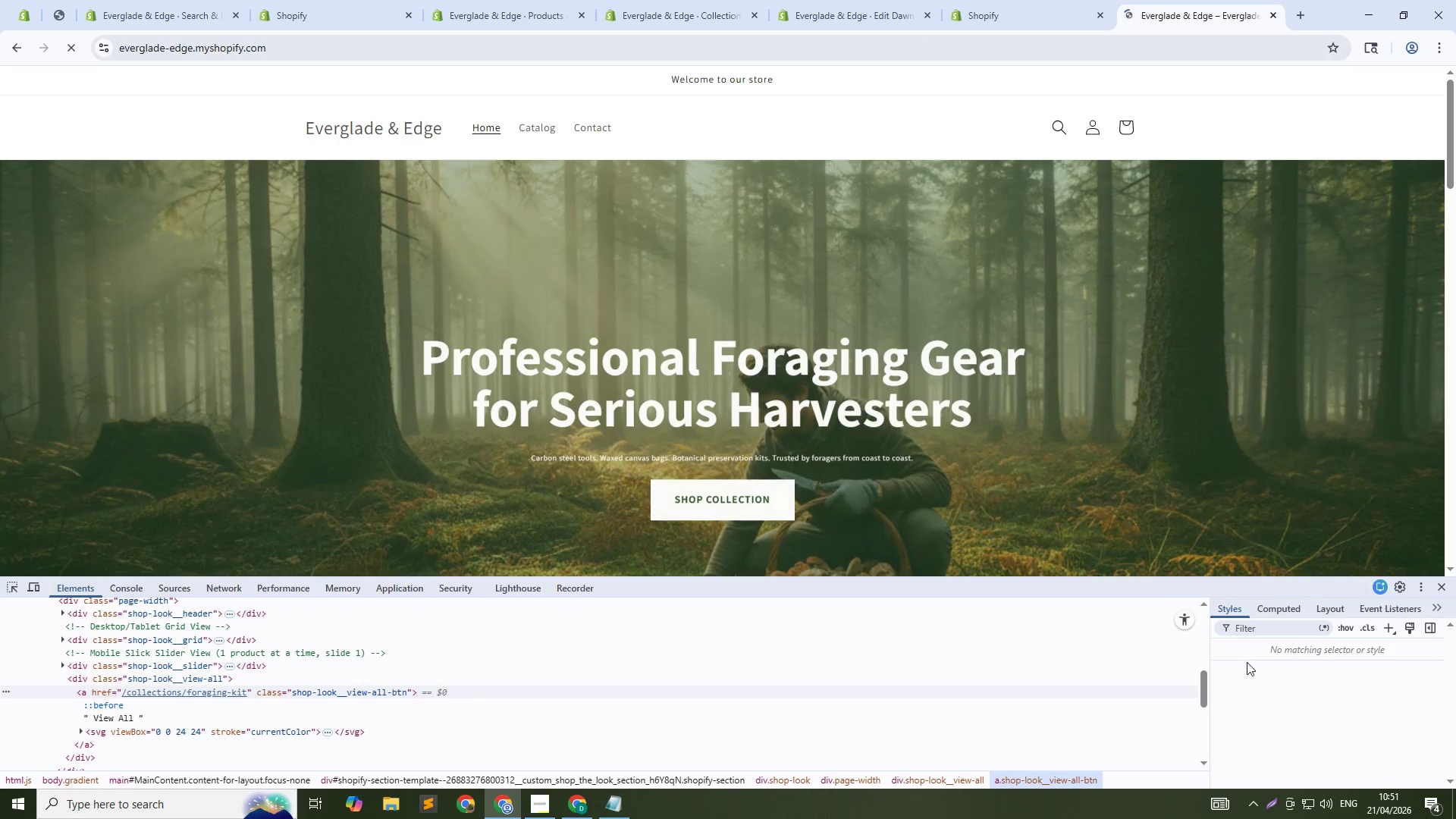 
scroll: coordinate [696, 469], scroll_direction: down, amount: 21.0
 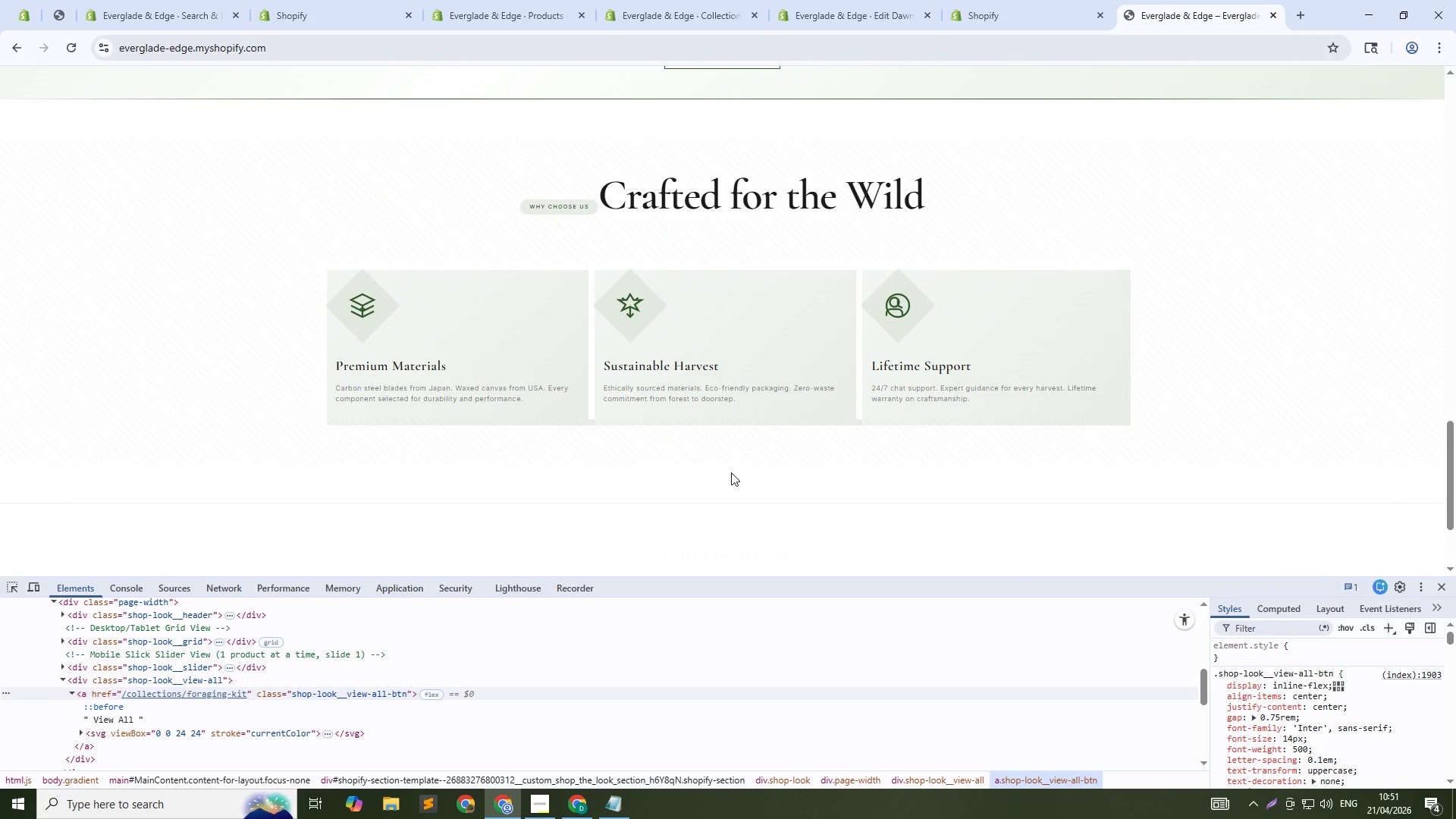 
hold_key(key=ControlLeft, duration=0.77)
 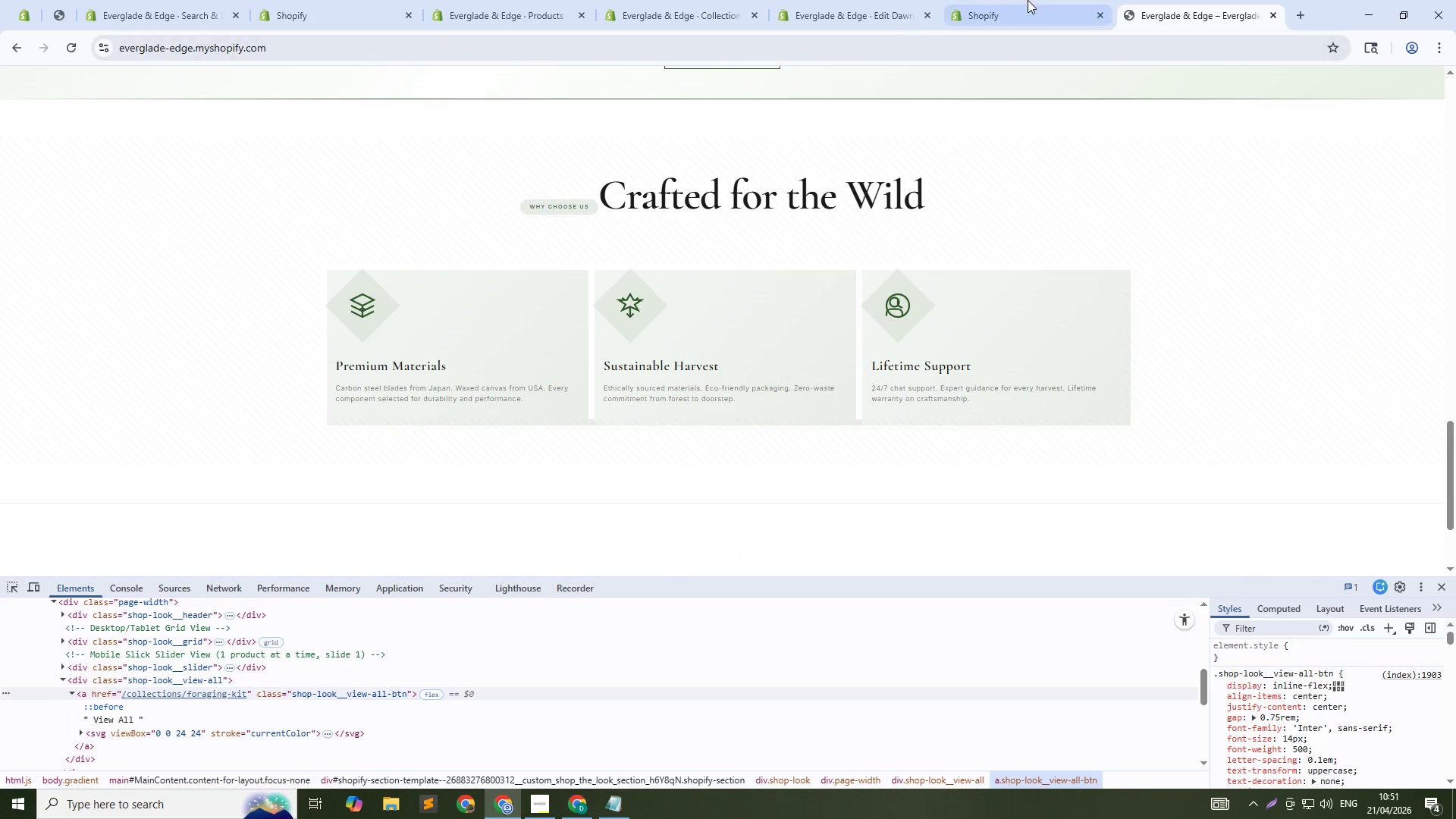 
hold_key(key=ShiftLeft, duration=0.55)
 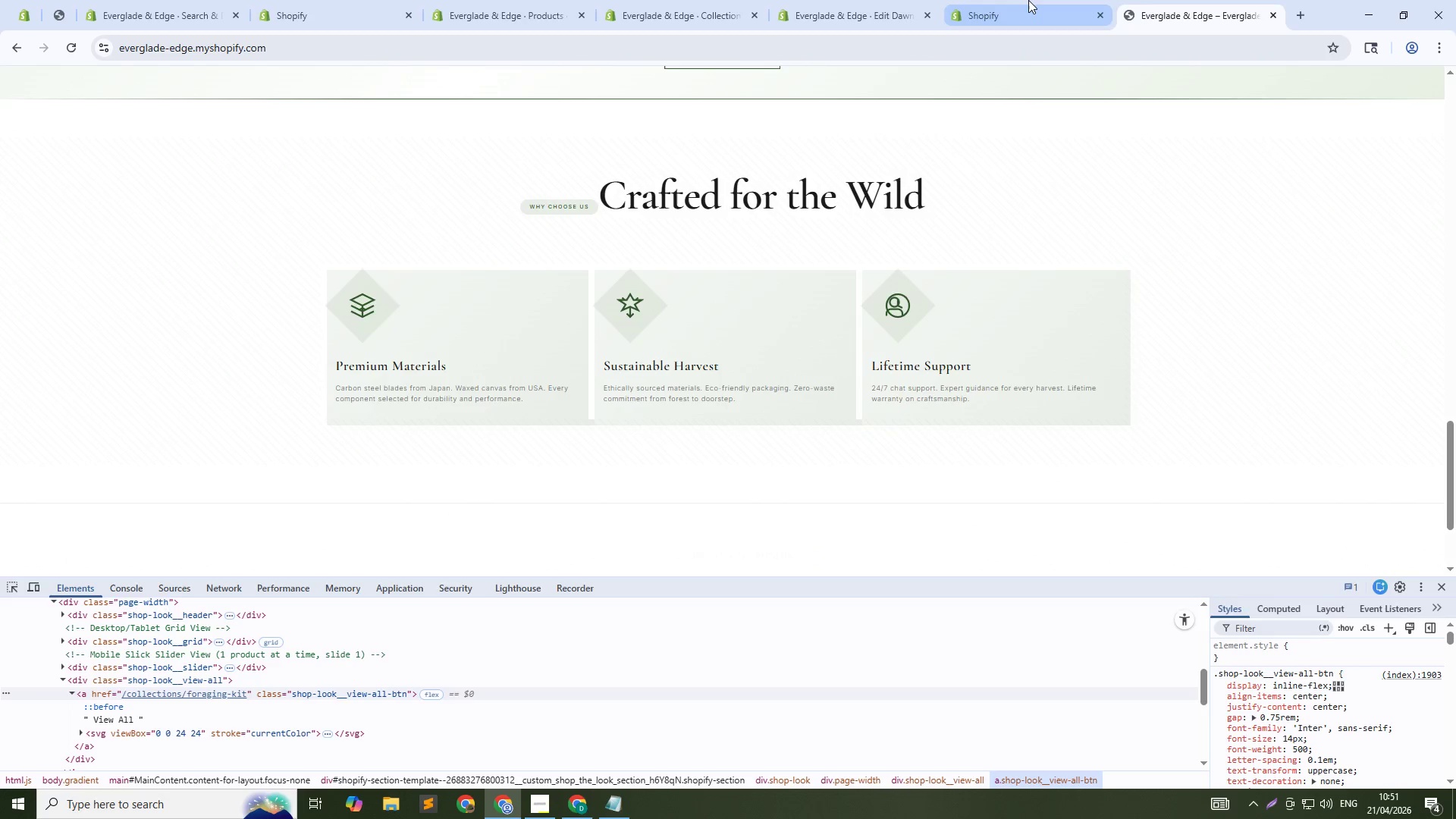 
left_click([1028, 0])
 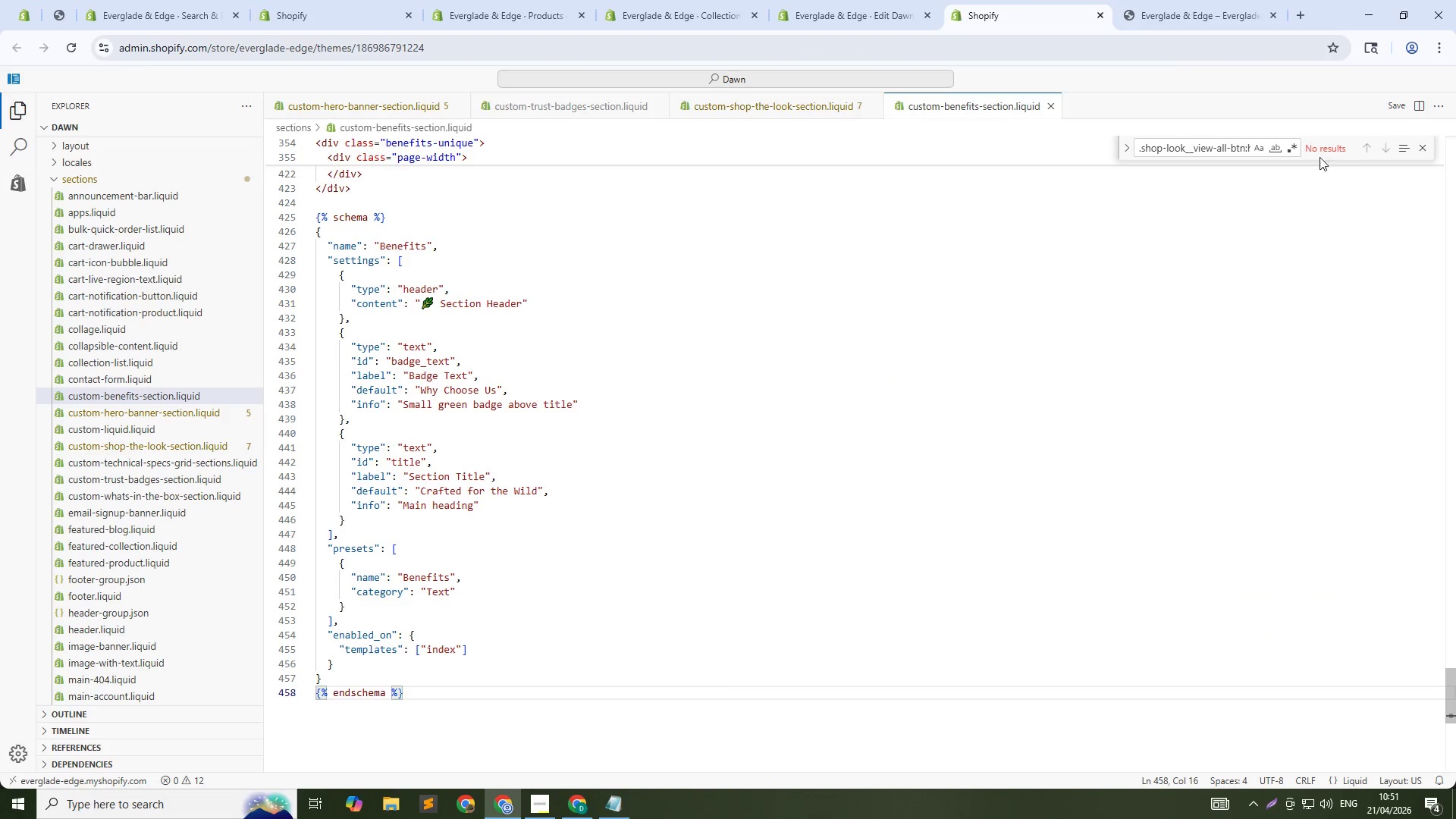 
left_click([1257, 143])
 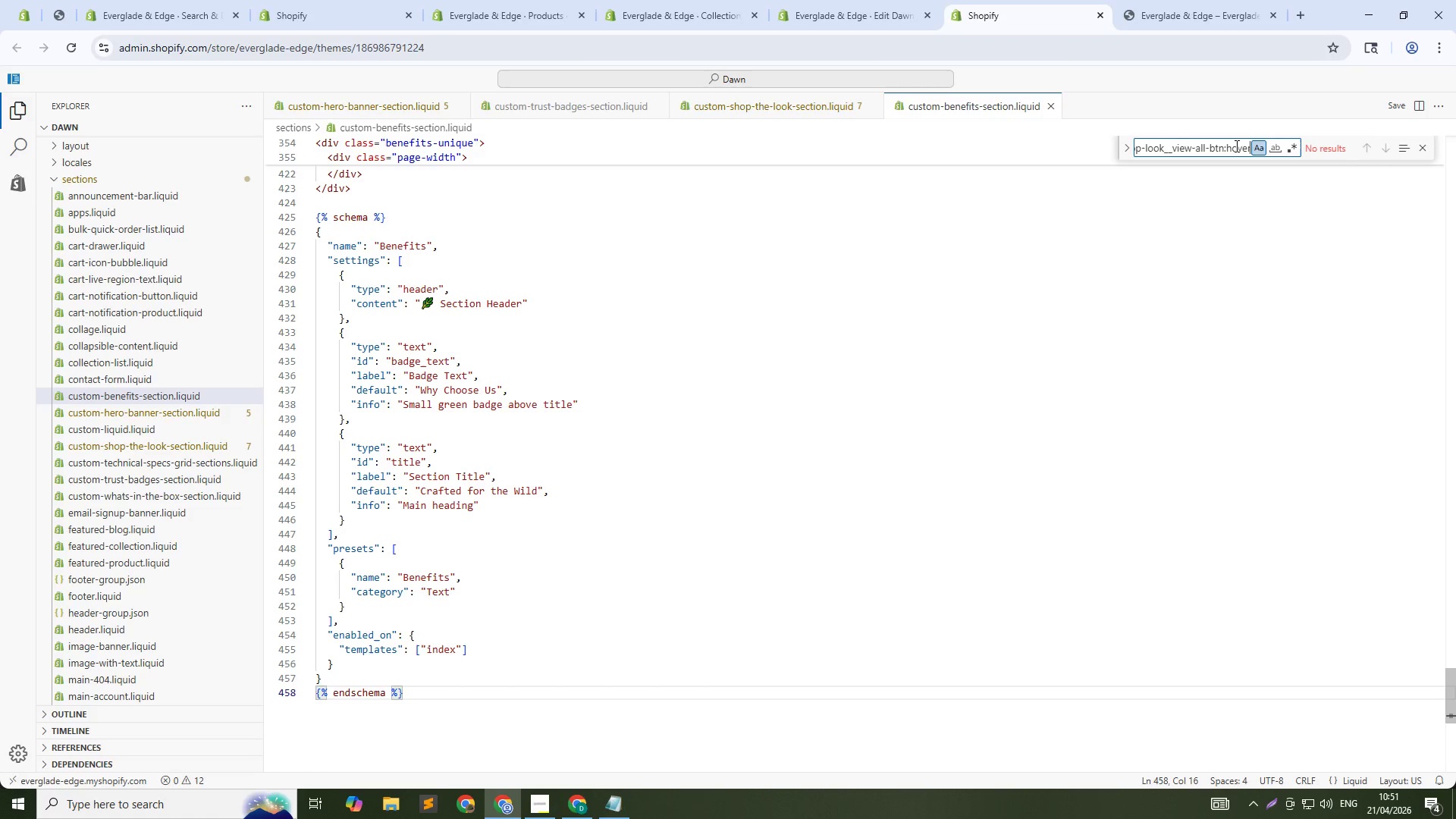 
left_click([1235, 146])
 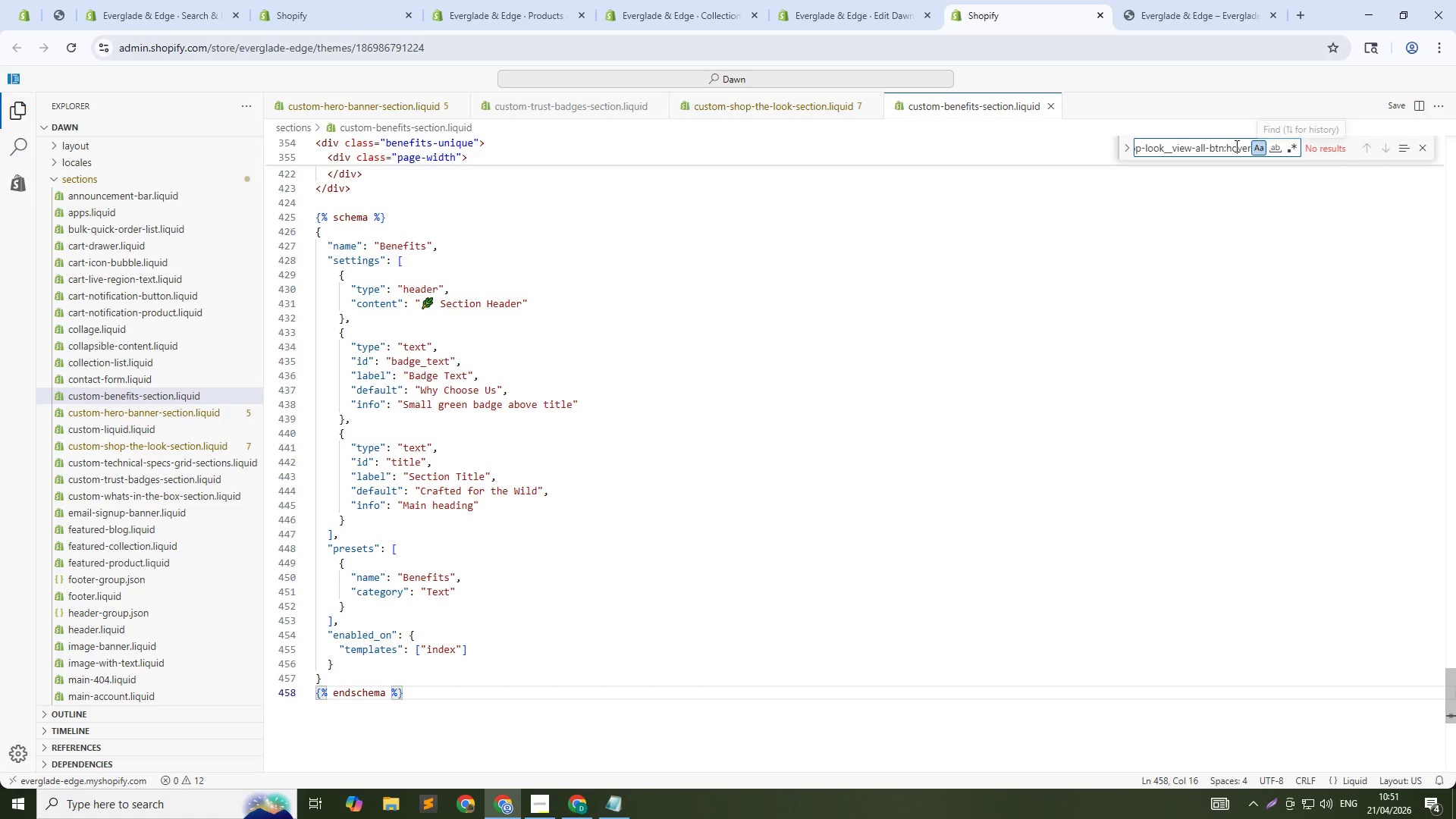 
key(Control+A)
 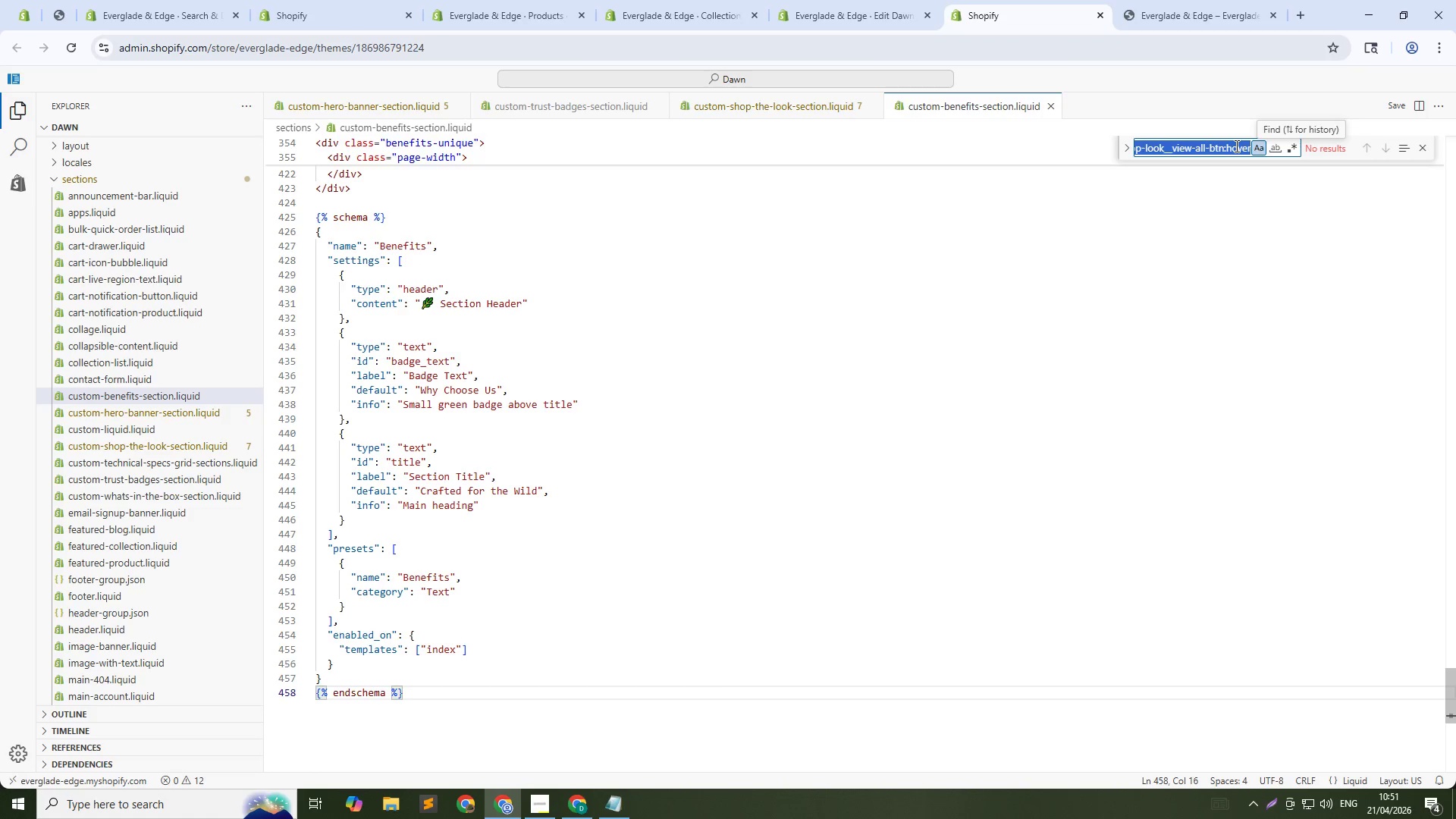 
type(why)
 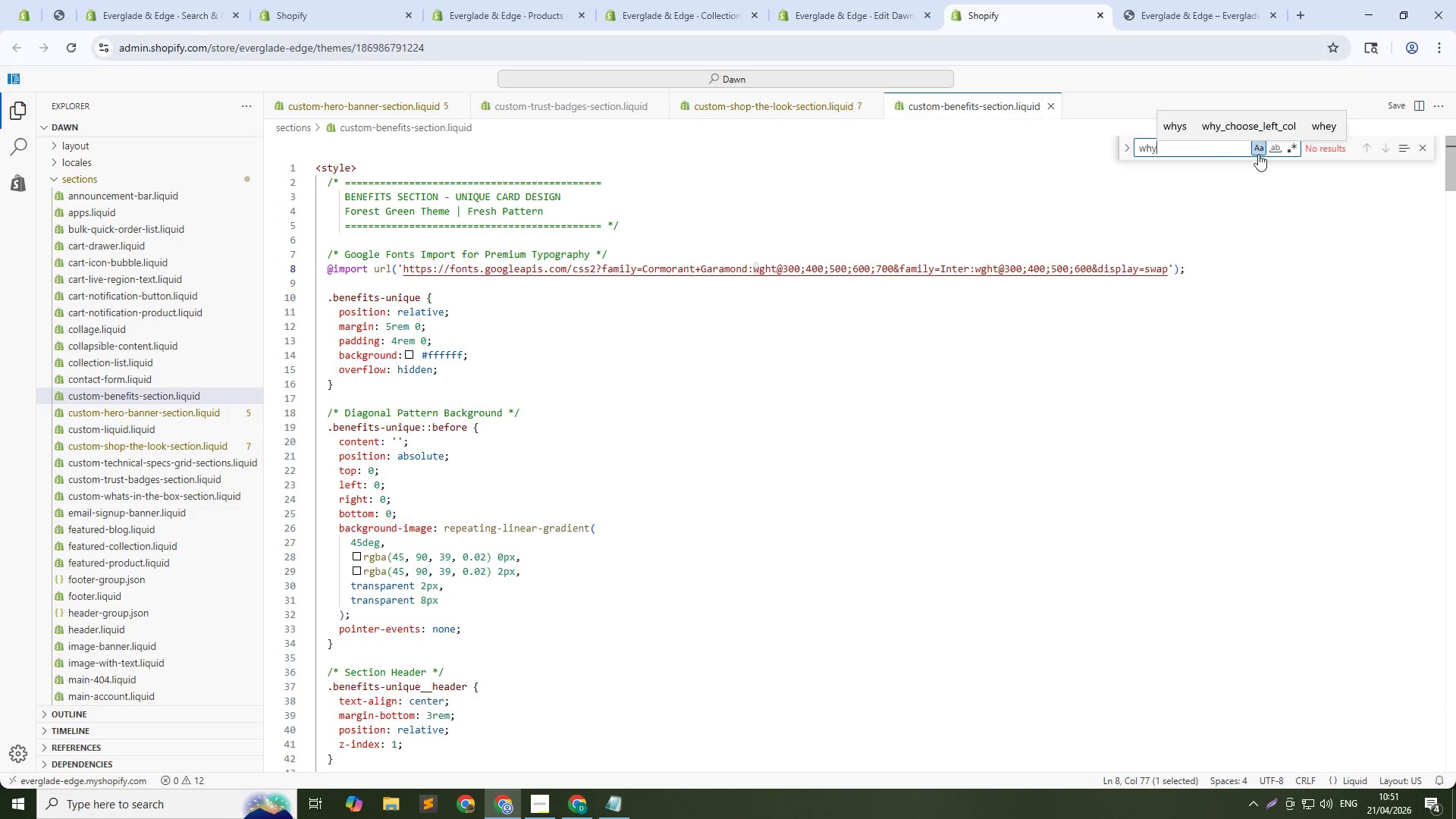 
left_click([1416, 152])
 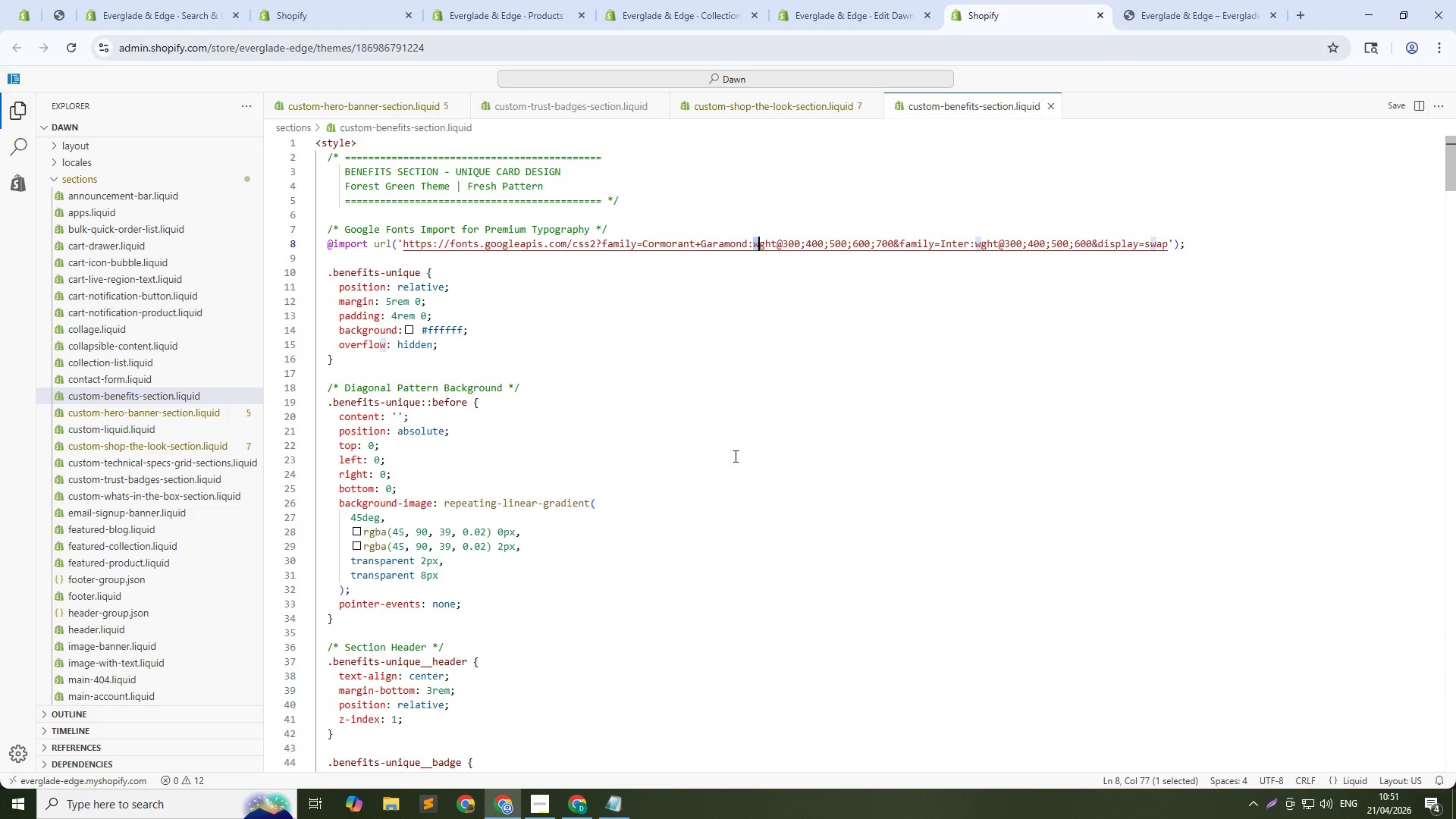 
scroll: coordinate [661, 491], scroll_direction: down, amount: 132.0
 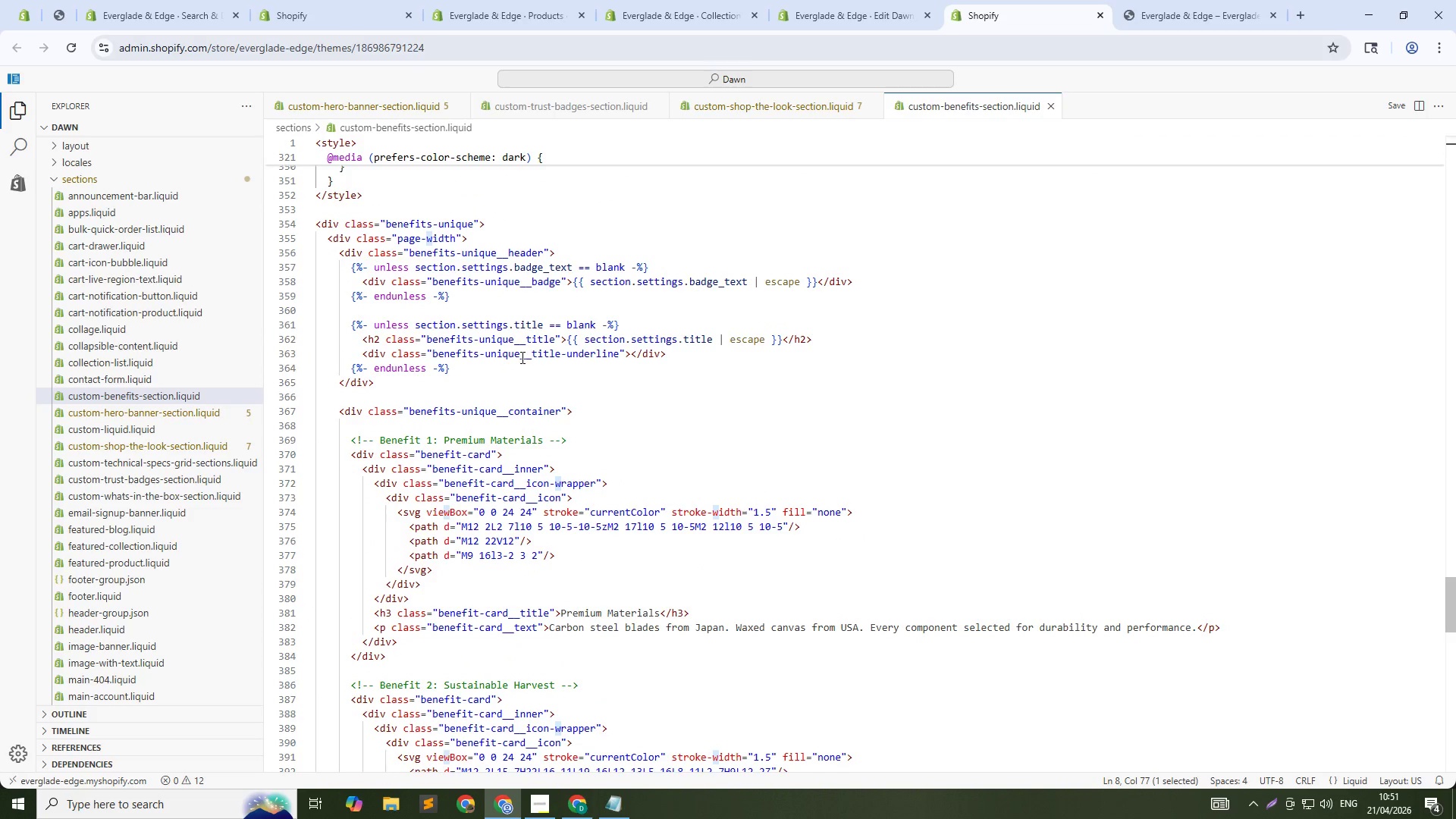 
left_click_drag(start_coordinate=[472, 300], to_coordinate=[446, 273])
 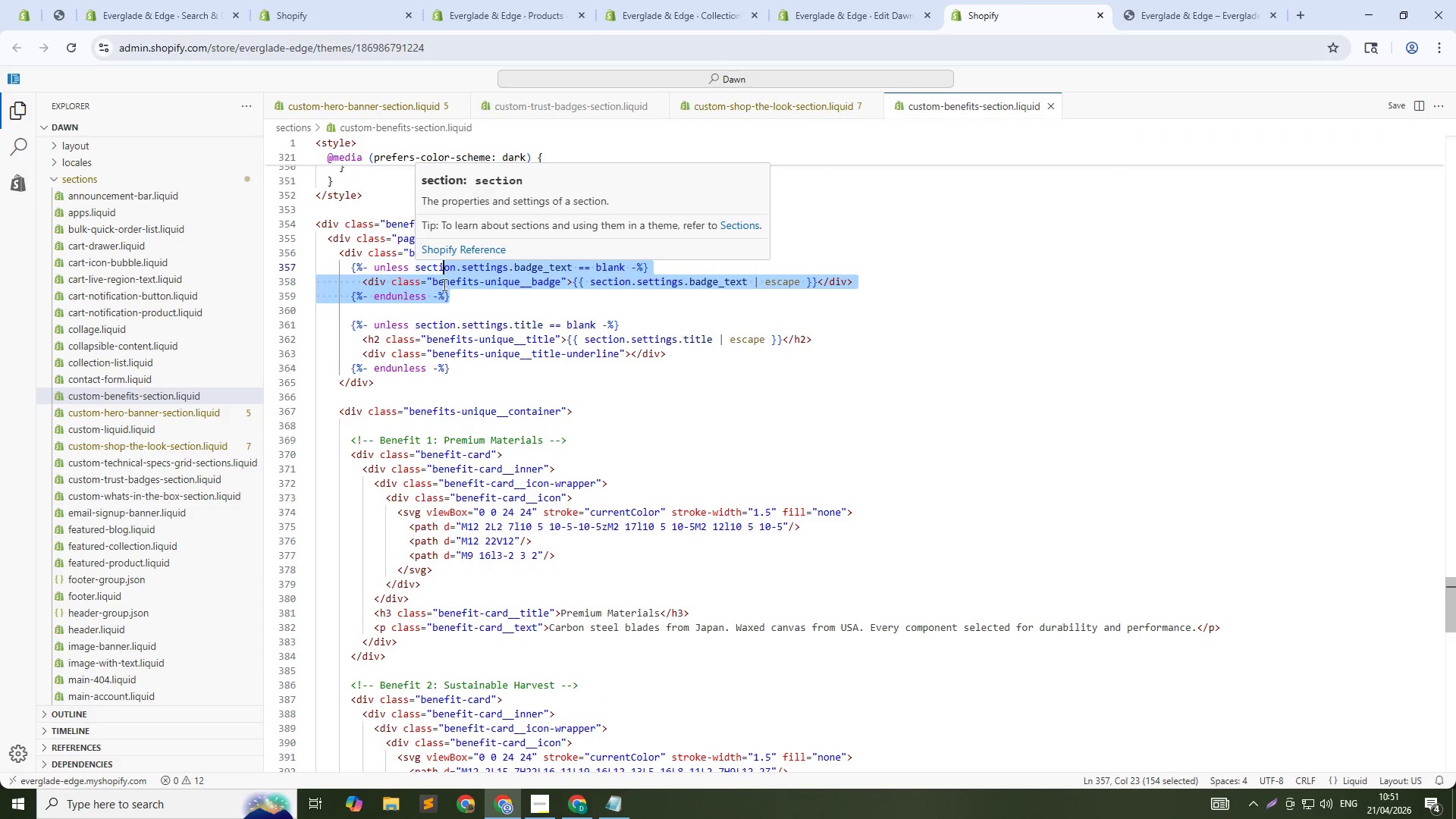 
key(Control+ControlRight)
 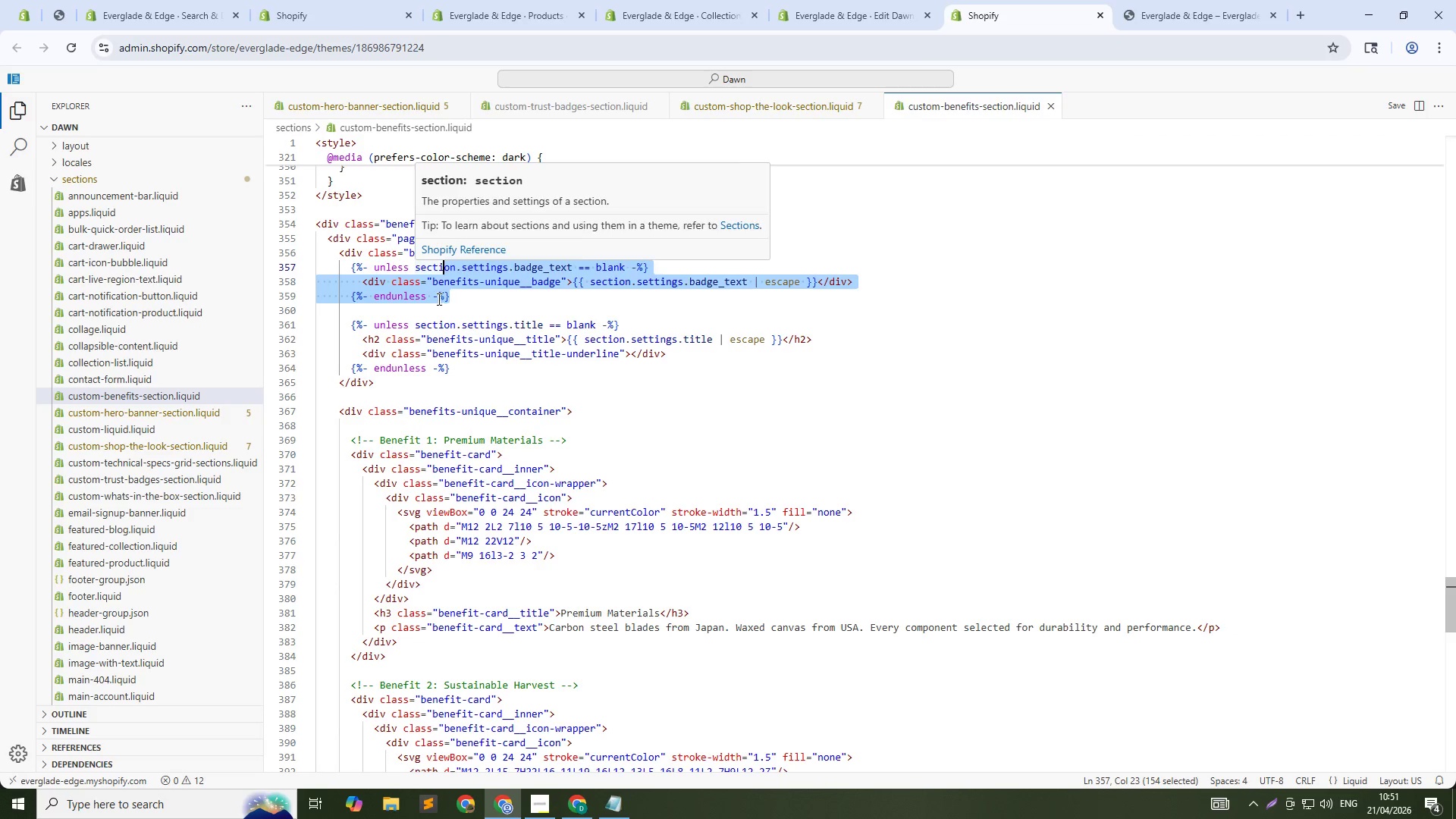 
key(Control+Slash)
 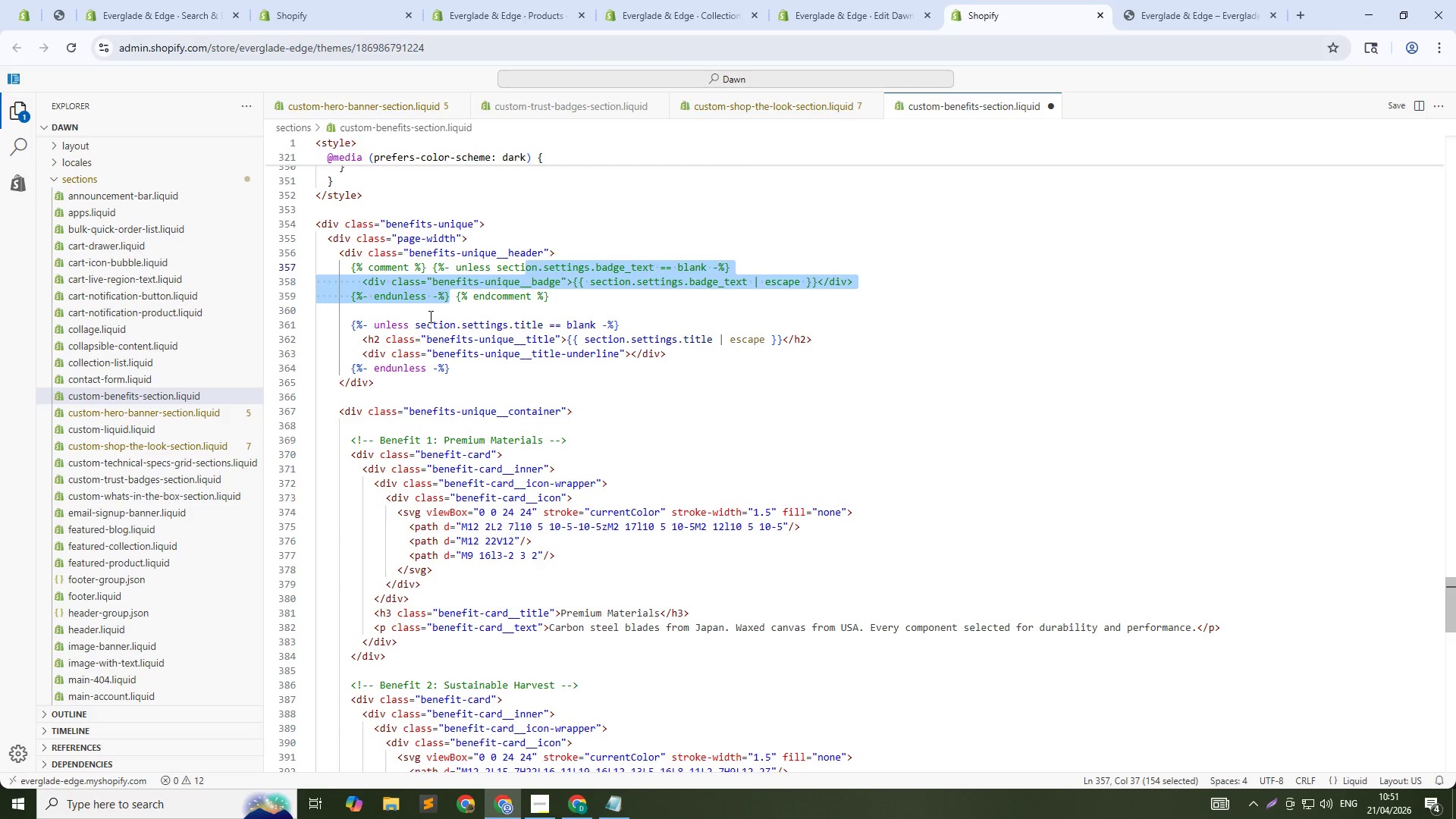 
key(Control+ControlLeft)
 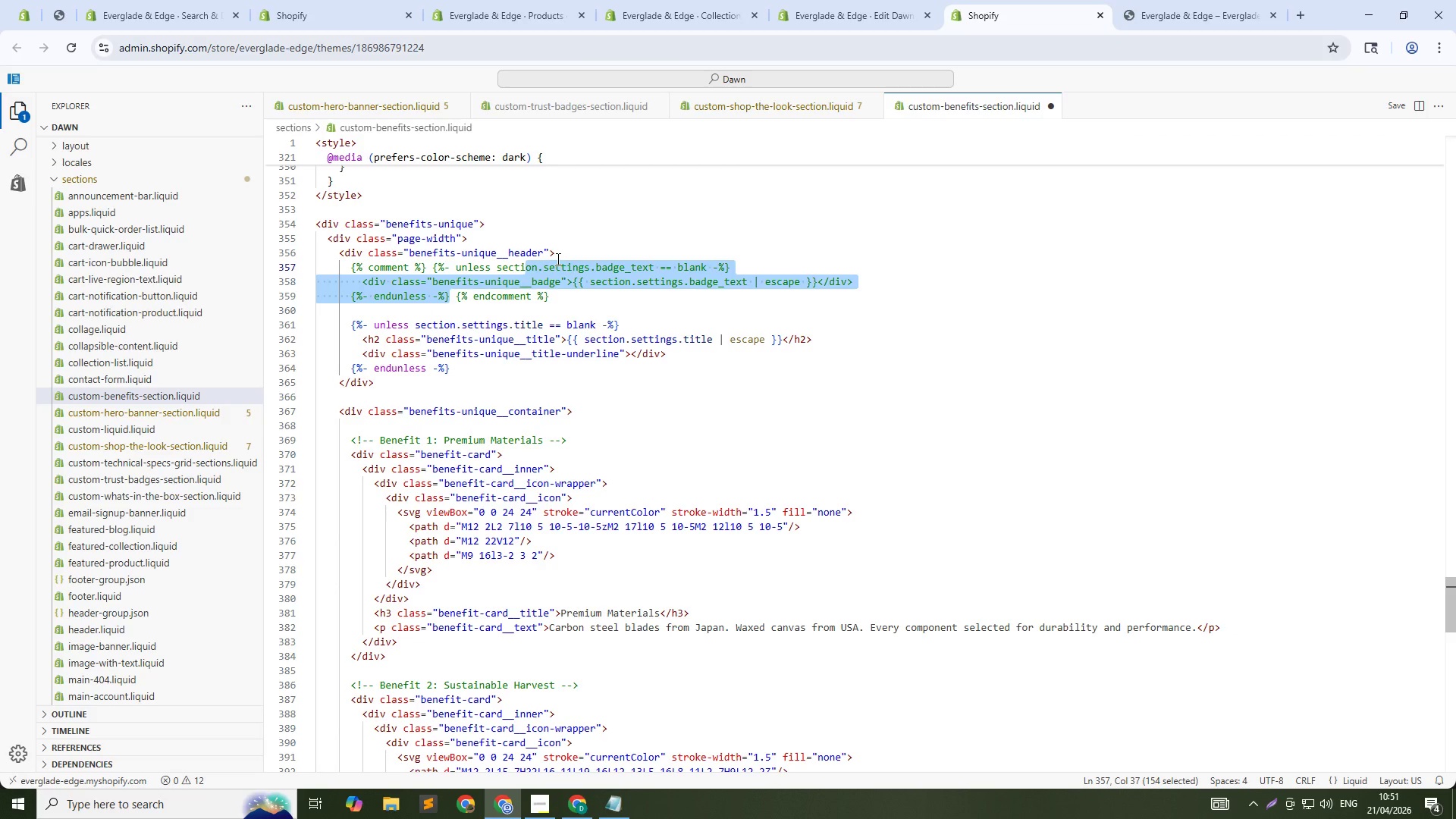 
key(Control+S)
 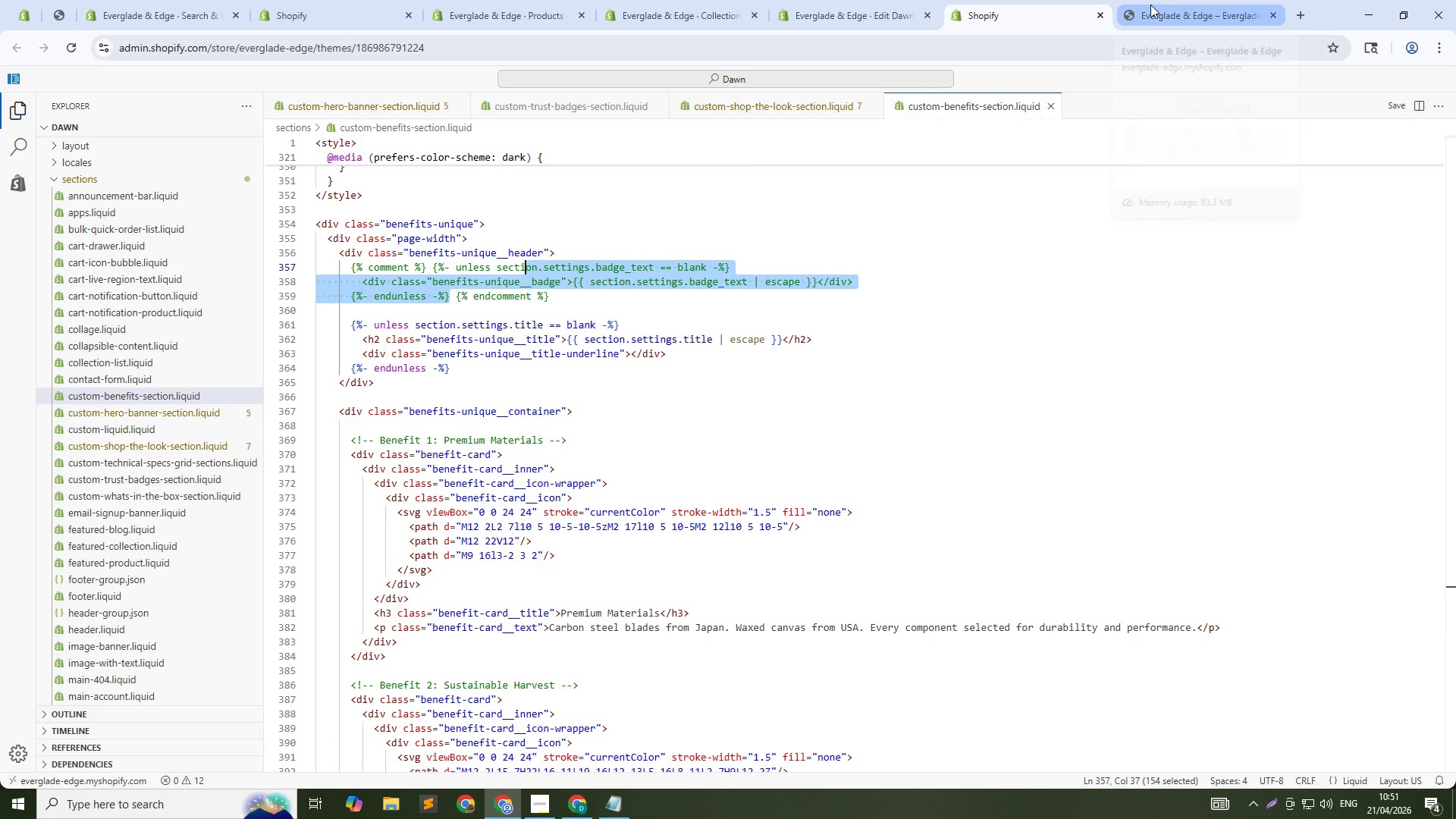 
left_click([1150, 5])
 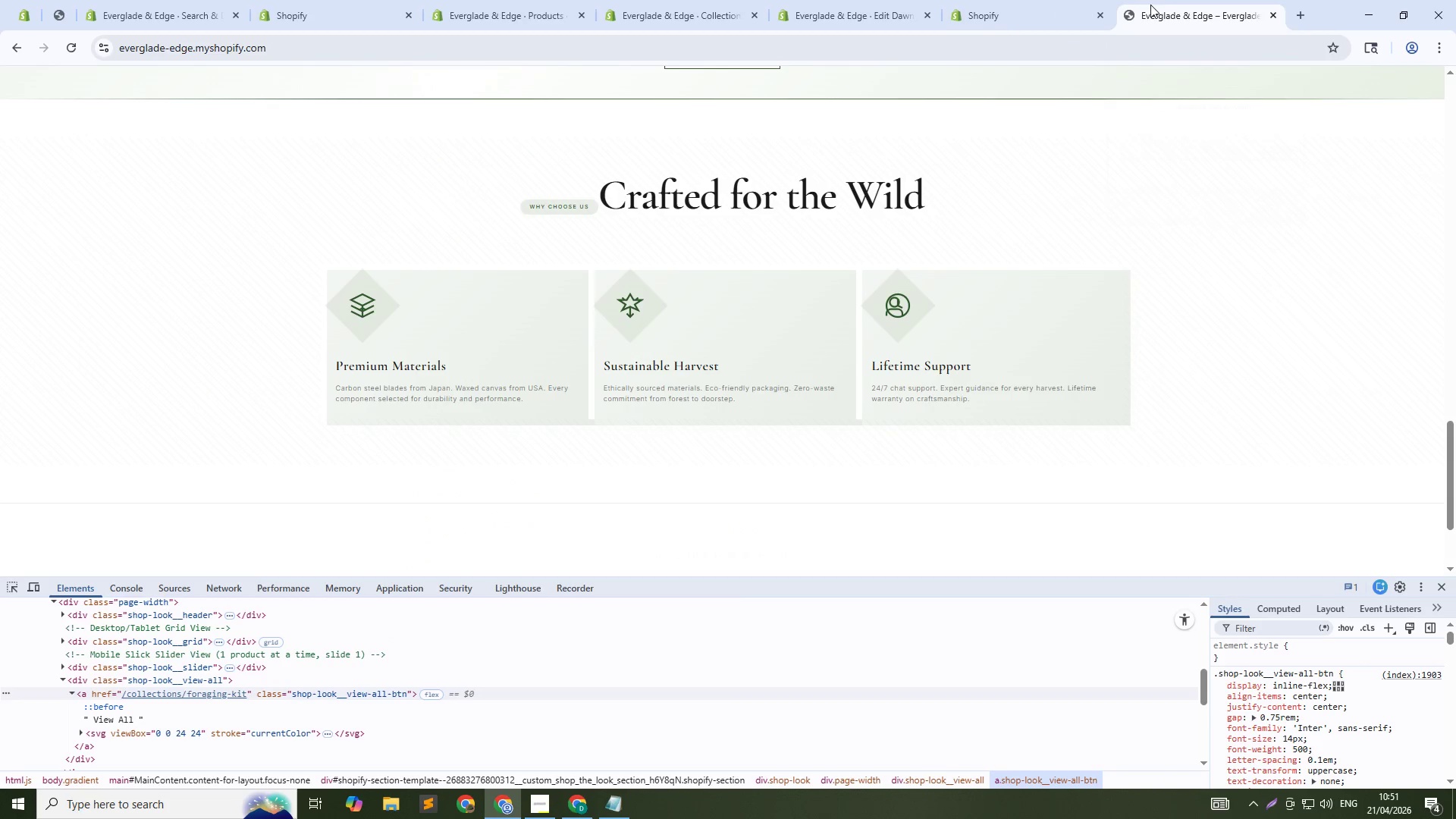 
key(Control+Shift+R)
 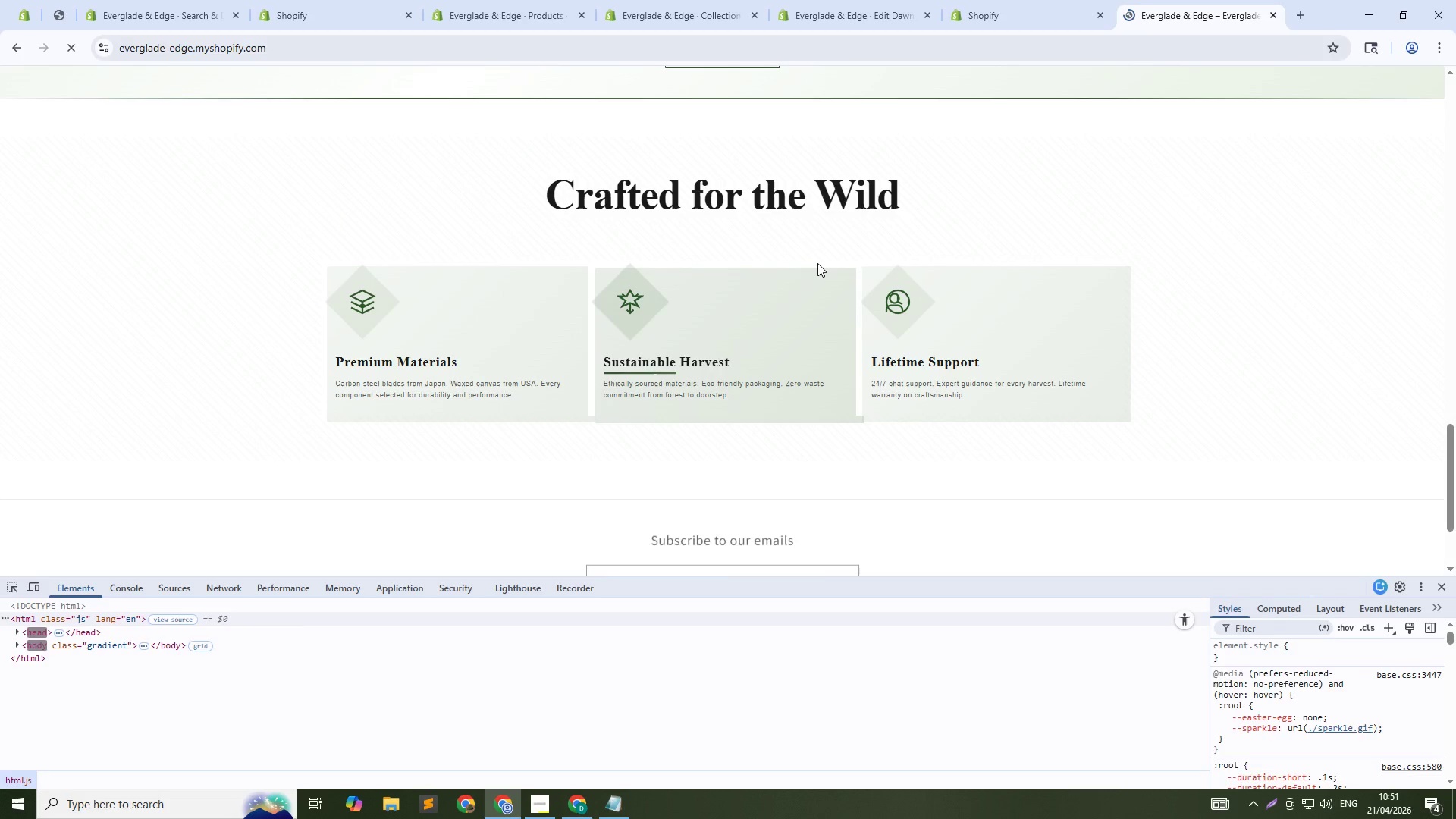 
key(Control+Shift+C)
 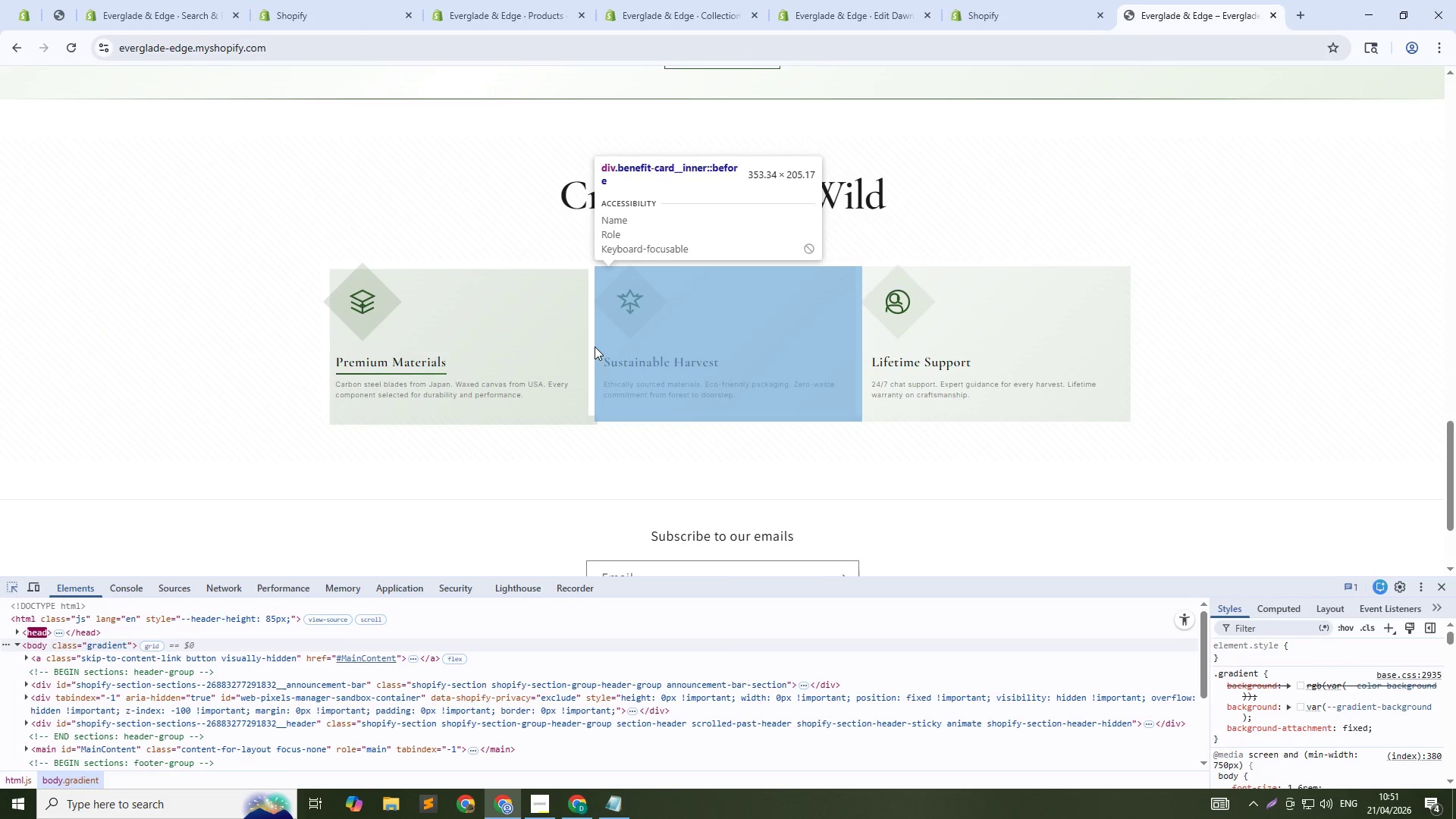 
left_click([592, 346])
 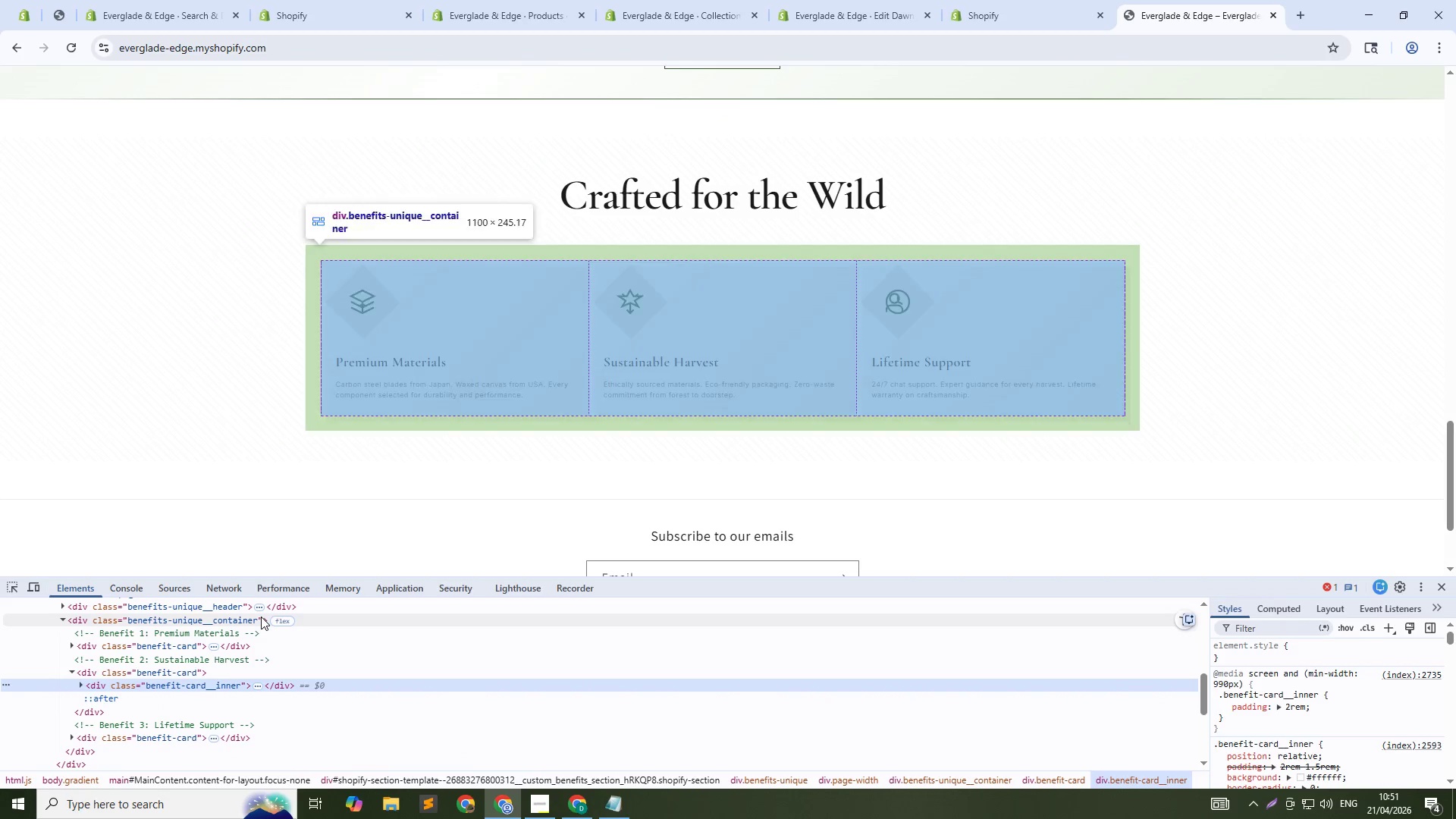 
left_click([261, 617])
 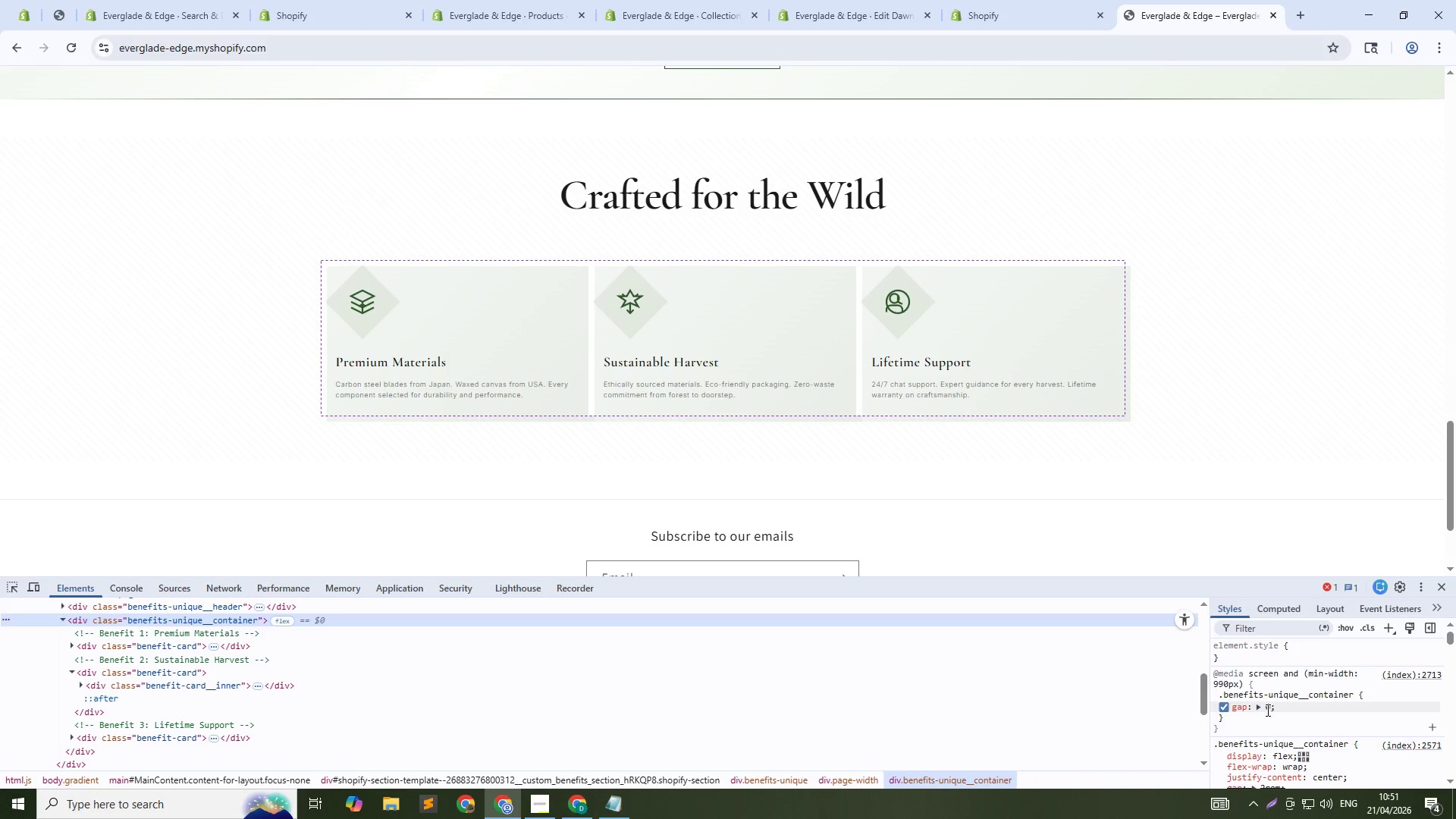 
scroll: coordinate [1306, 738], scroll_direction: down, amount: 1.0
 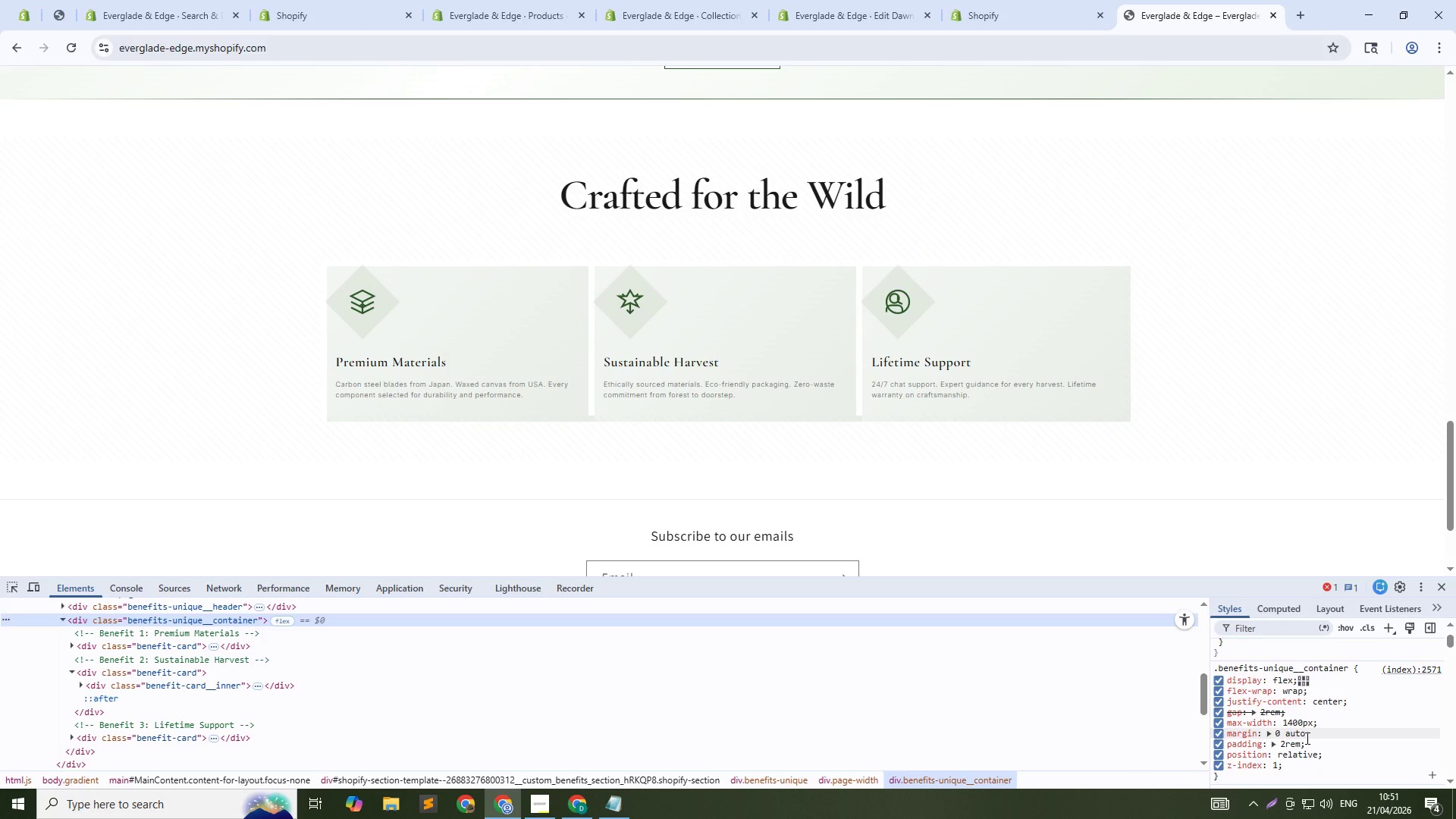 
scroll: coordinate [1306, 738], scroll_direction: up, amount: 1.0
 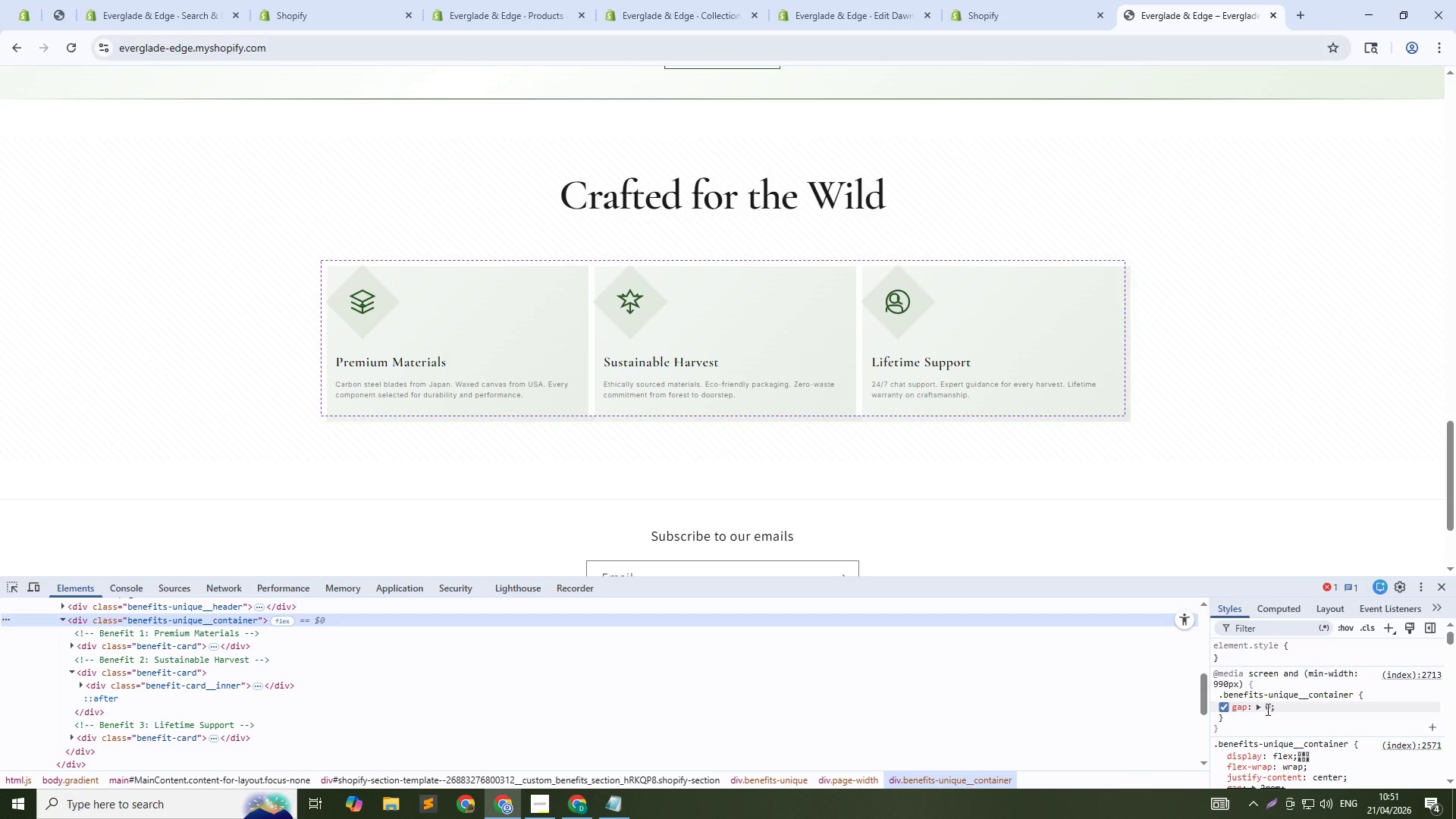 
left_click([1266, 709])
 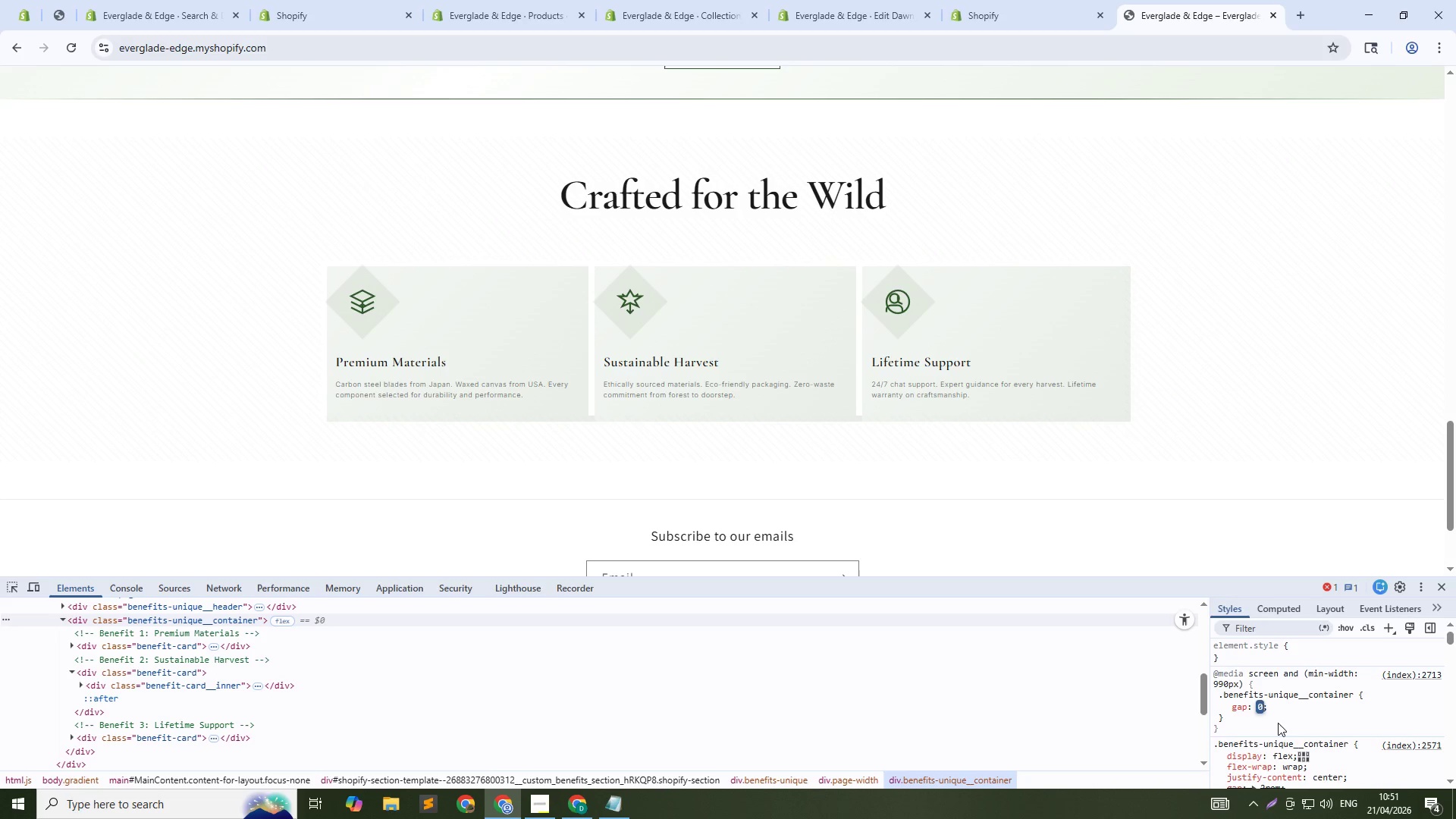 
key(Shift+ArrowUp)
 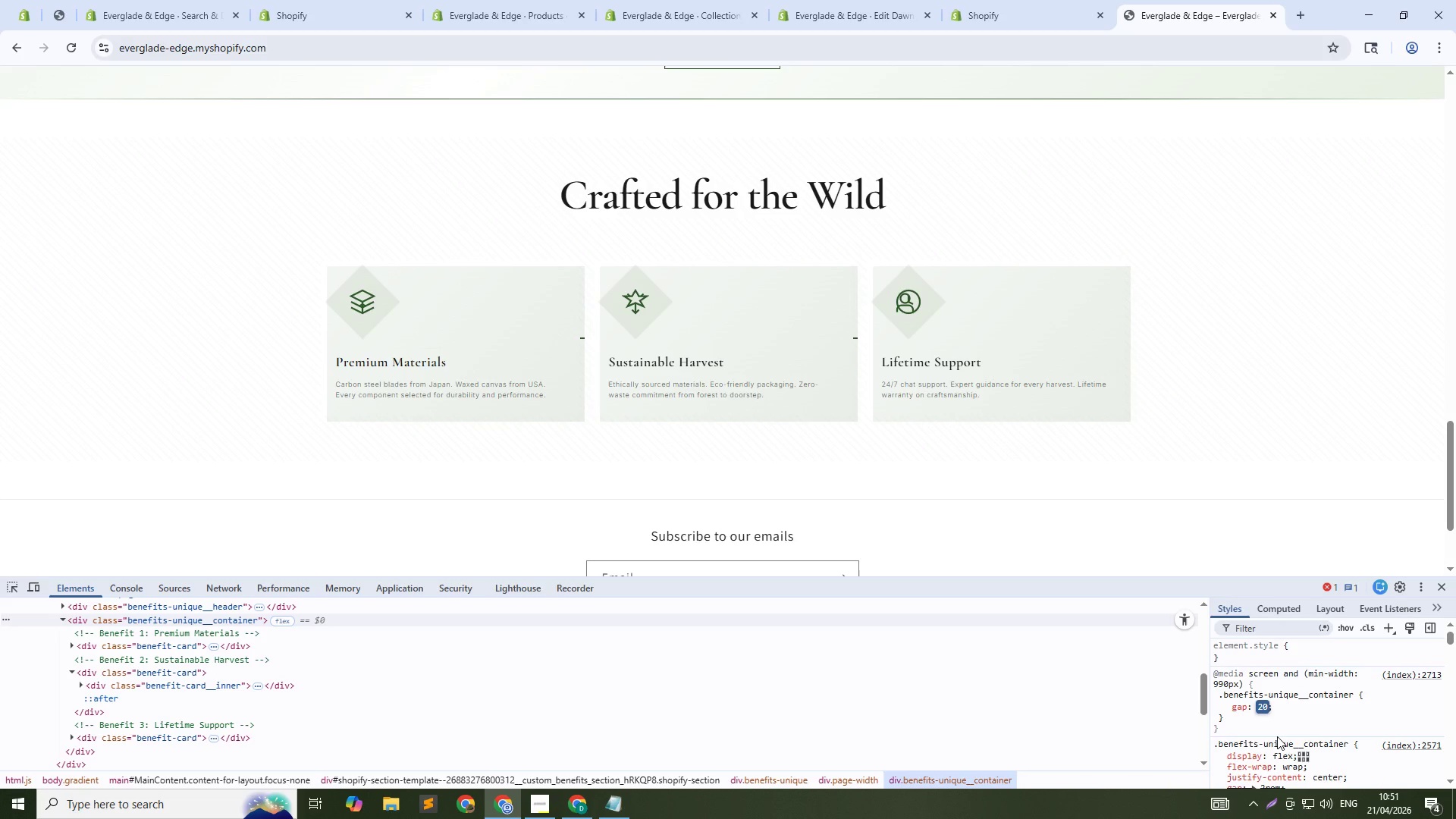 
key(Shift+ArrowUp)
 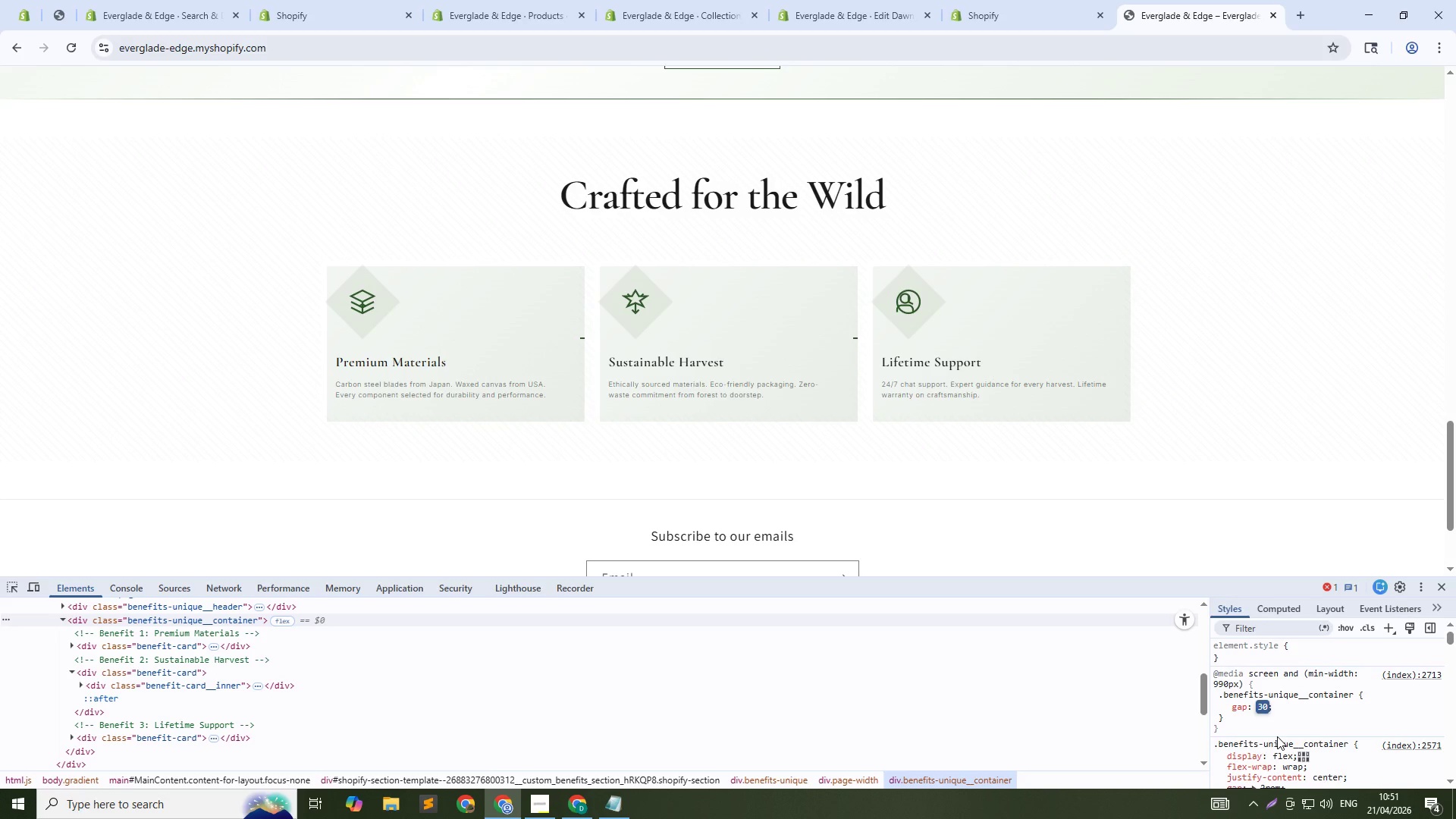 
key(Shift+ArrowUp)
 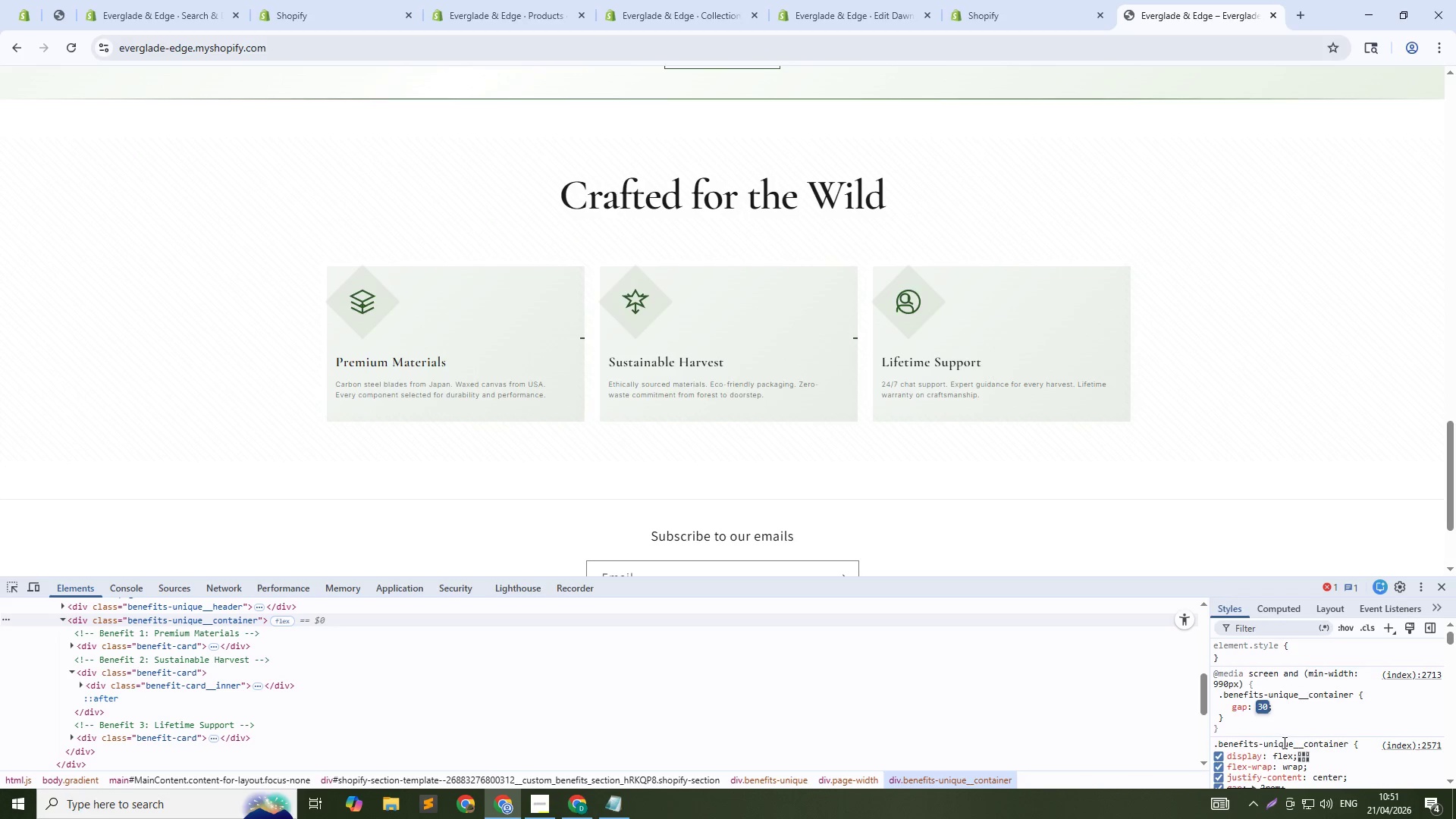 
key(Shift+ArrowUp)
 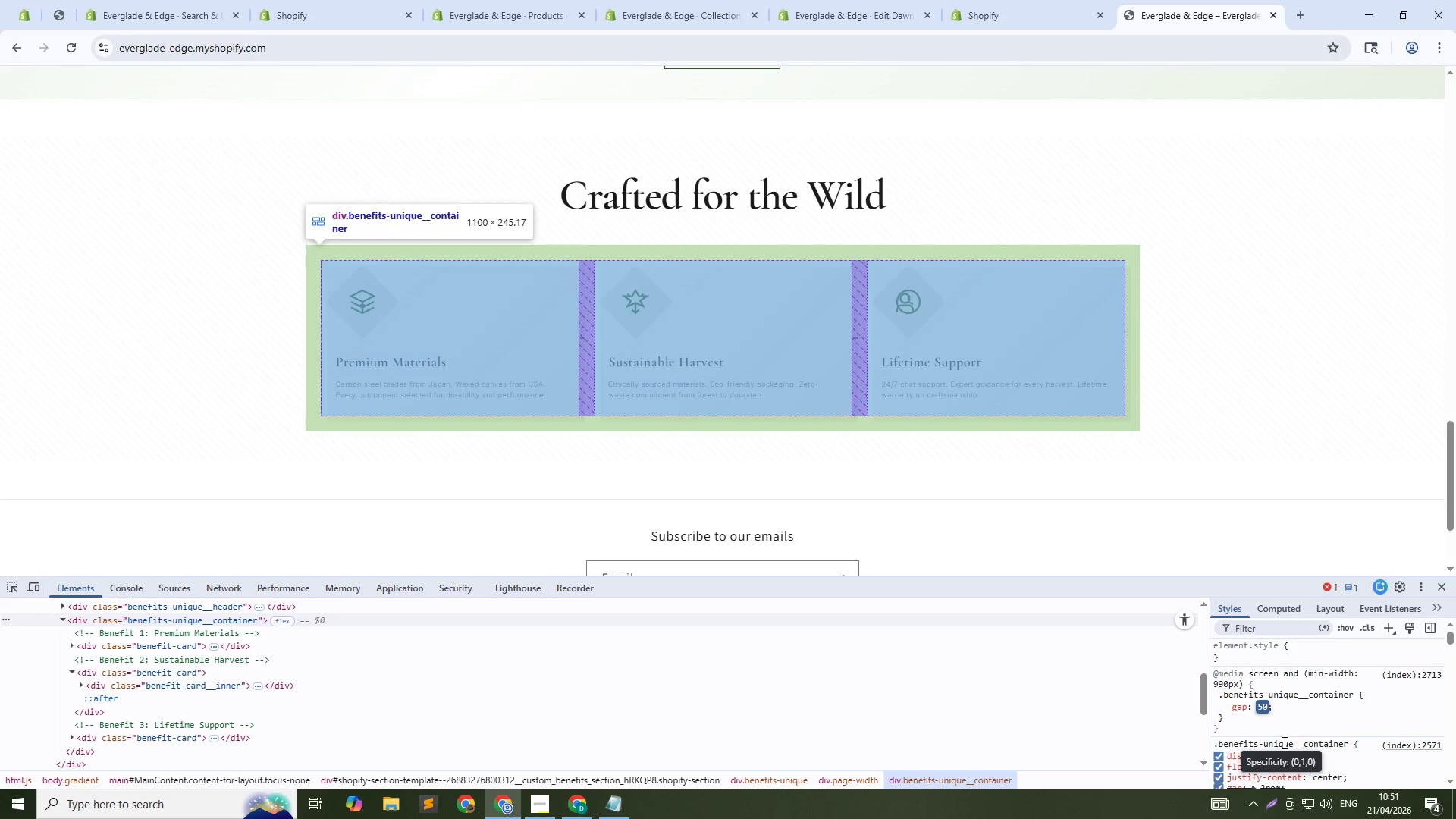 
key(Shift+ArrowUp)
 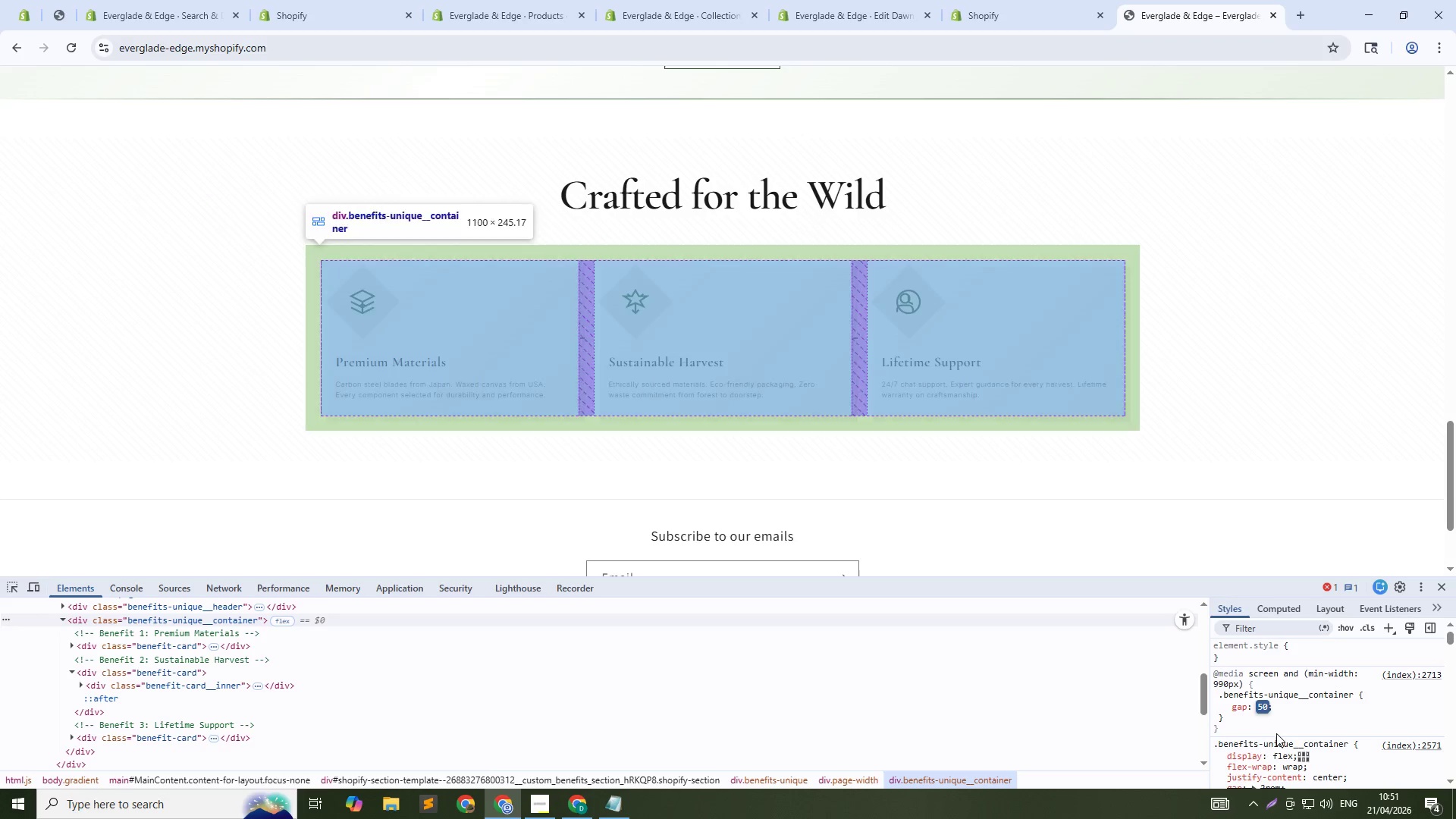 
key(Shift+ArrowUp)
 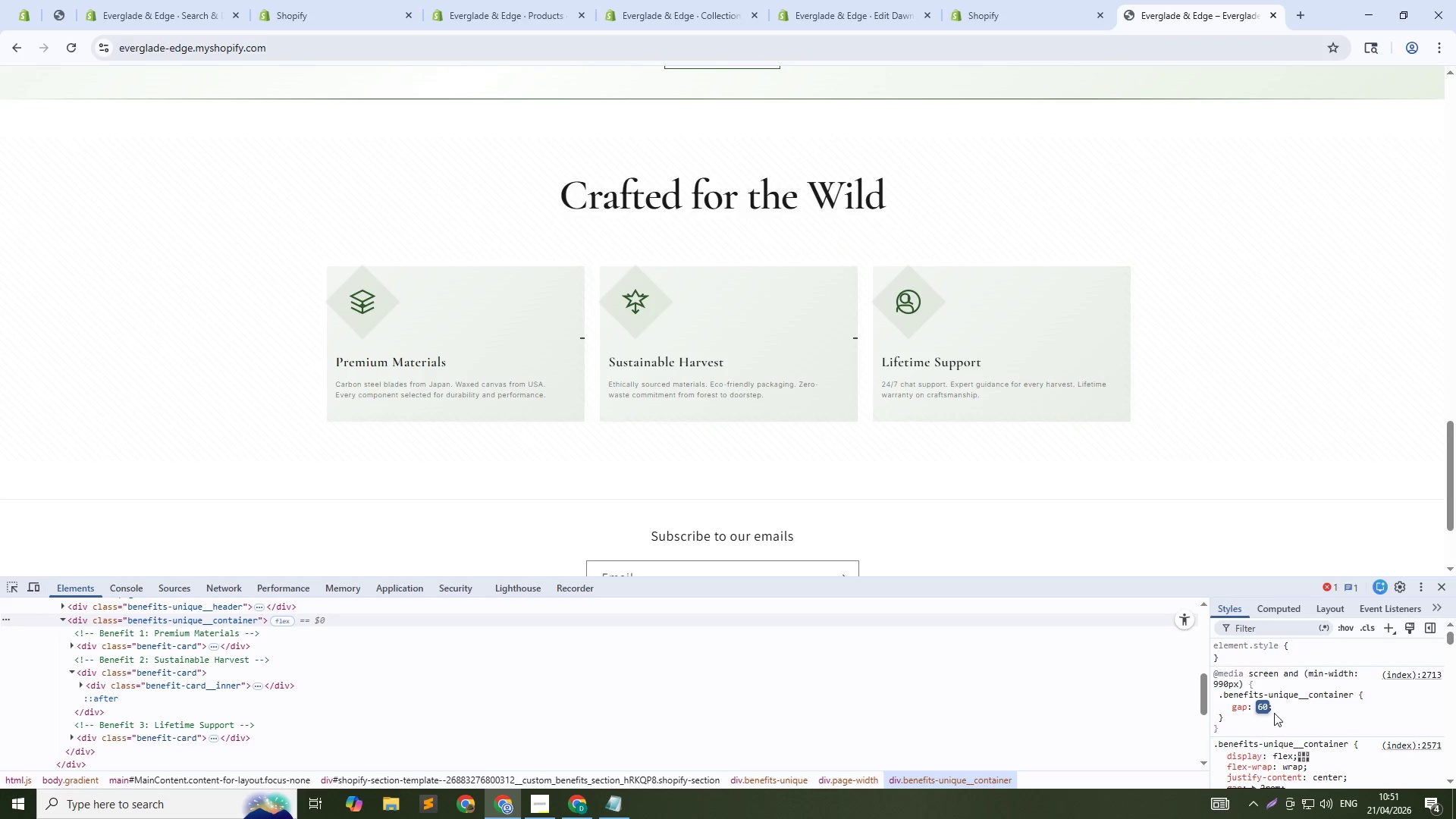 
key(Shift+ArrowUp)
 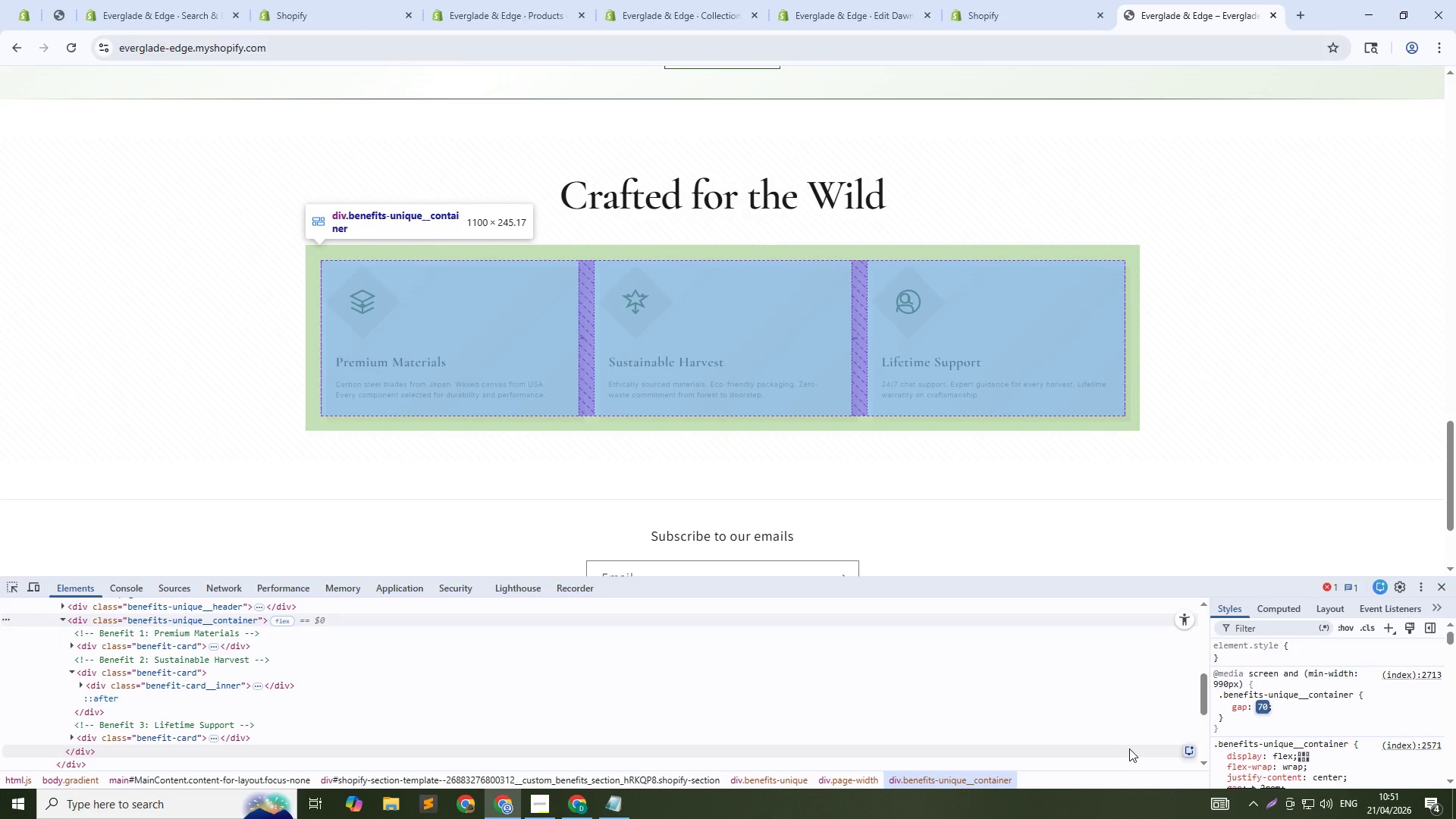 
key(Shift+ArrowDown)
 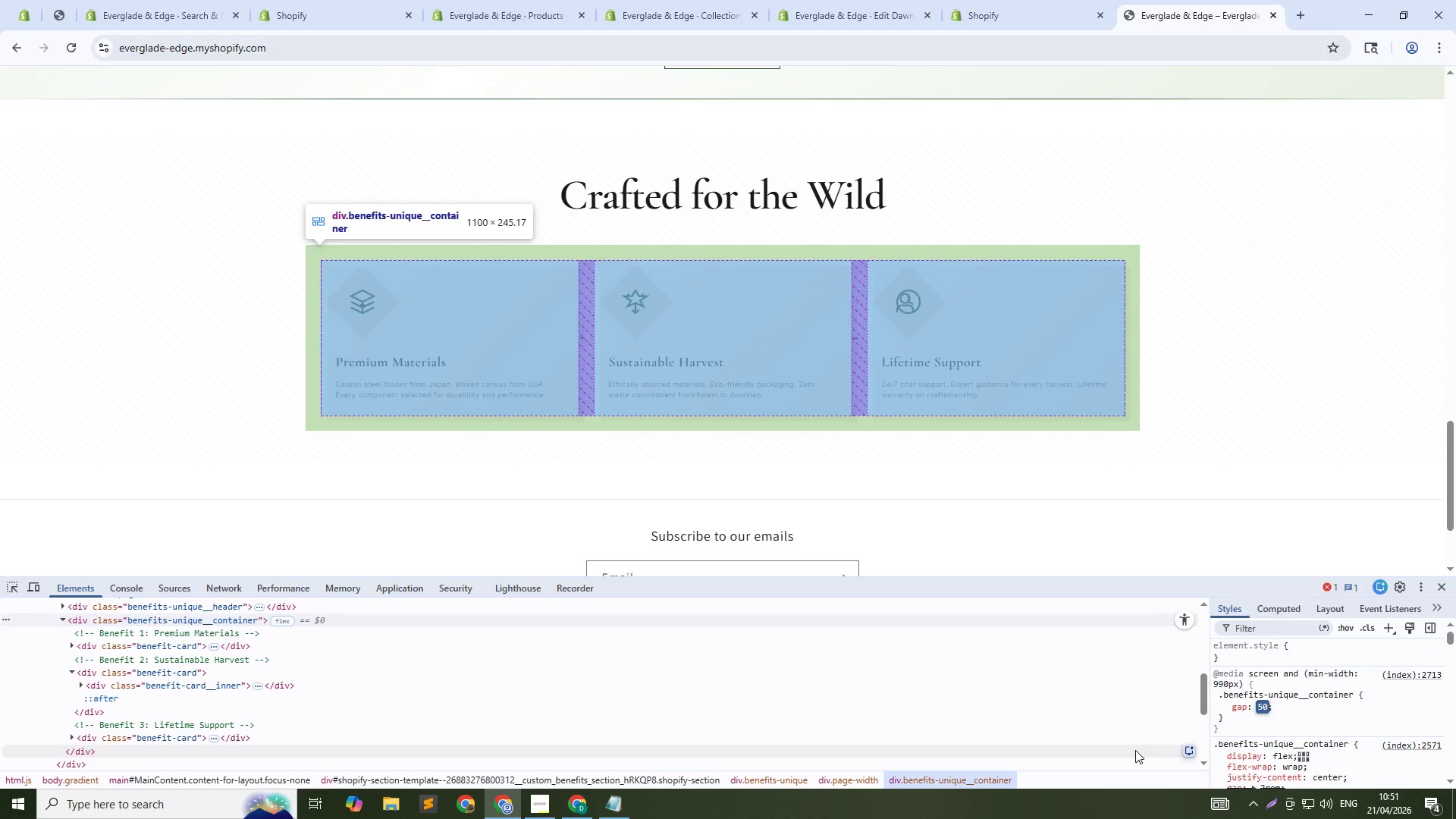 
key(Shift+ArrowDown)
 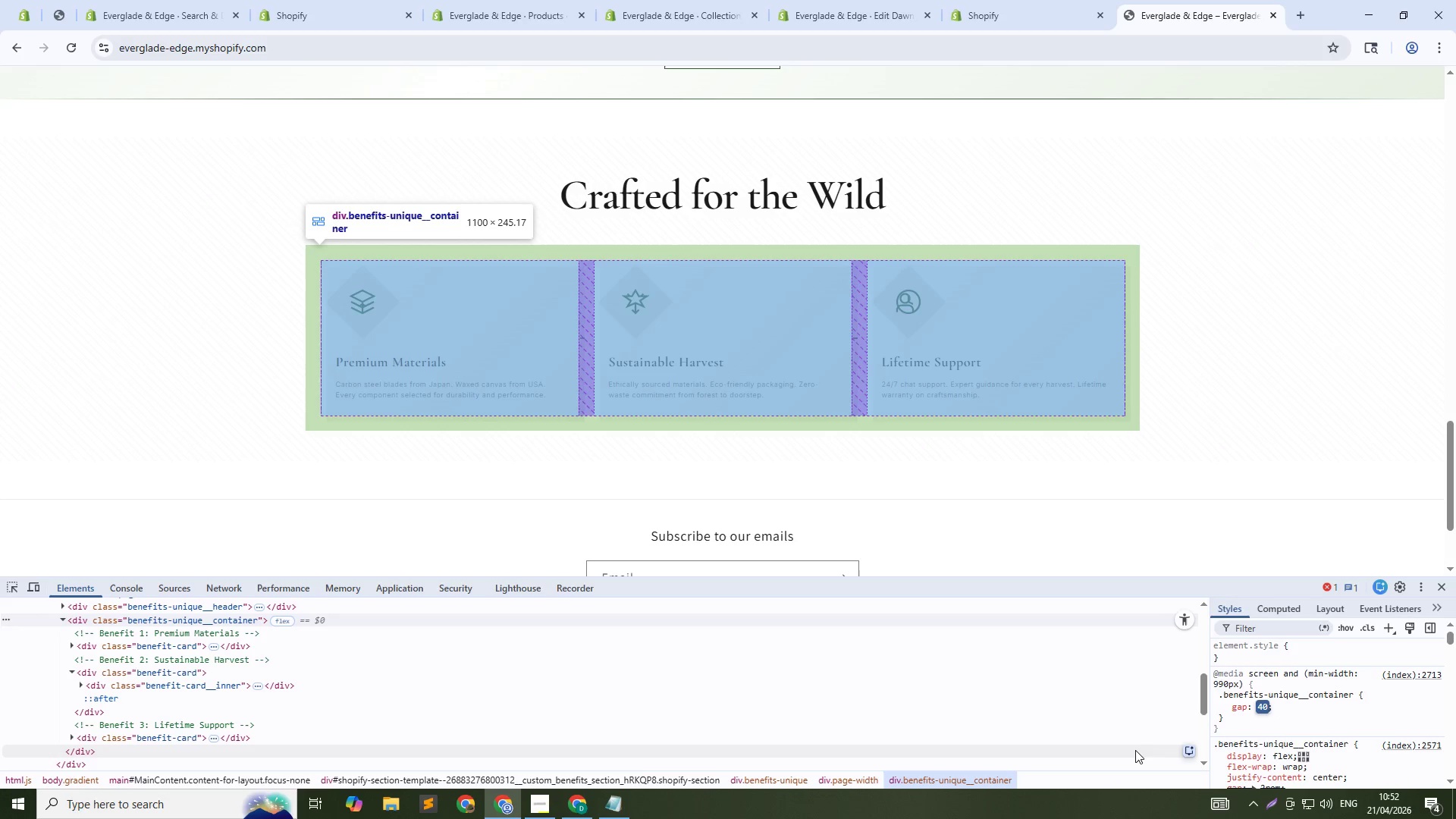 
key(Shift+ArrowDown)
 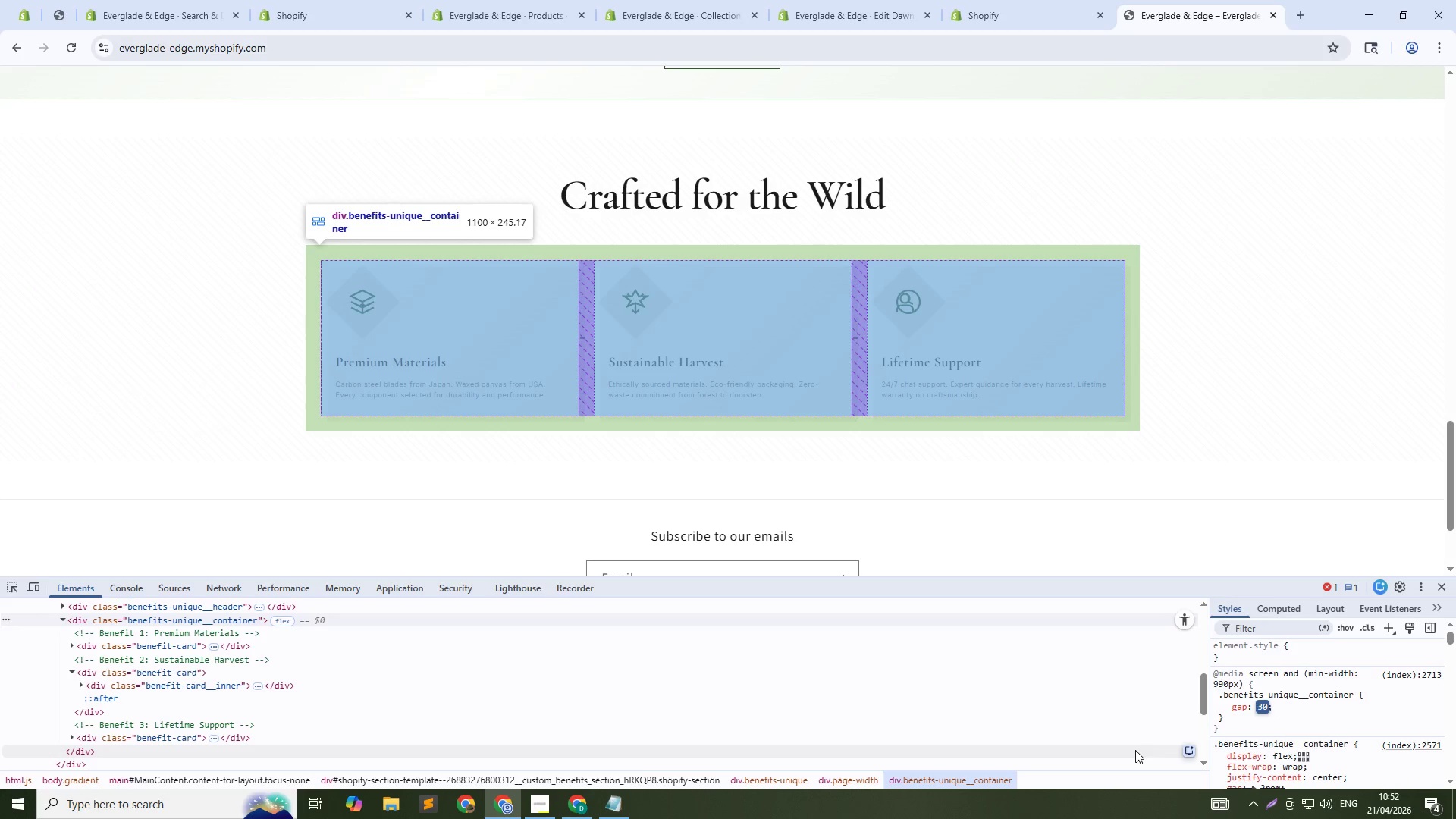 
key(Shift+ArrowDown)
 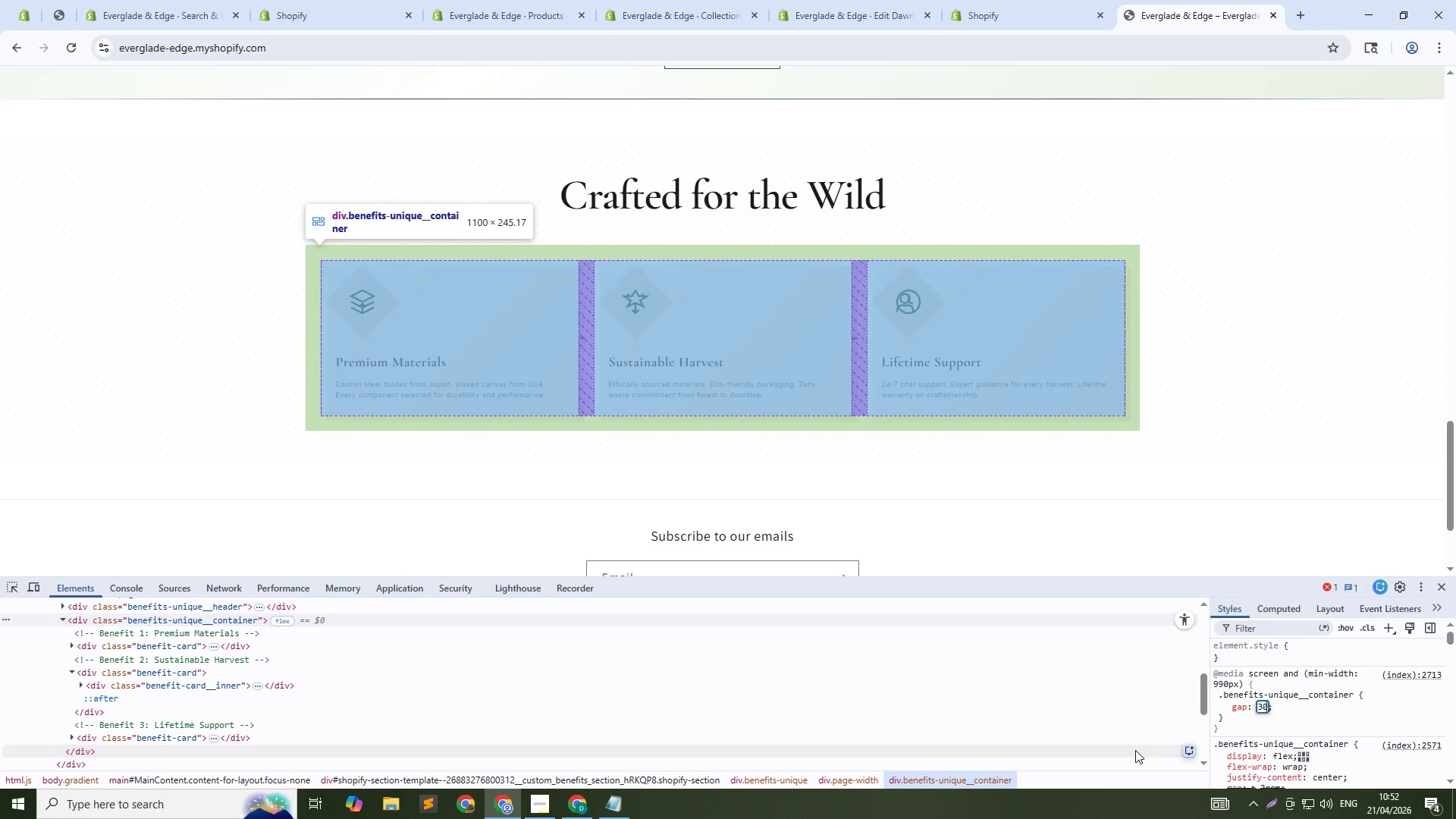 
key(ArrowRight)
 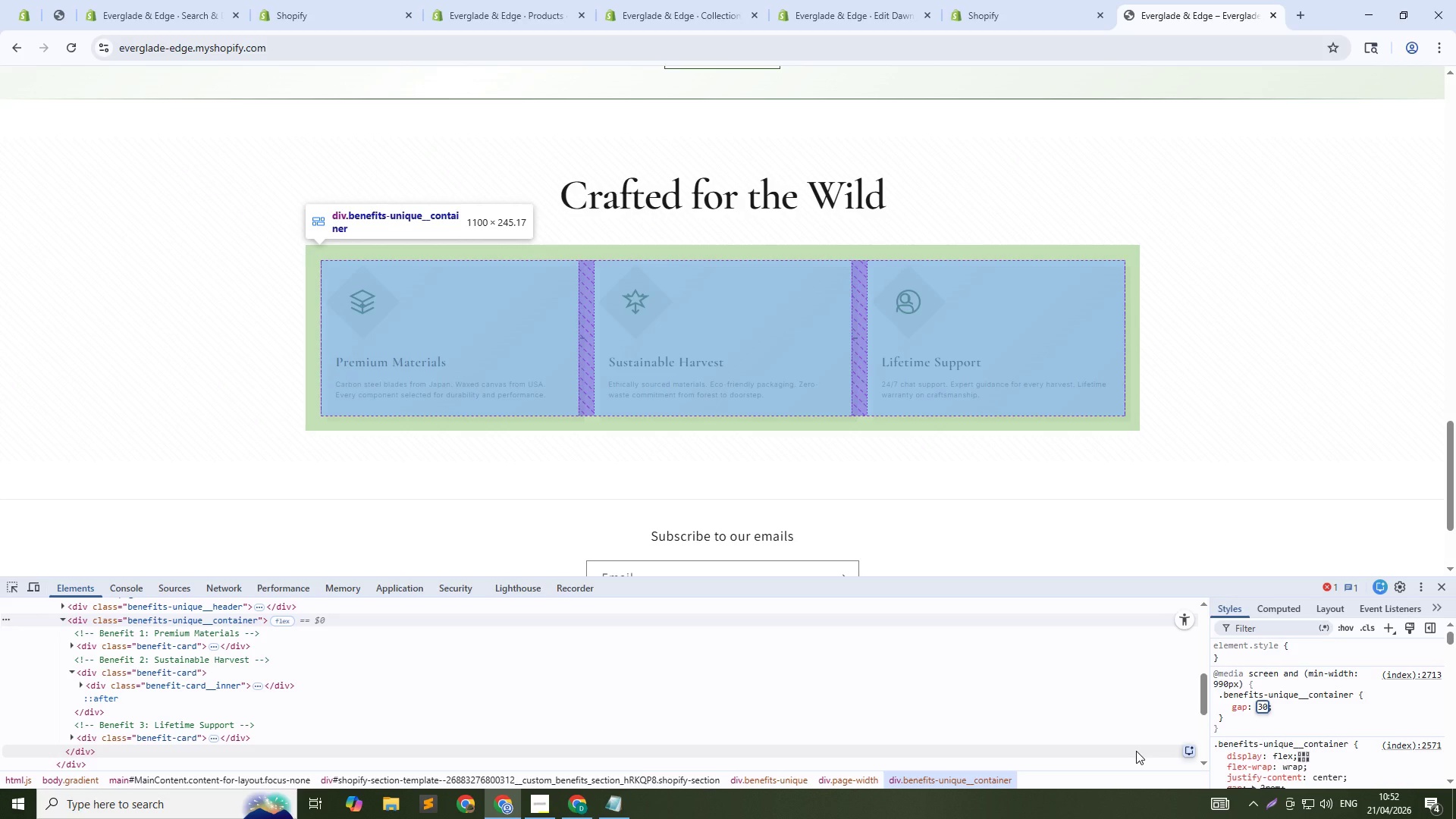 
type(px)
 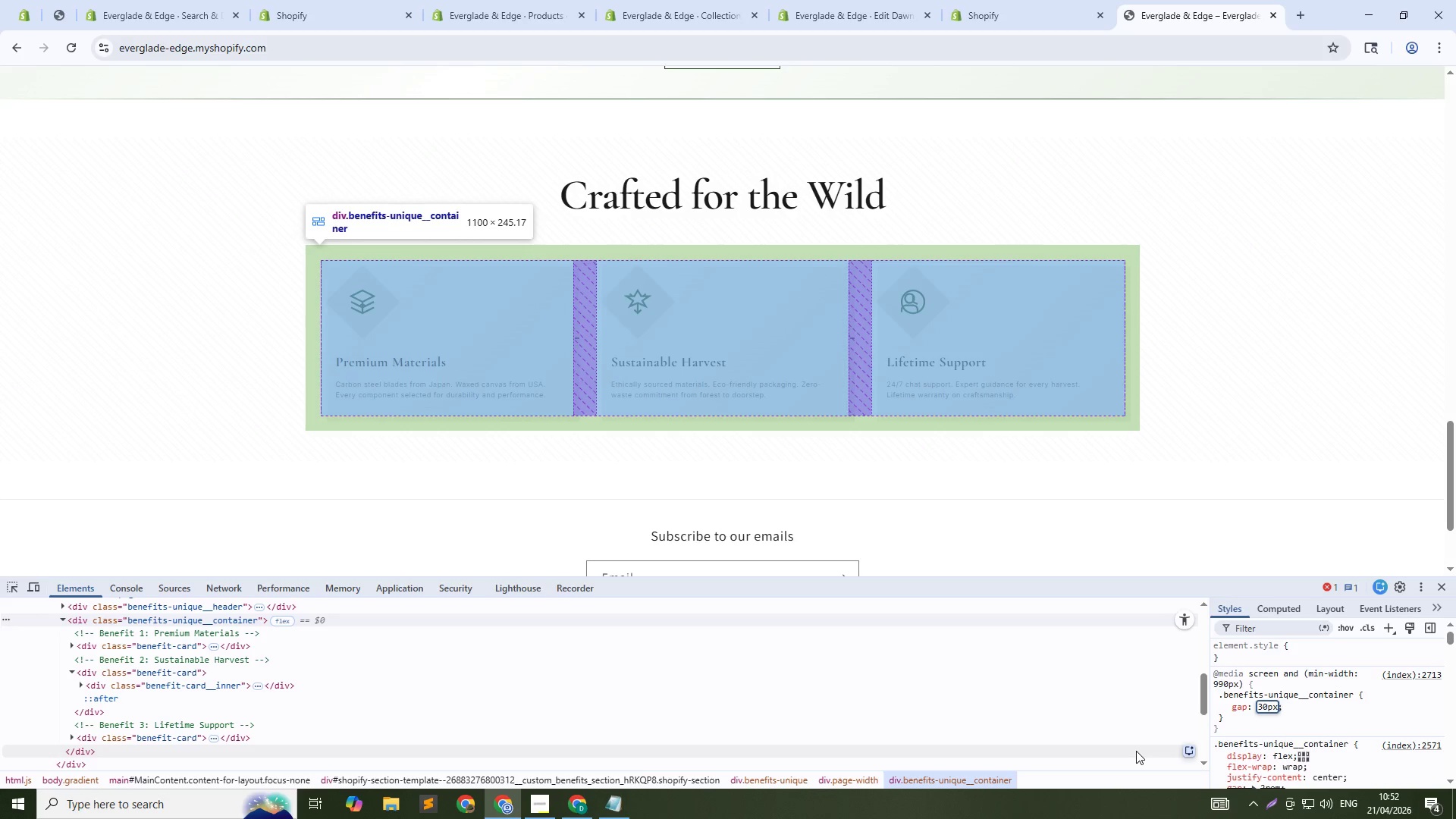 
key(ArrowLeft)
 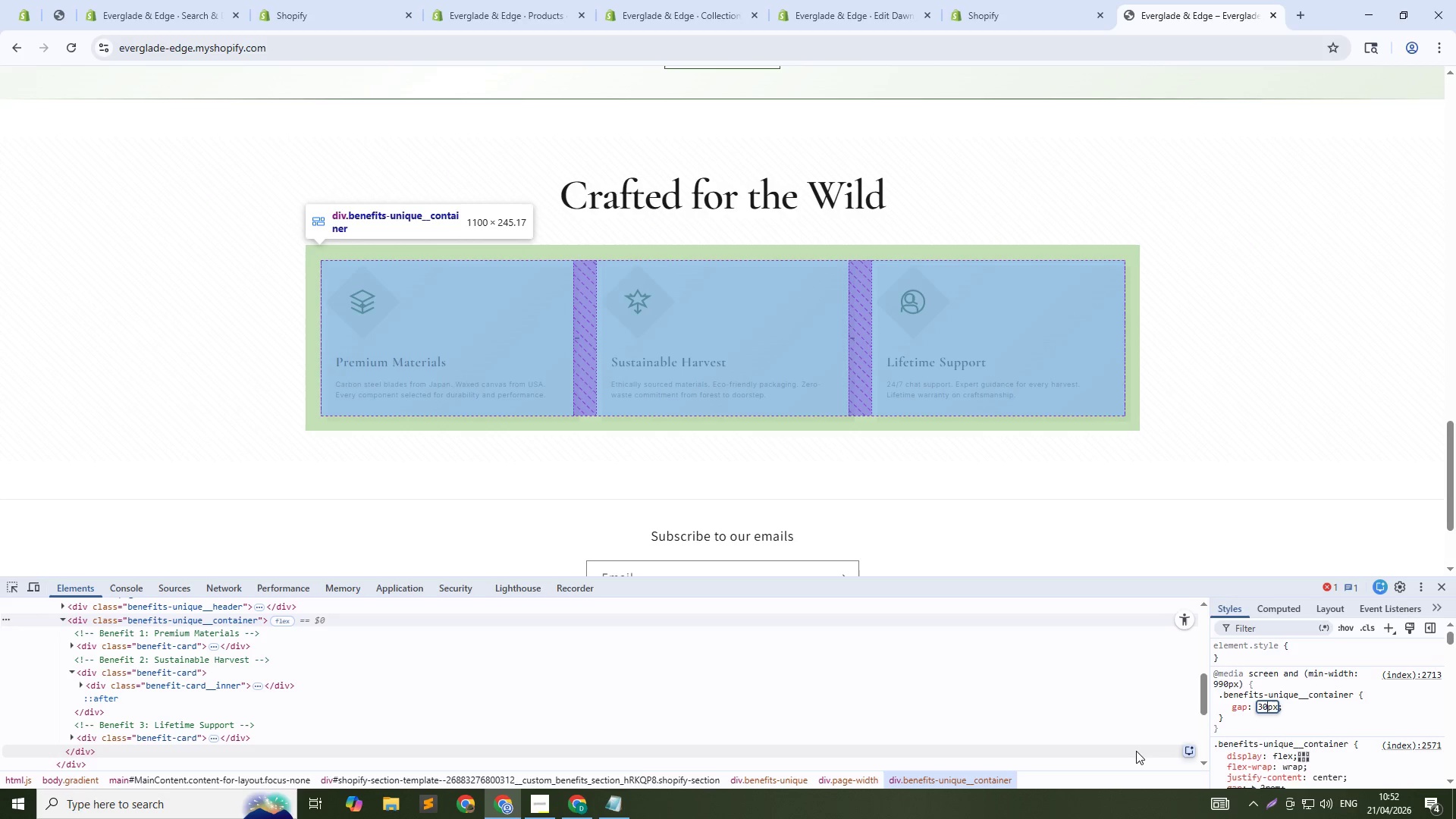 
key(ArrowLeft)
 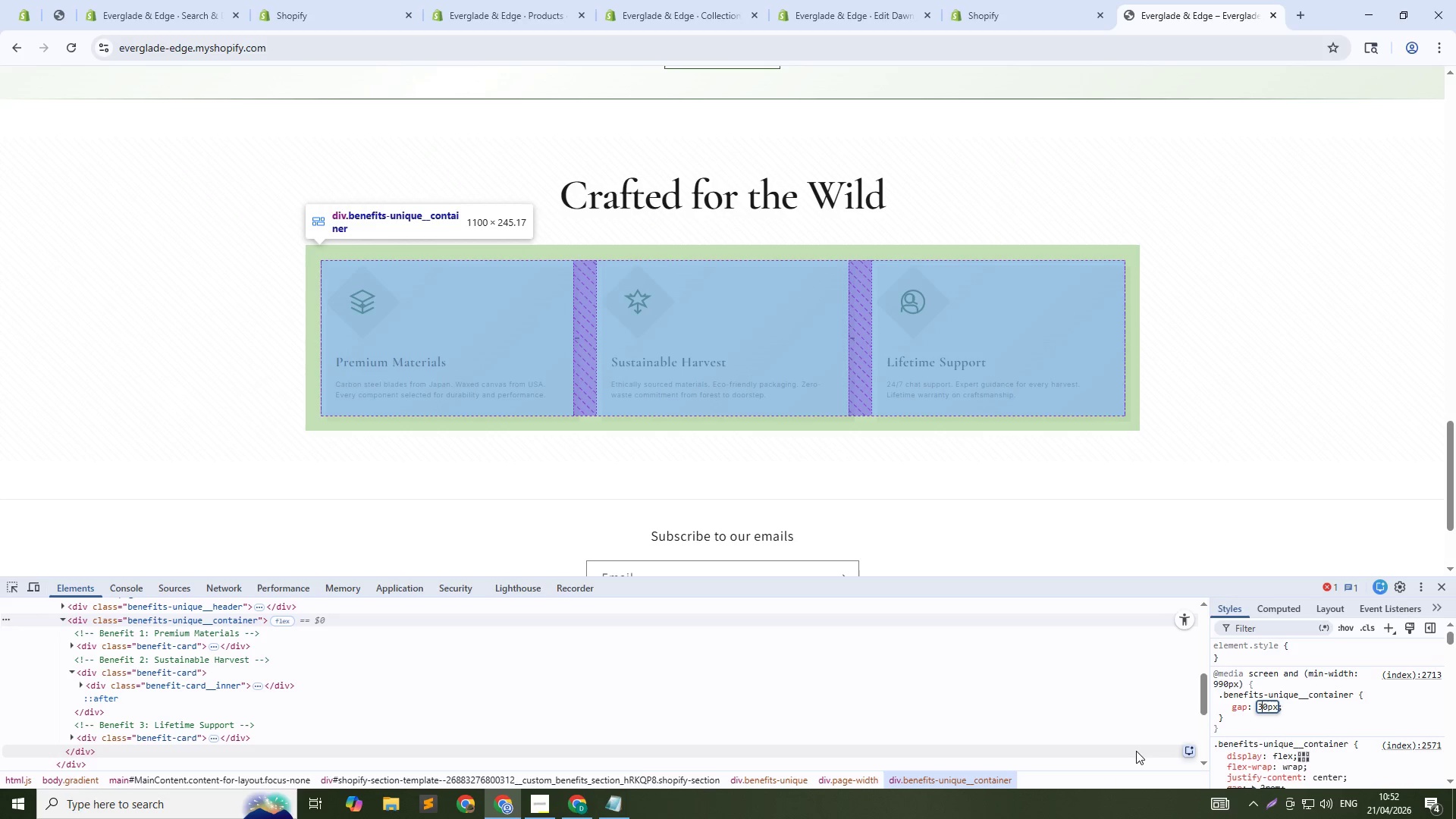 
key(ArrowLeft)
 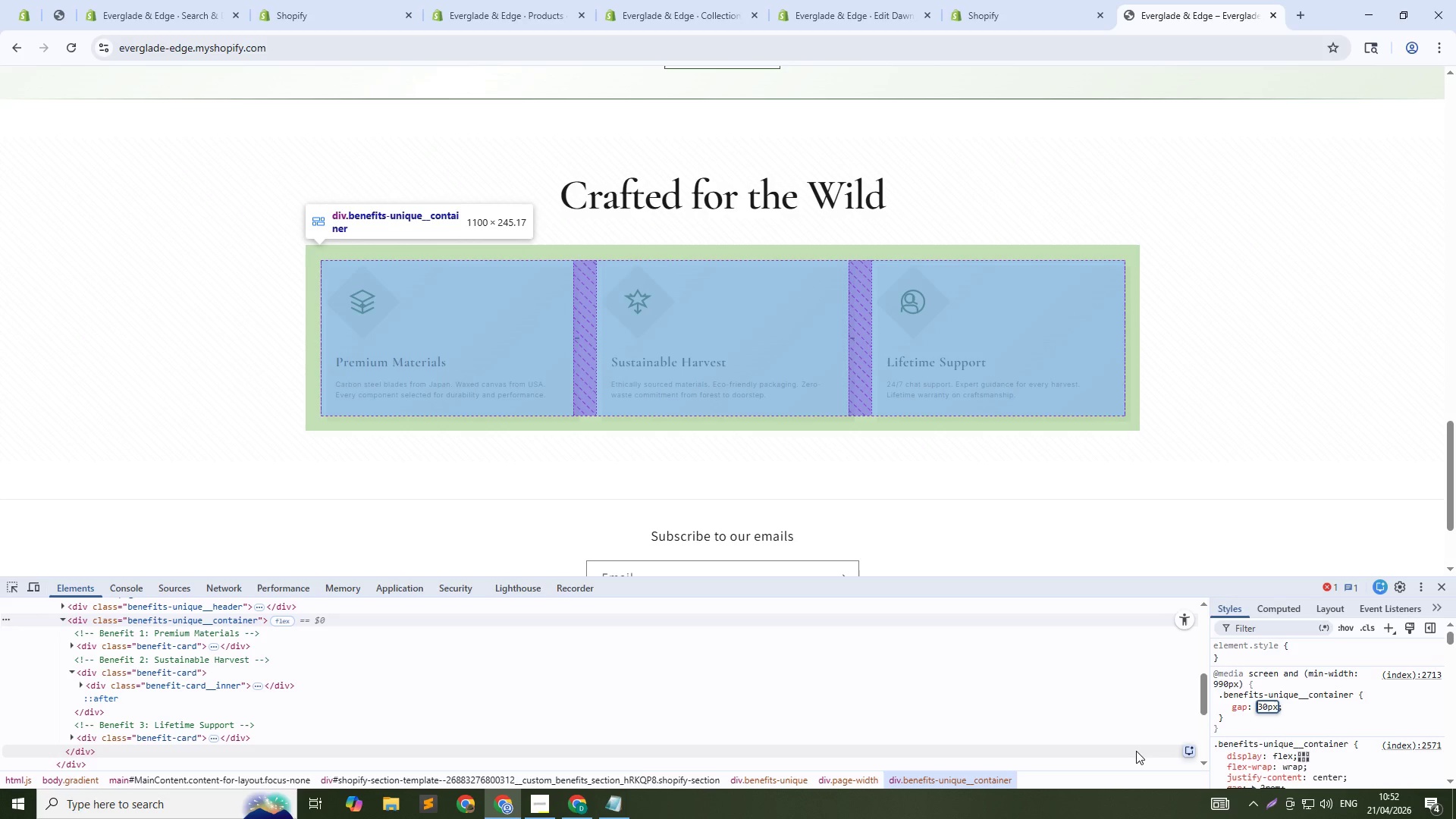 
key(ArrowLeft)
 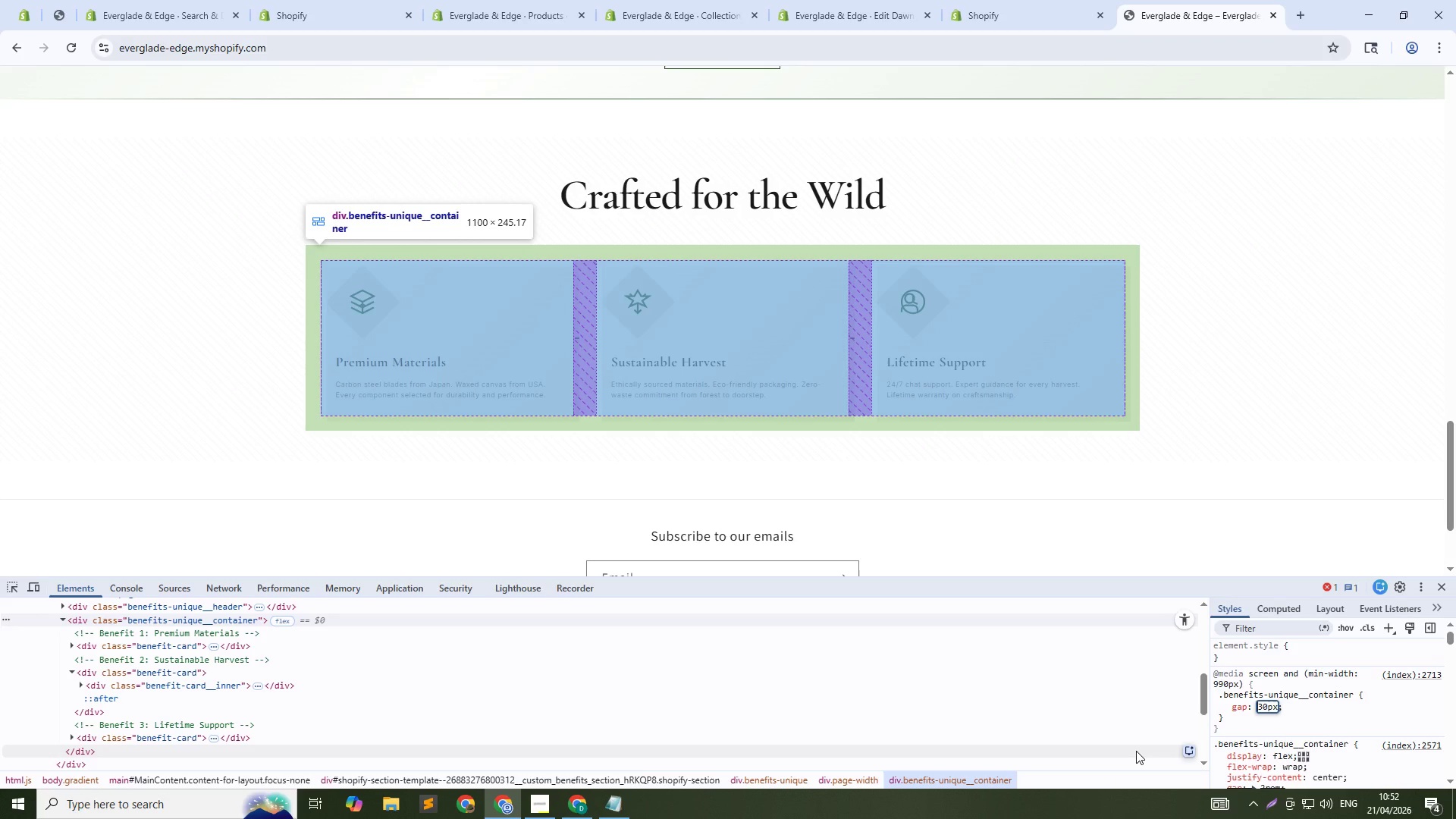 
key(ArrowLeft)
 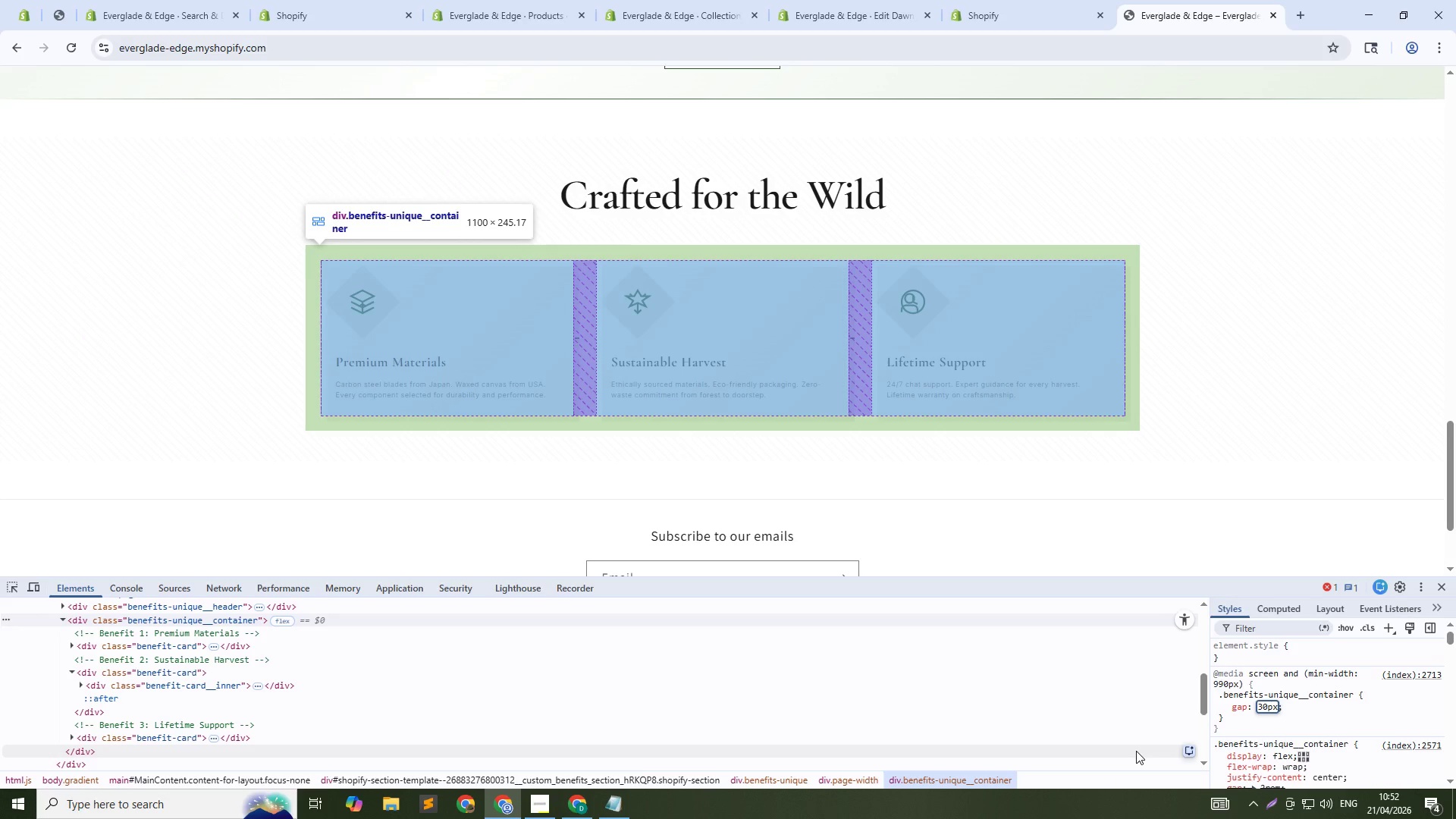 
key(Backspace)
 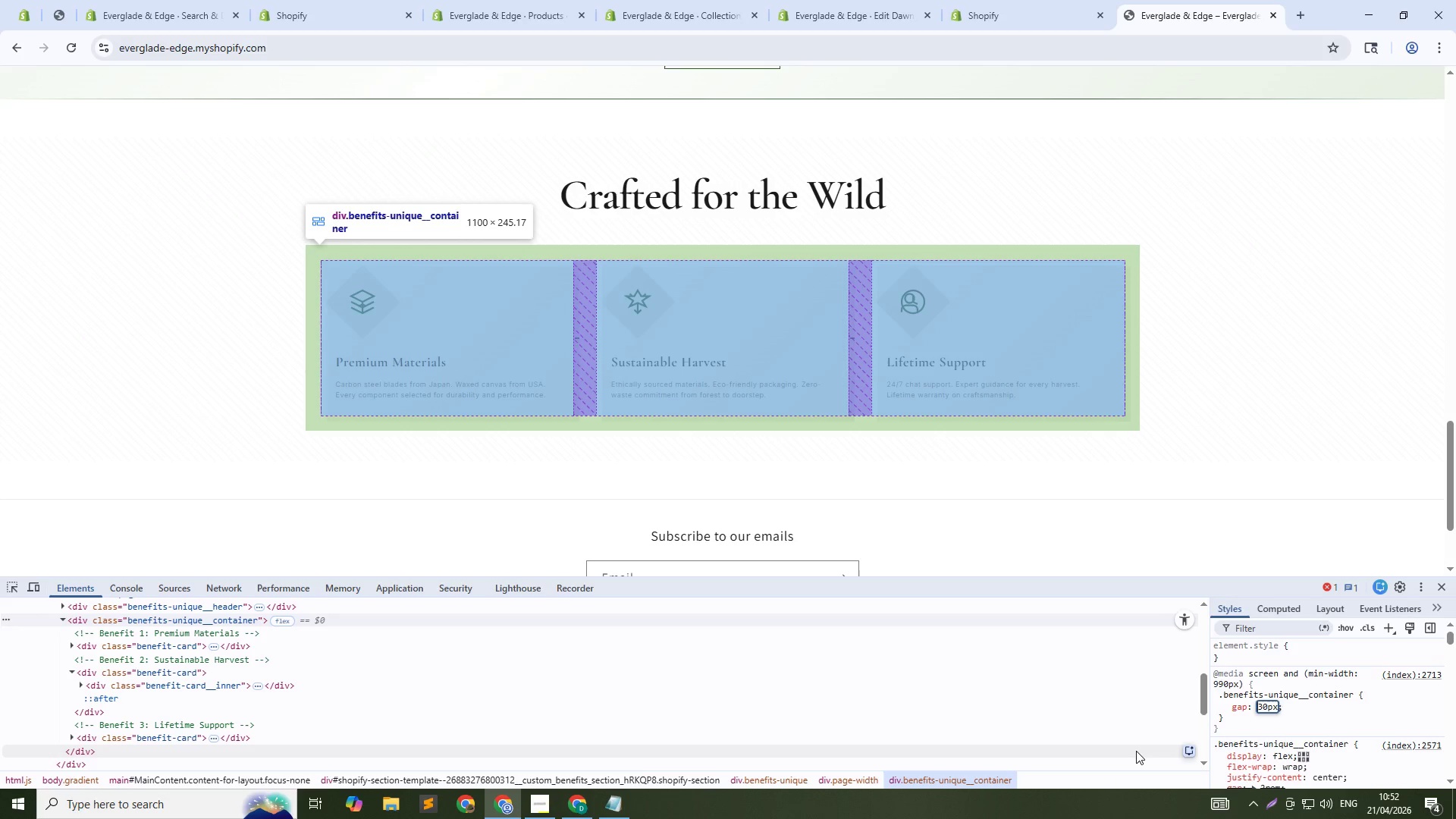 
key(ArrowRight)
 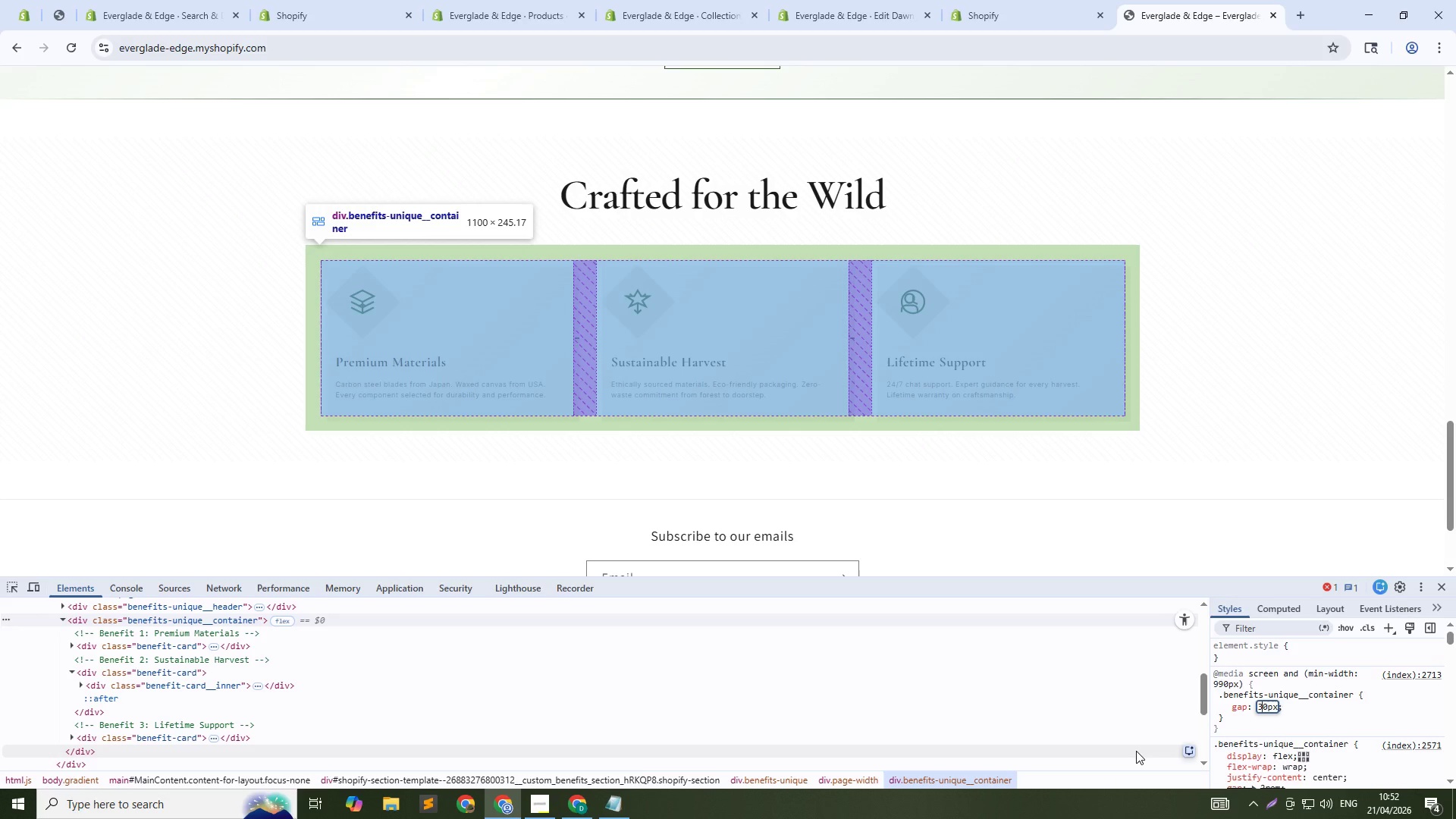 
key(Shift+ArrowUp)
 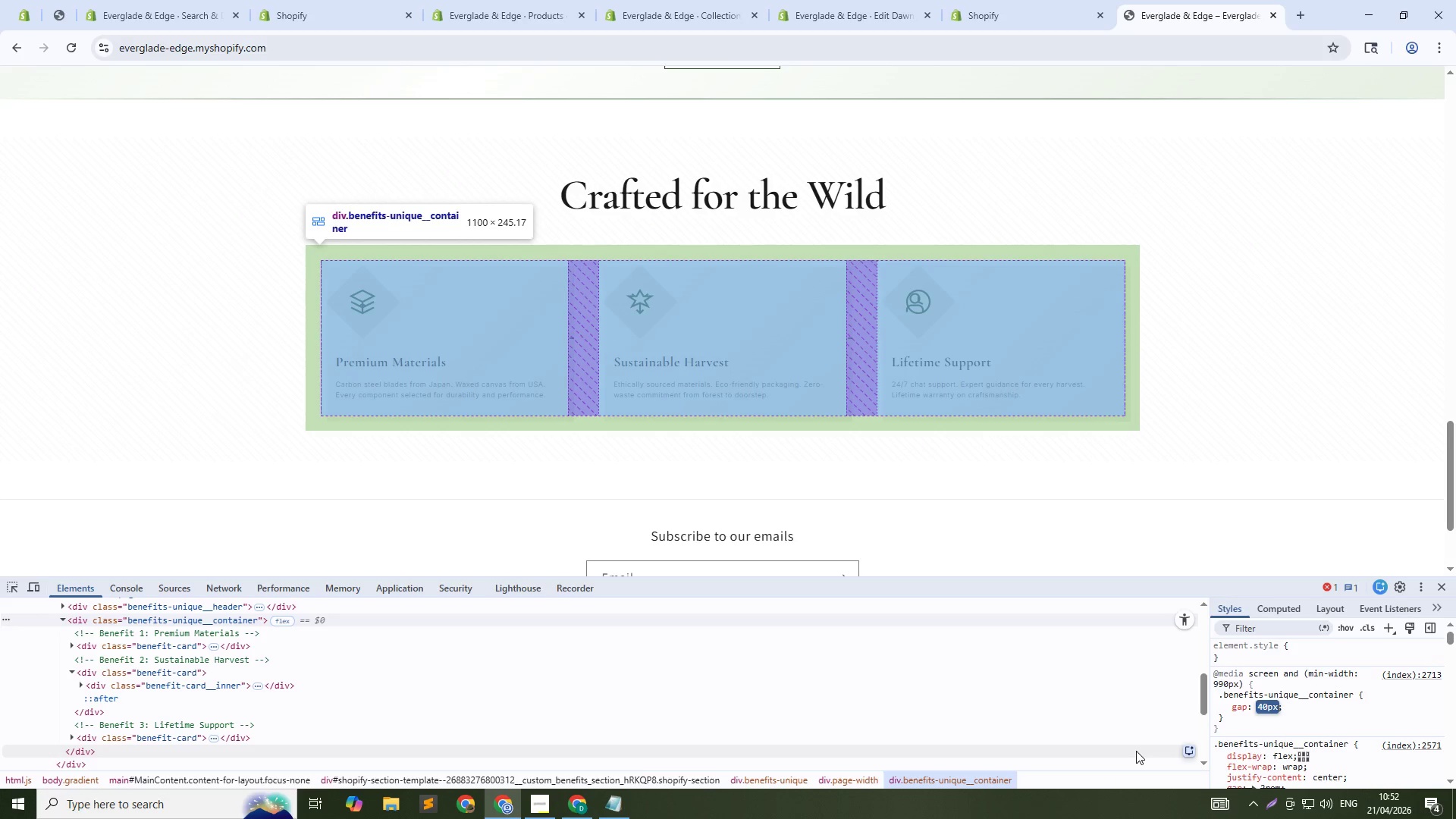 
key(Shift+ArrowUp)
 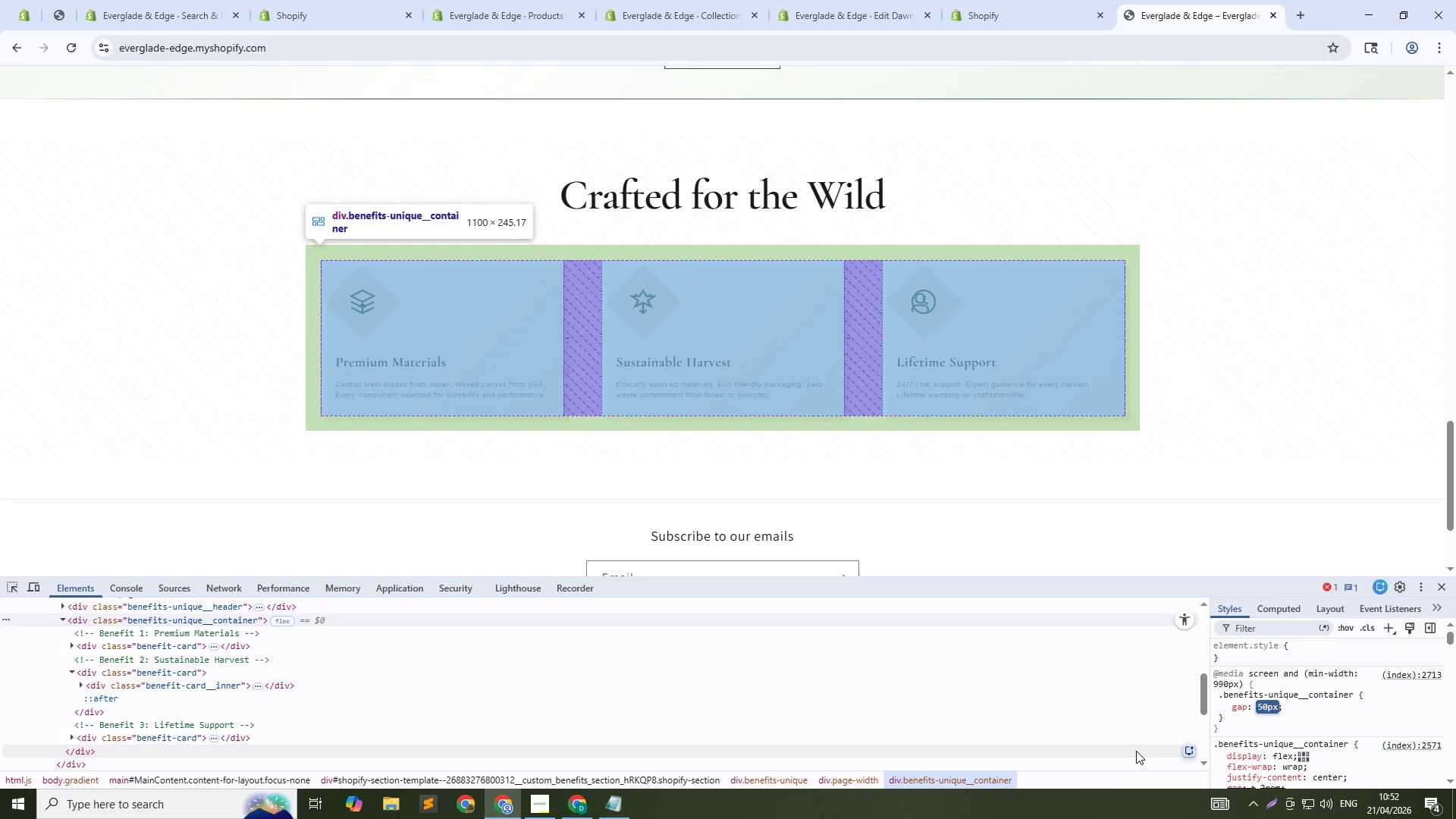 
key(Shift+ArrowUp)
 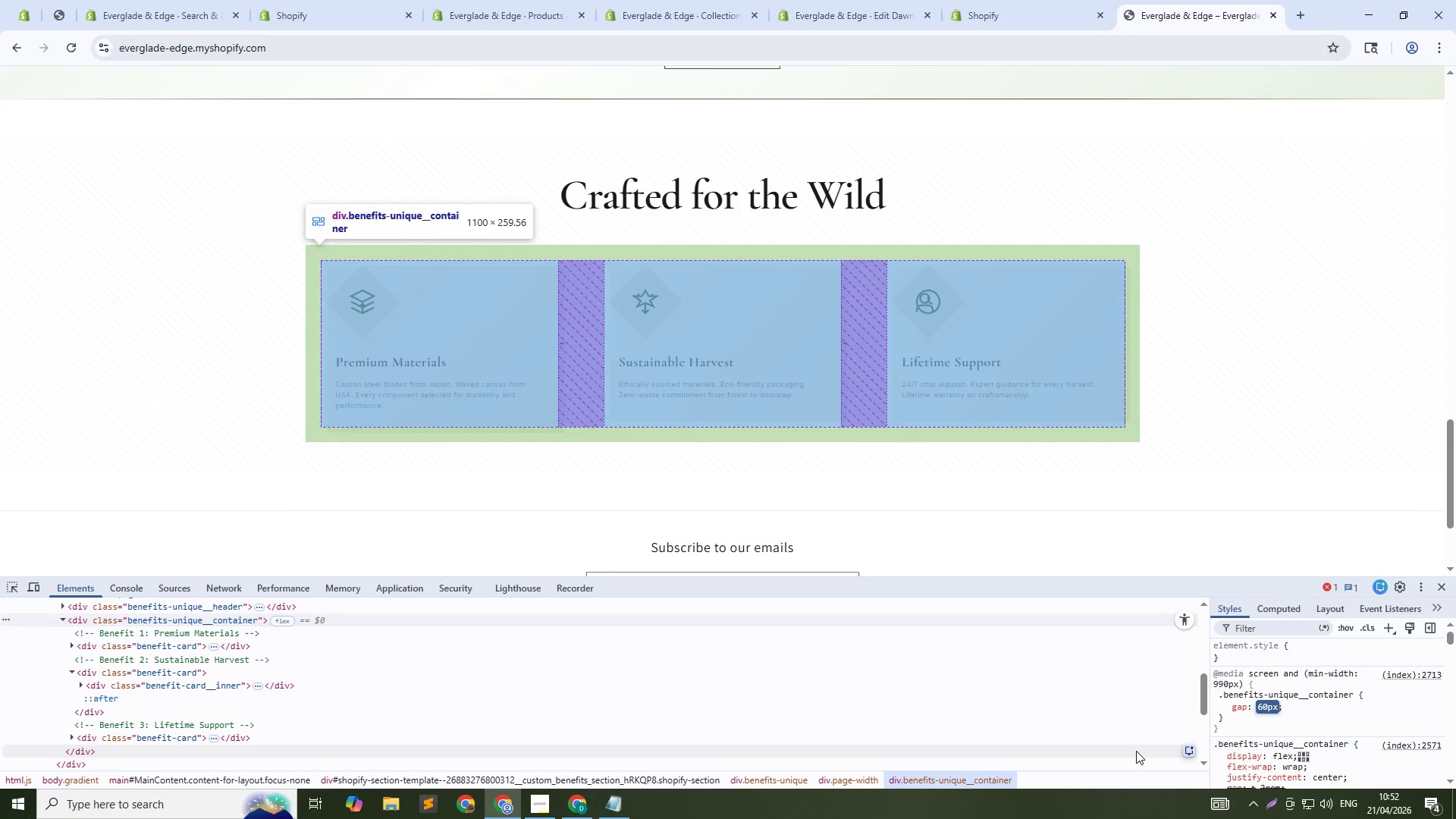 
key(Shift+ArrowUp)
 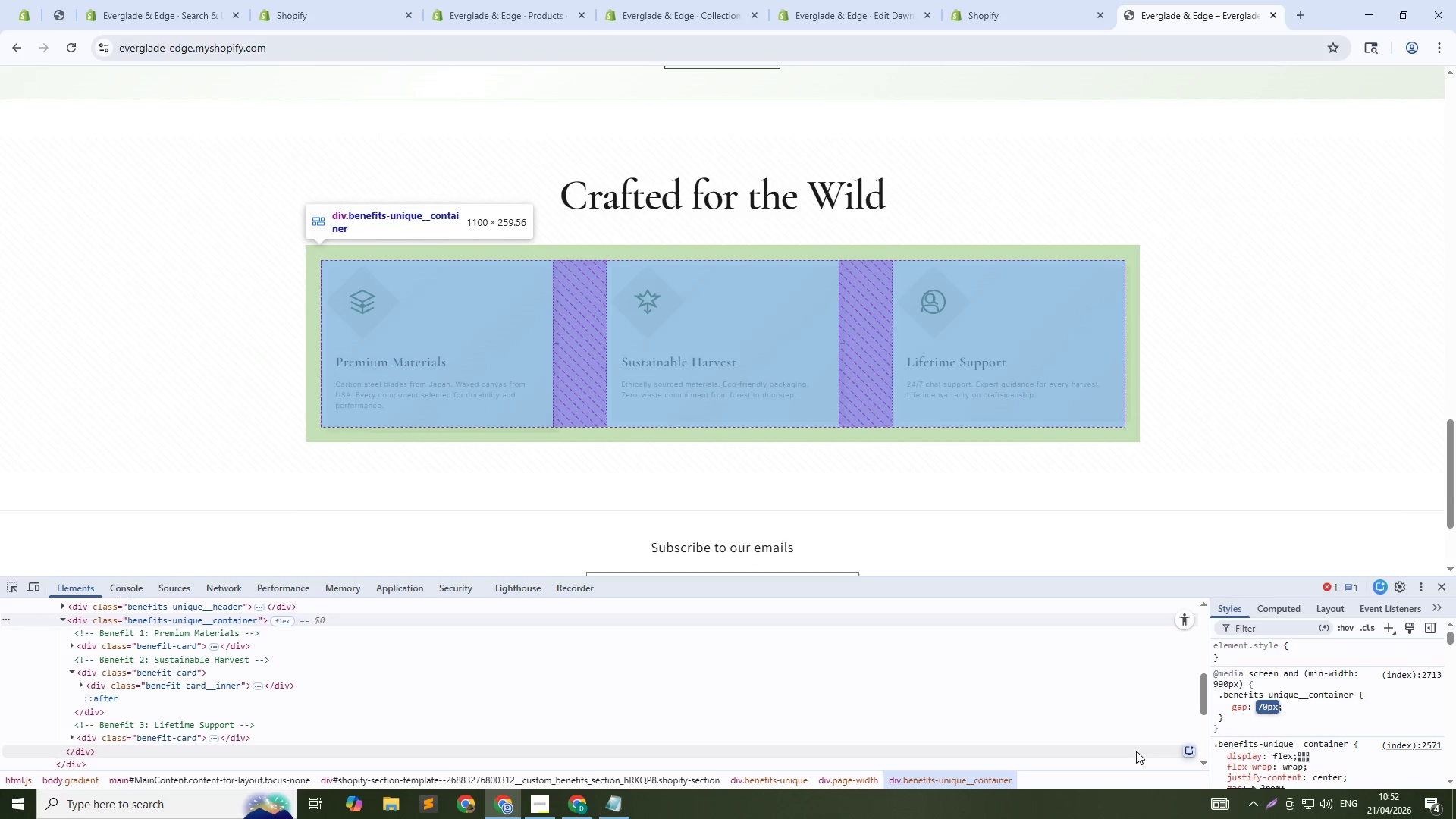 
key(Shift+ArrowUp)
 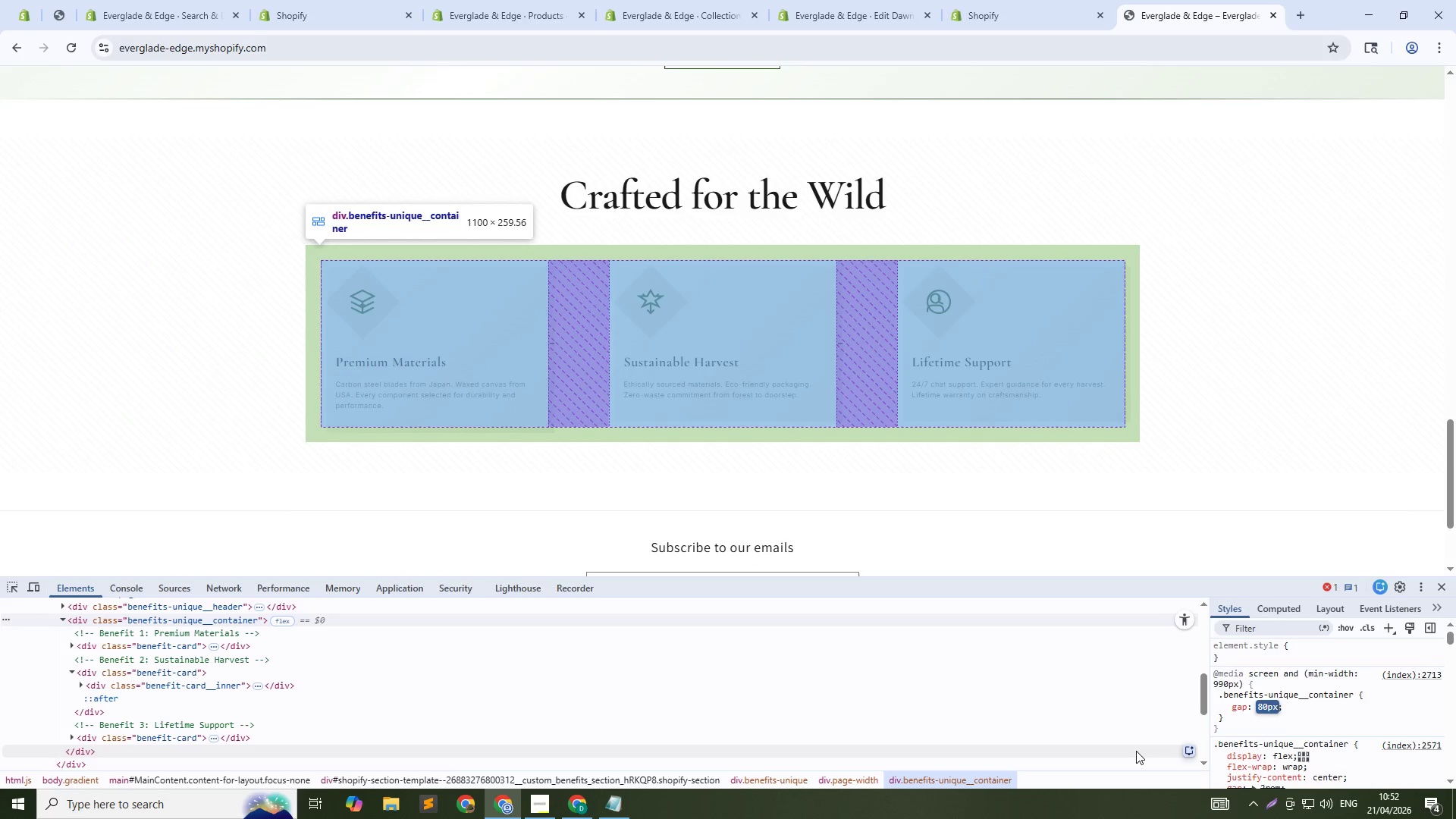 
key(Shift+ArrowUp)
 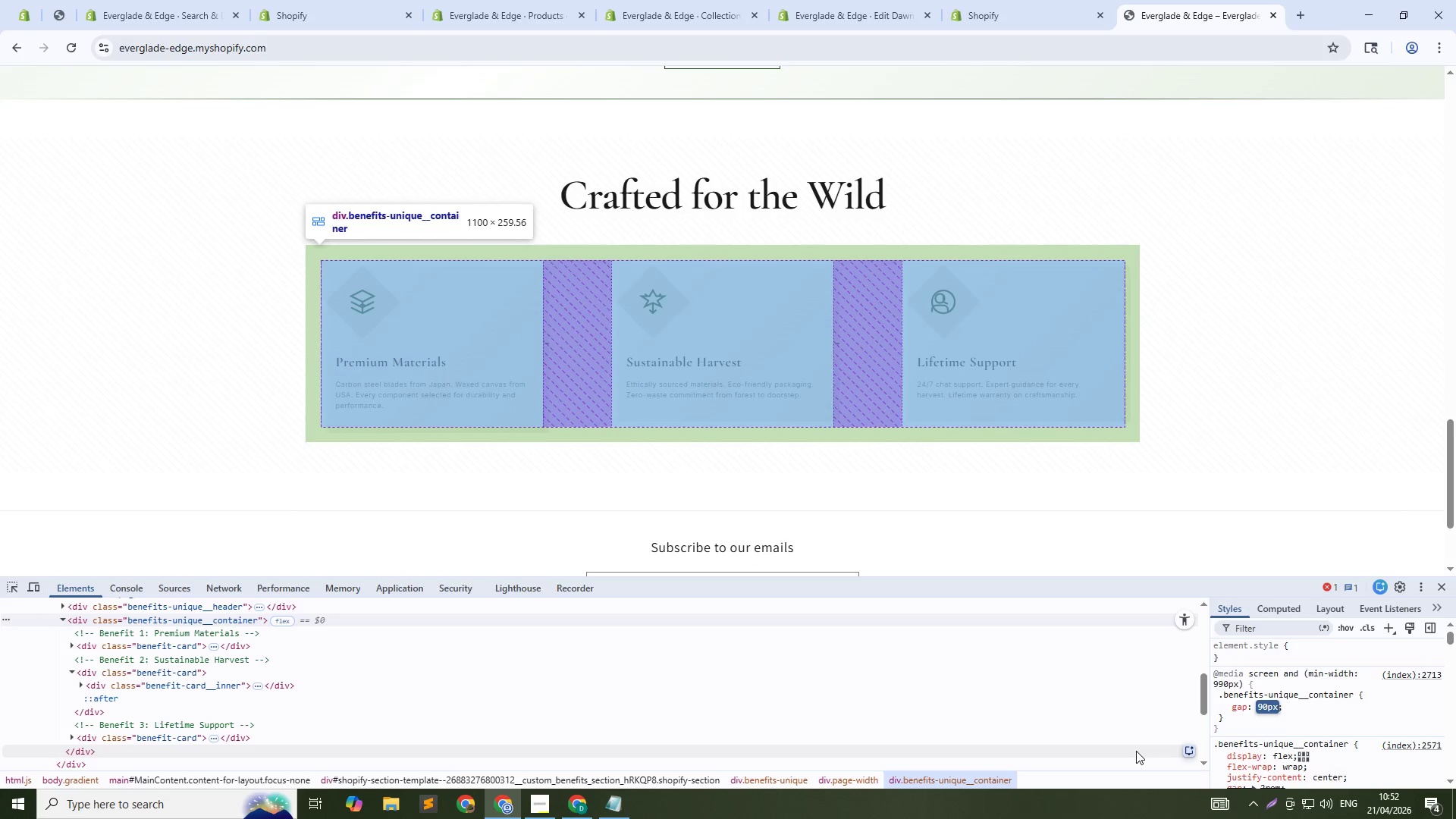 
key(Shift+ArrowDown)
 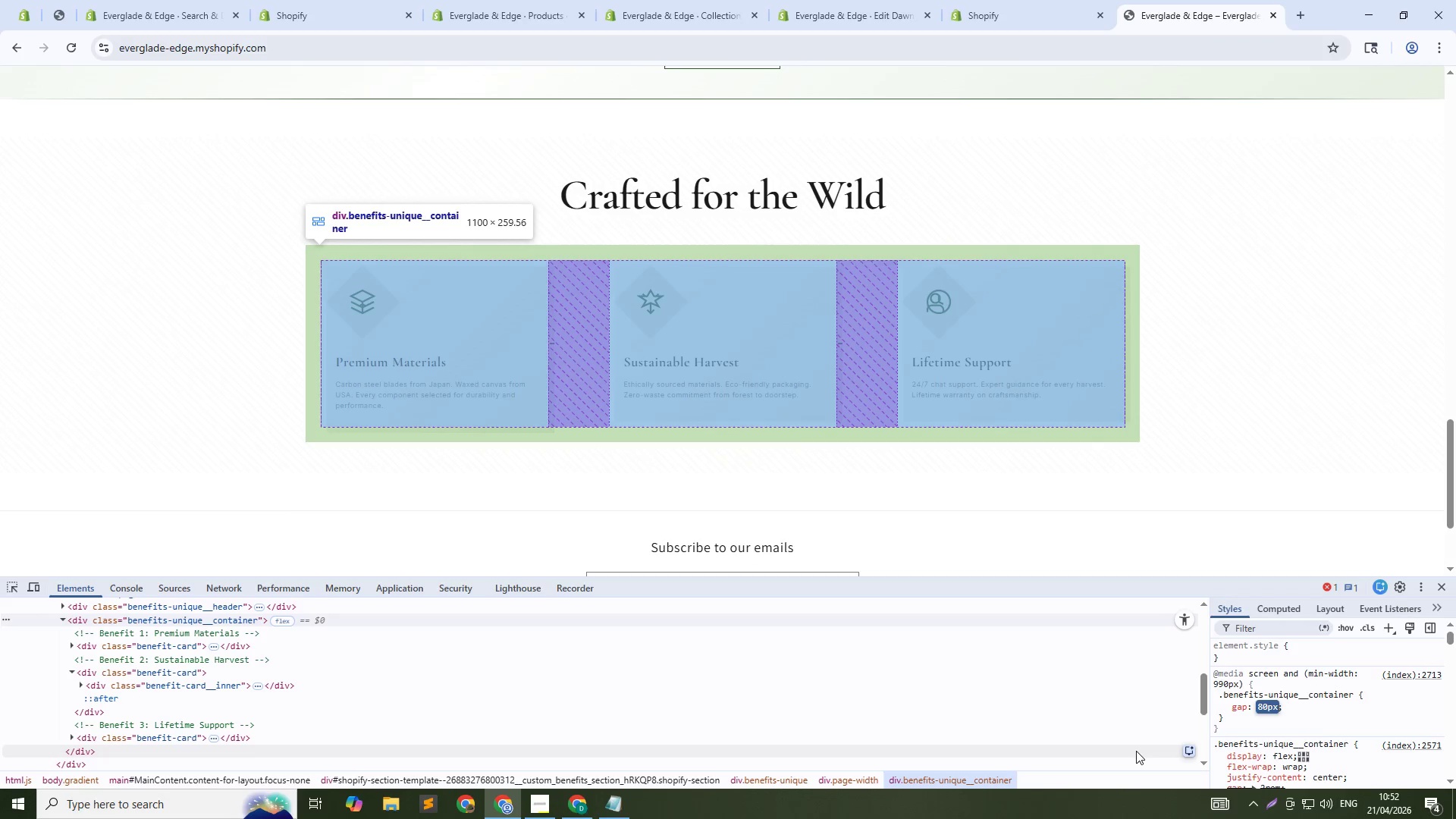 
key(Shift+ArrowDown)
 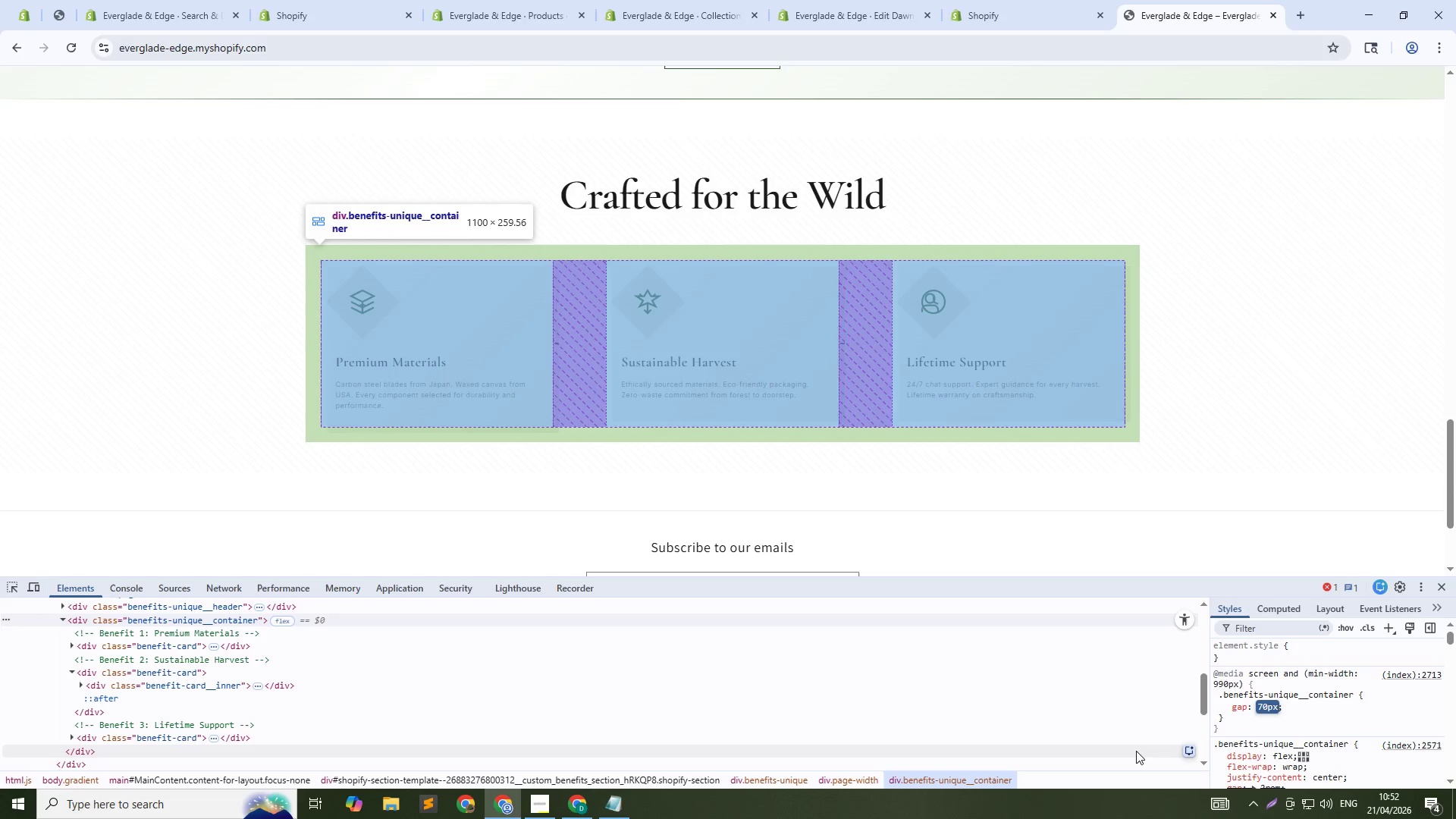 
key(Shift+ArrowDown)
 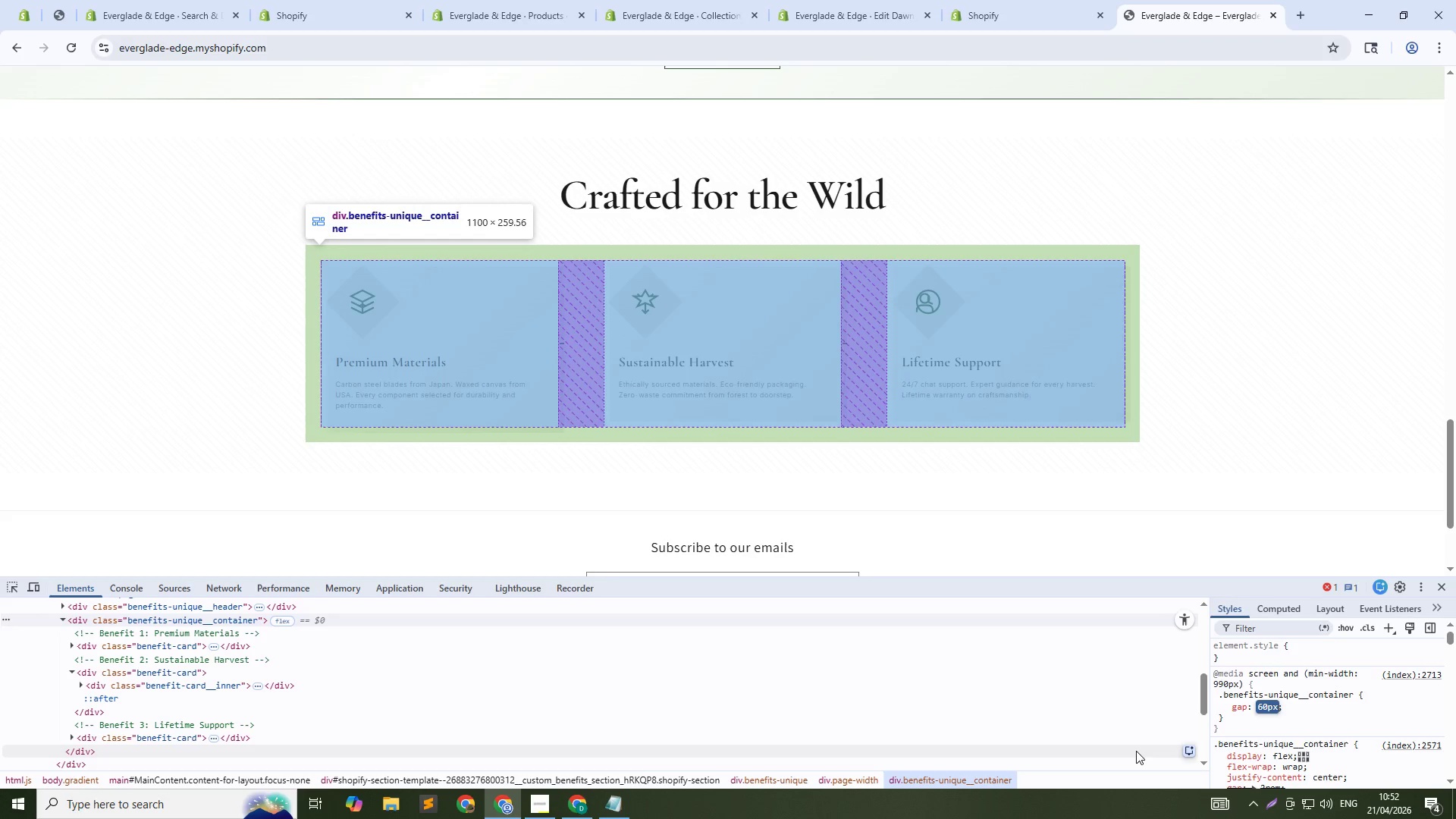 
key(Shift+ArrowDown)
 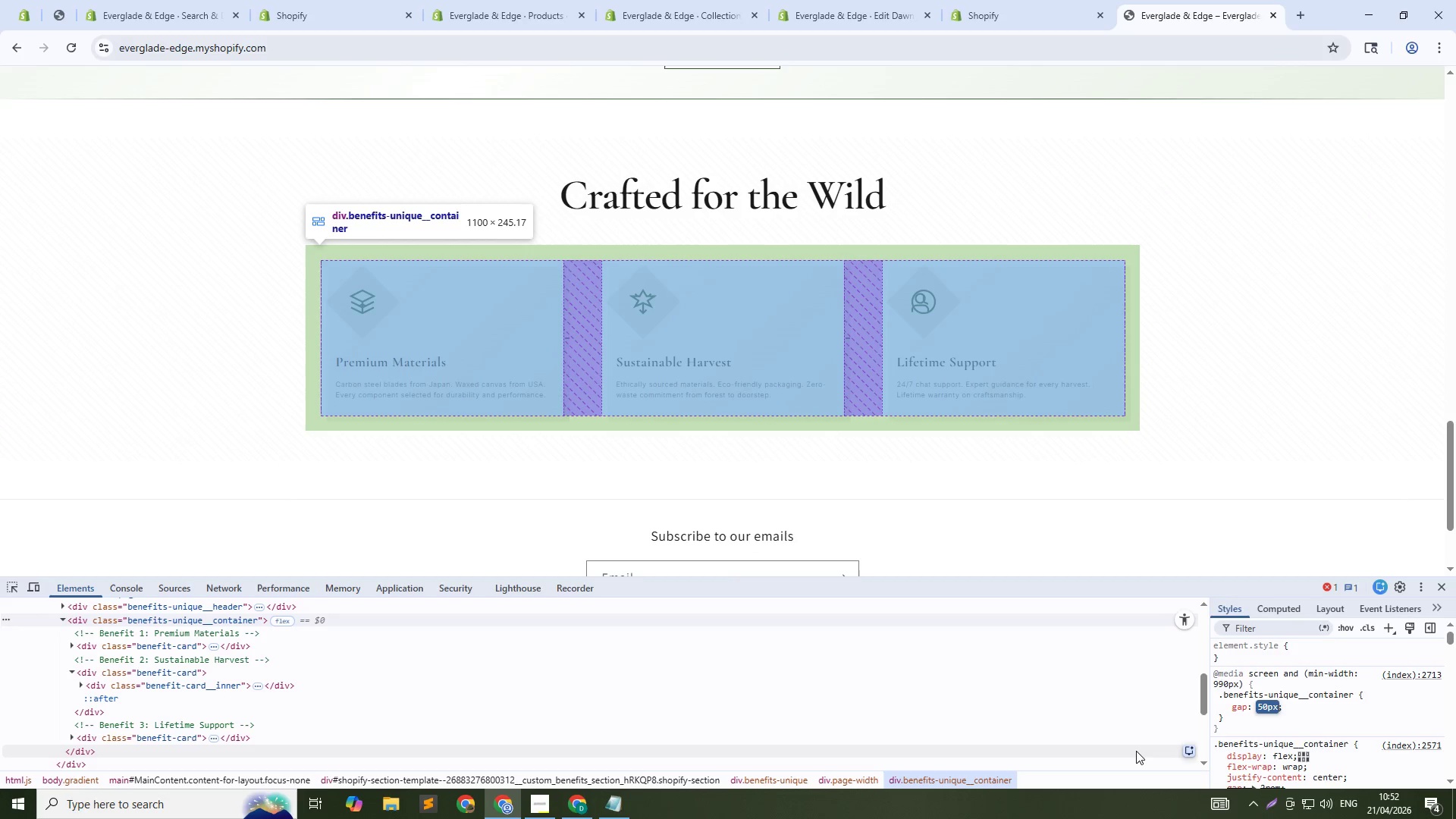 
key(Shift+ArrowDown)
 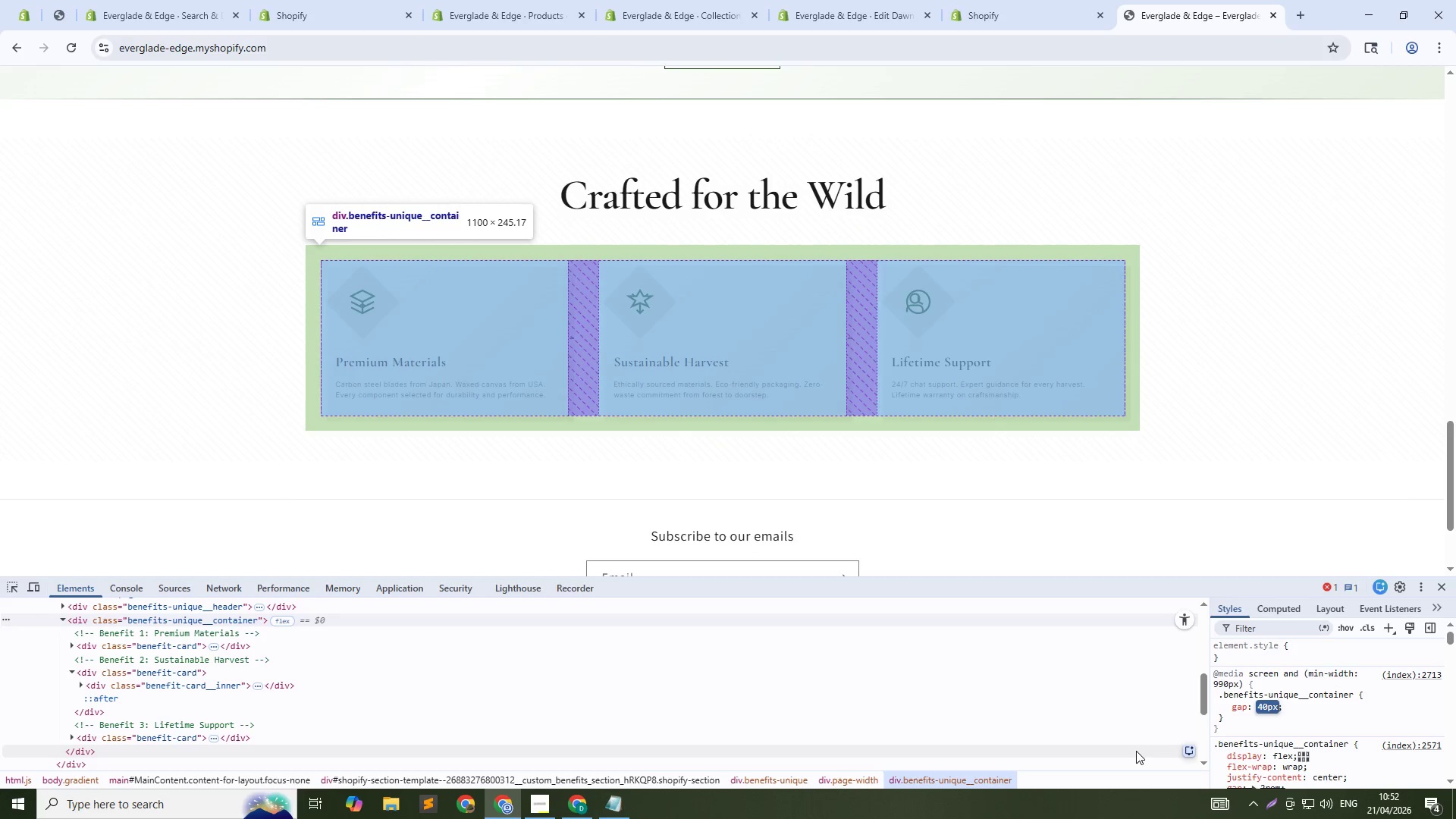 
key(Shift+ArrowDown)
 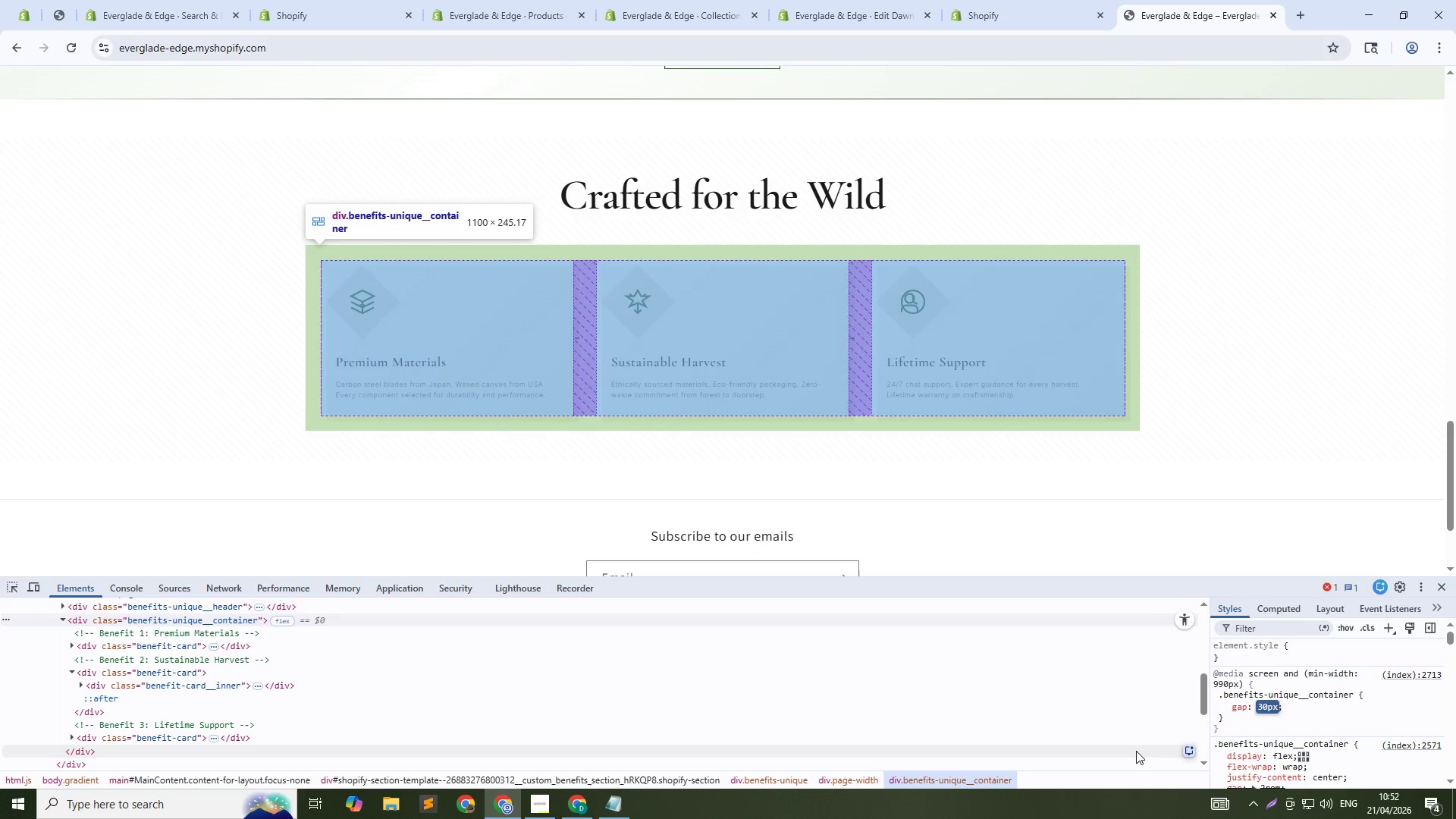 
key(Shift+ArrowDown)
 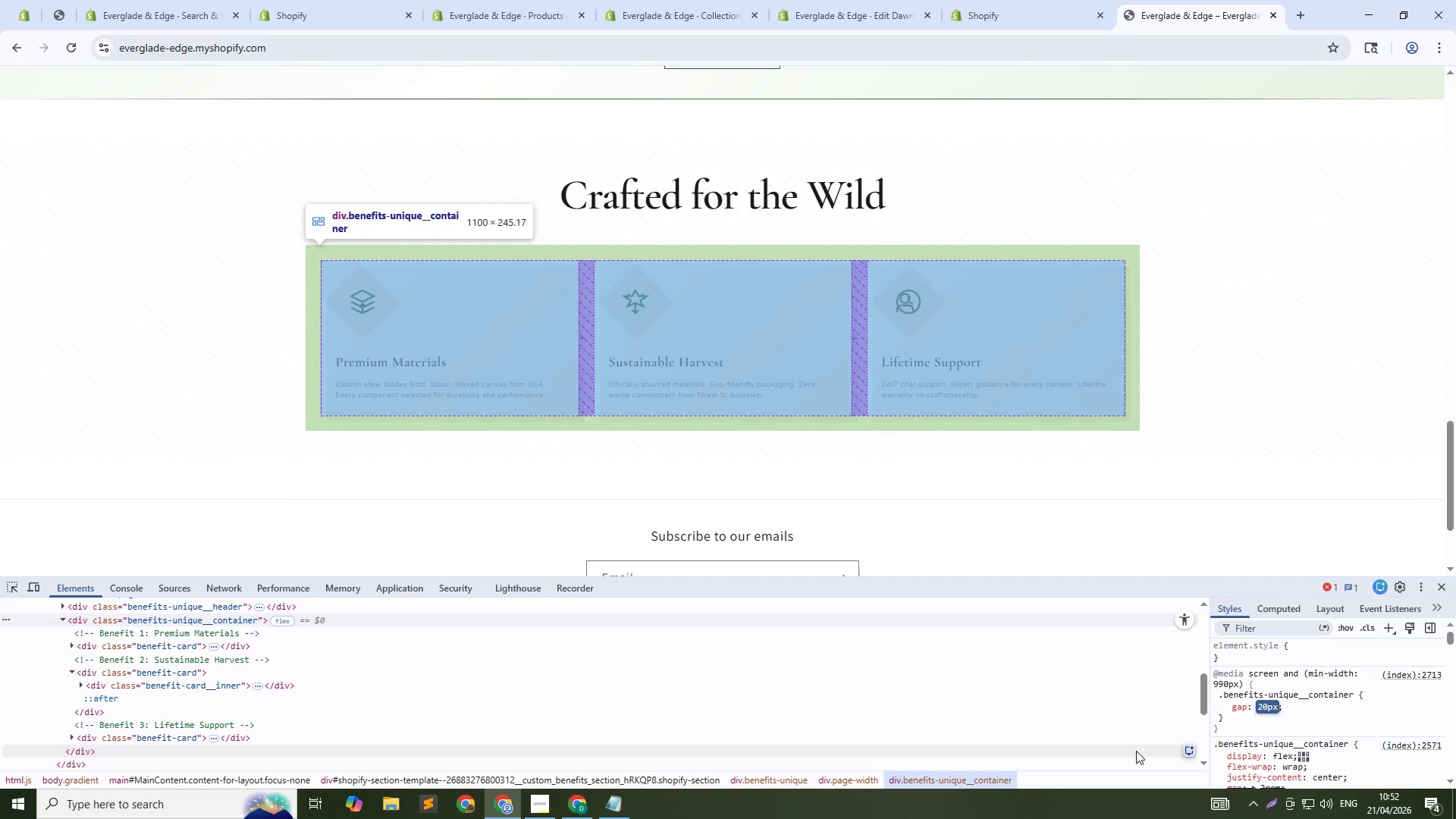 
key(Enter)
 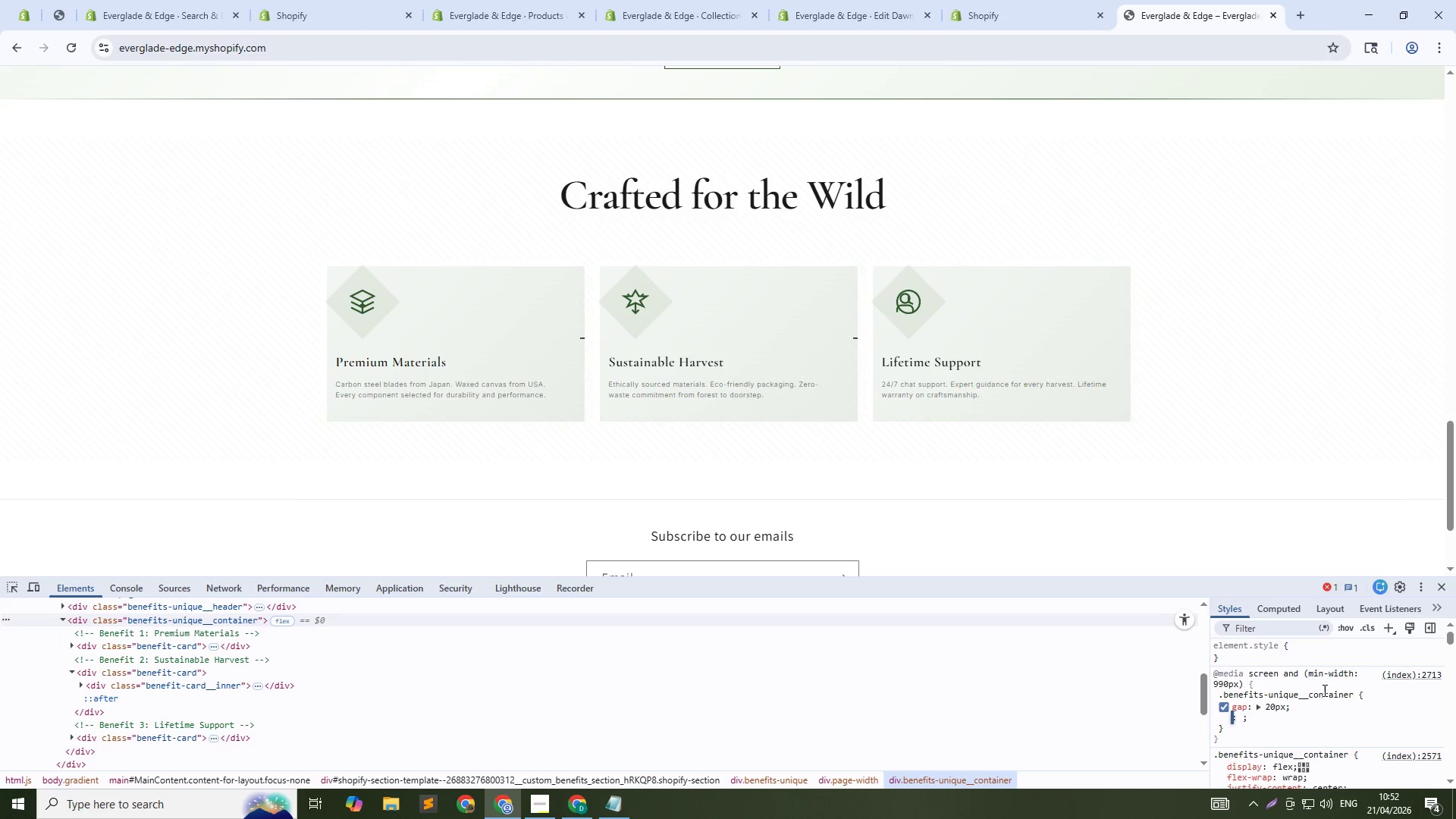 
left_click([1324, 692])
 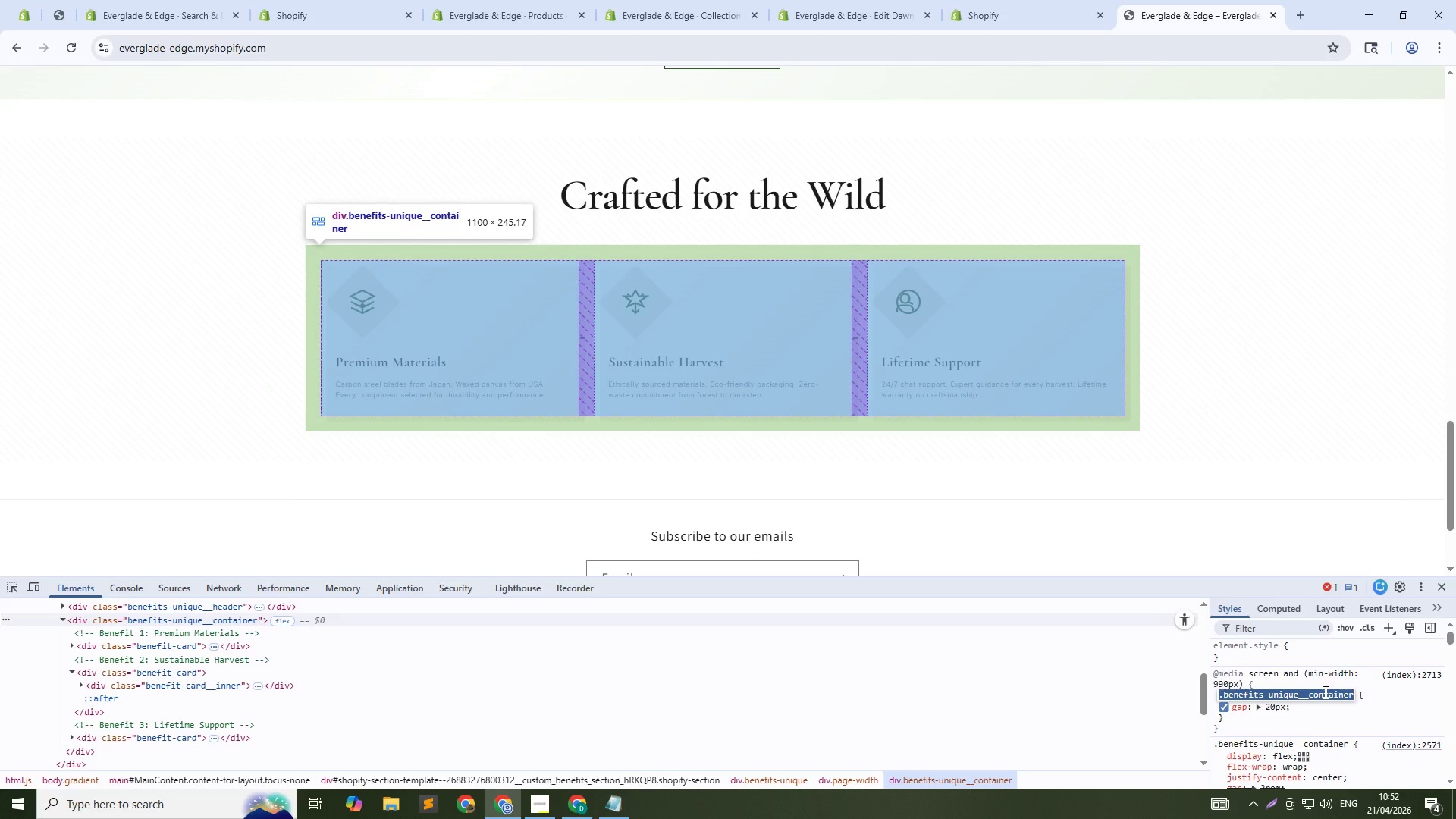 
key(Control+C)
 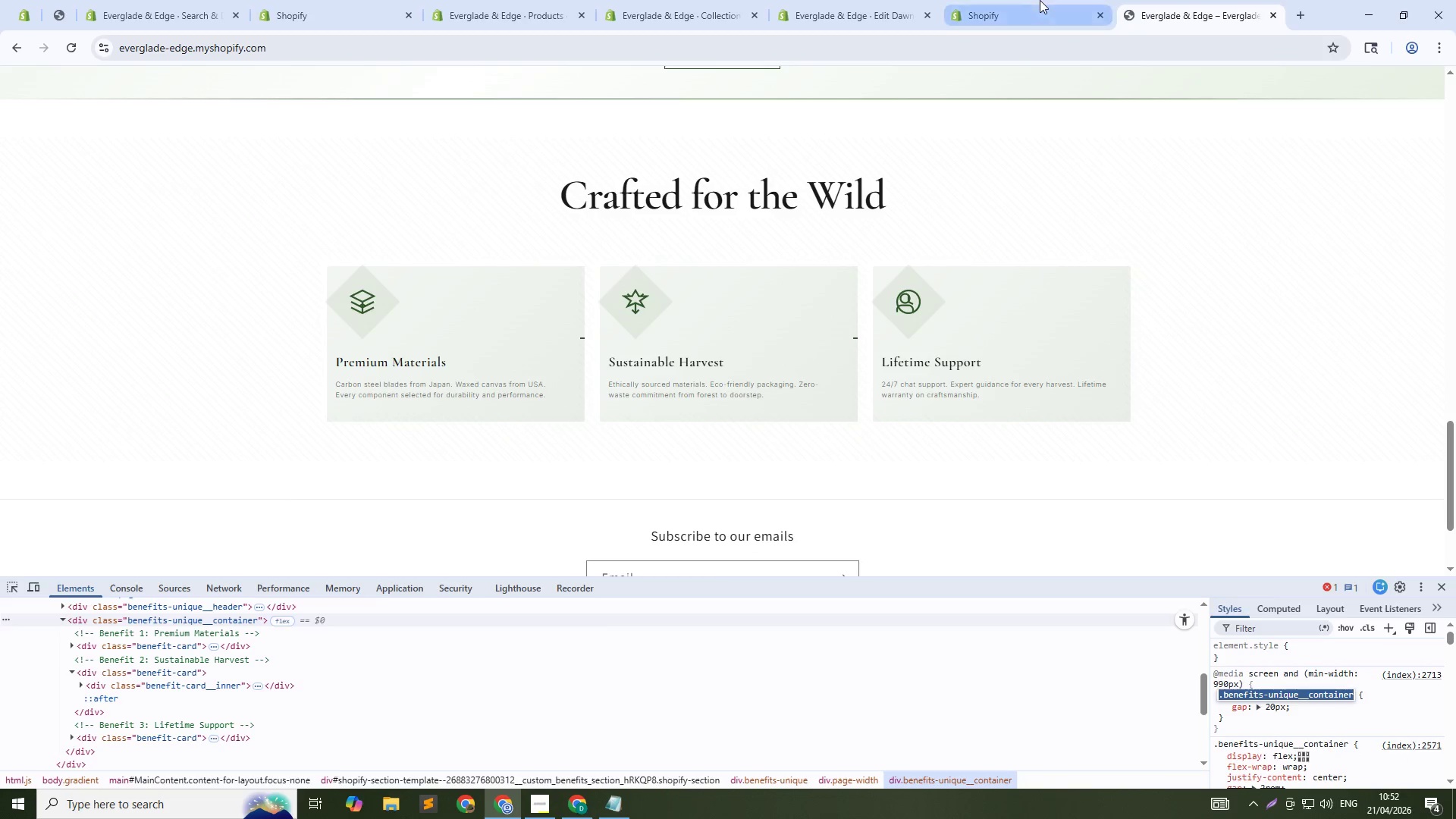 
left_click([1040, 0])
 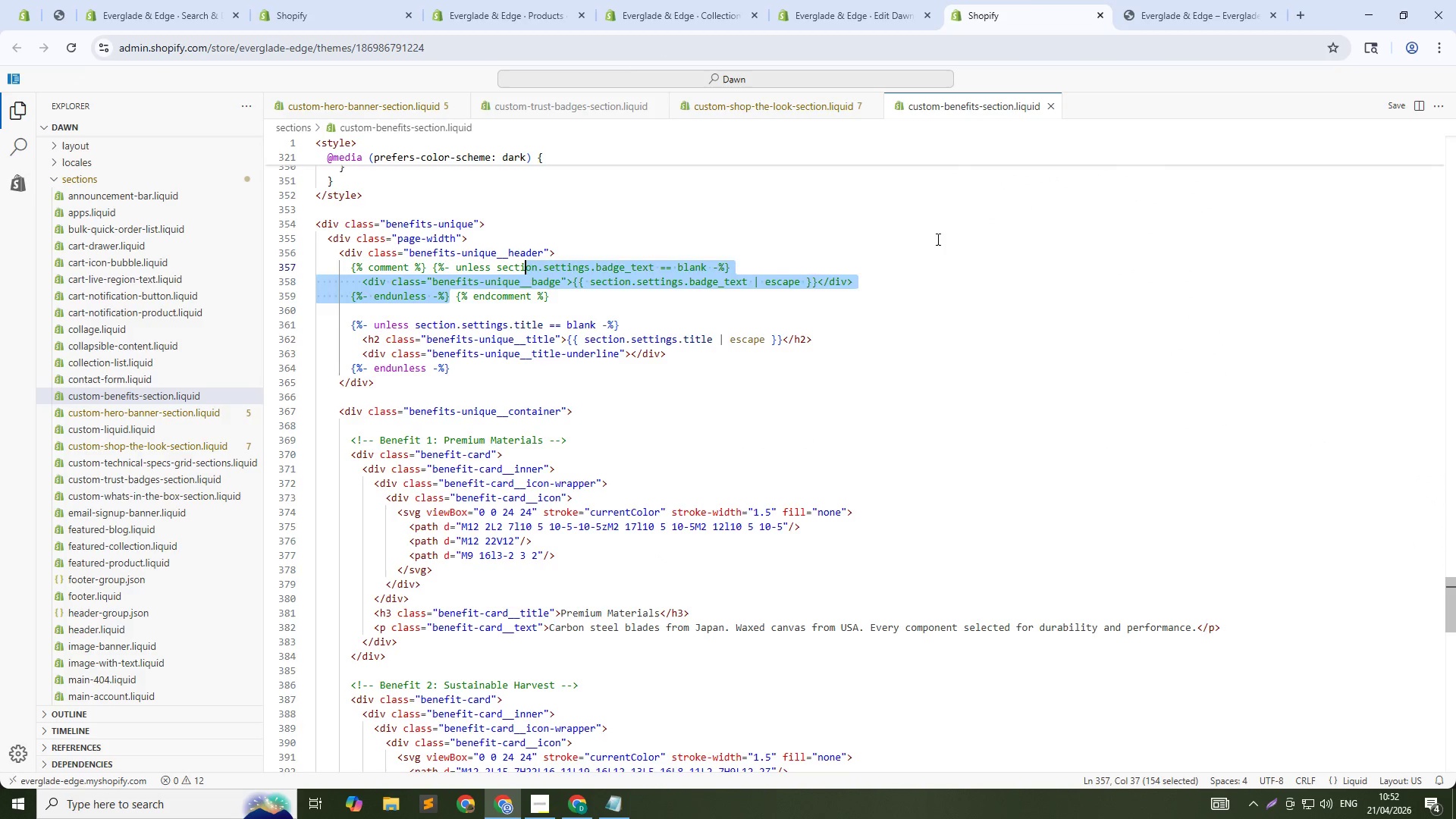 
left_click([937, 239])
 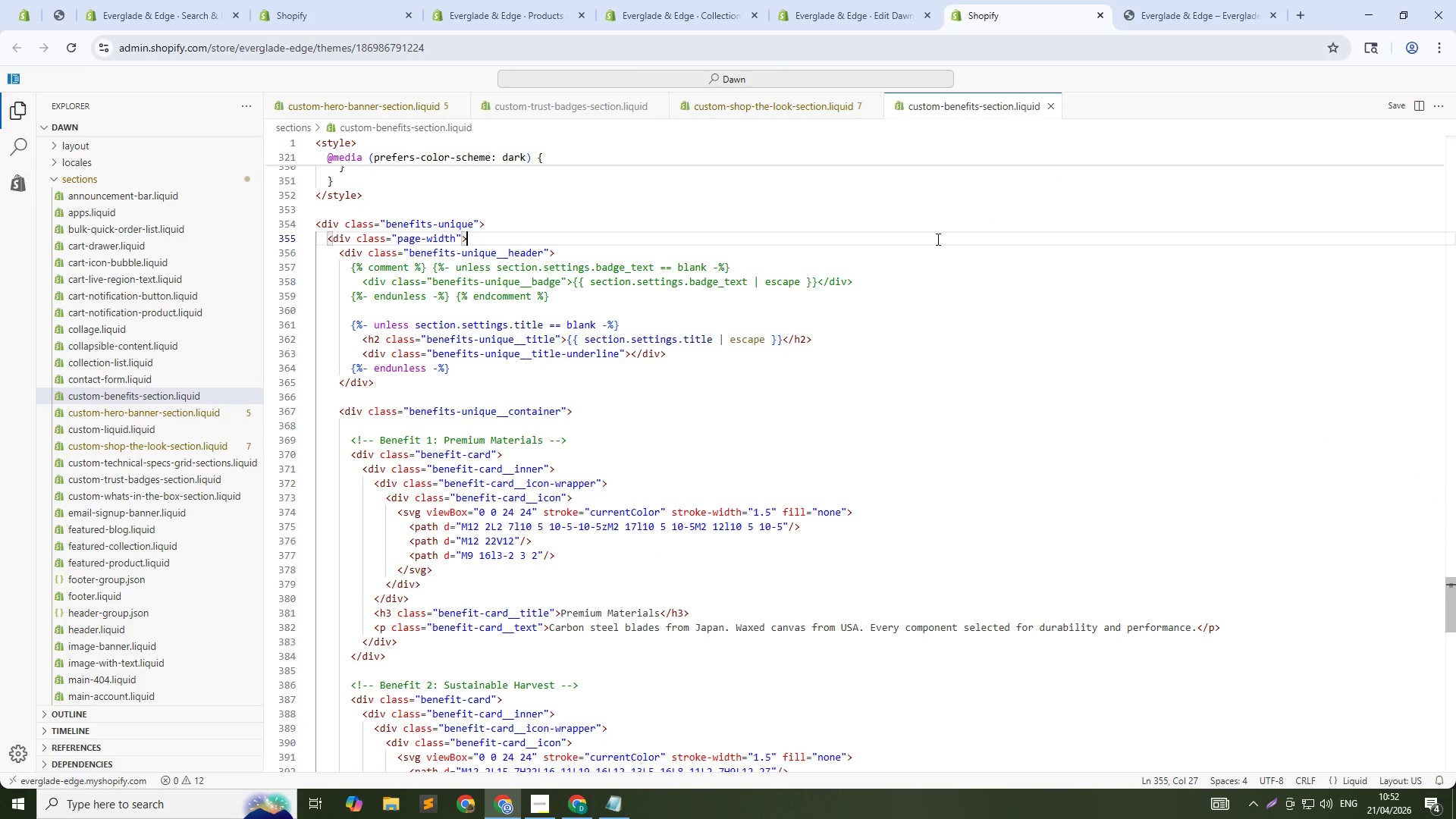 
key(Control+F)
 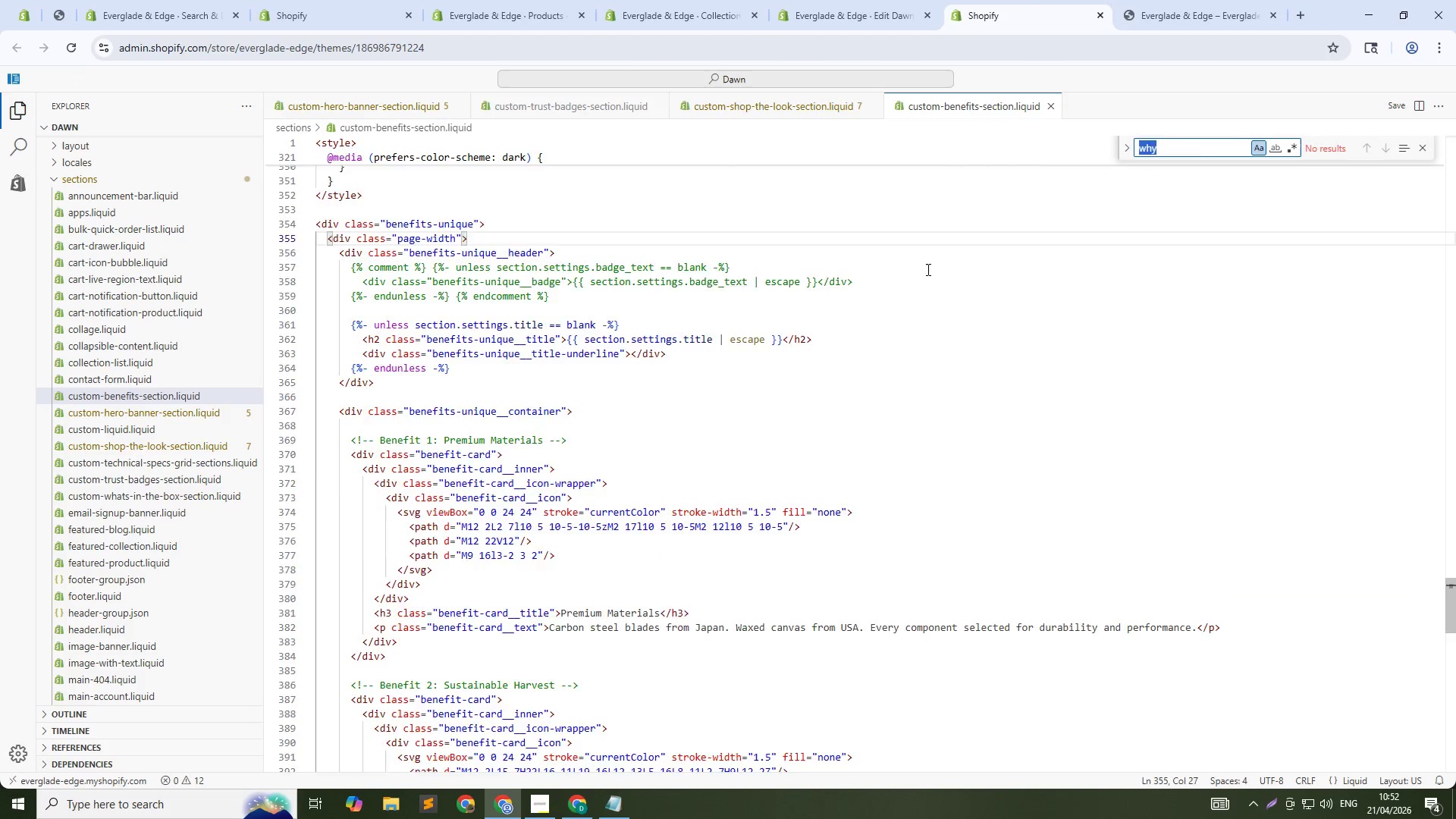 
key(Control+V)
 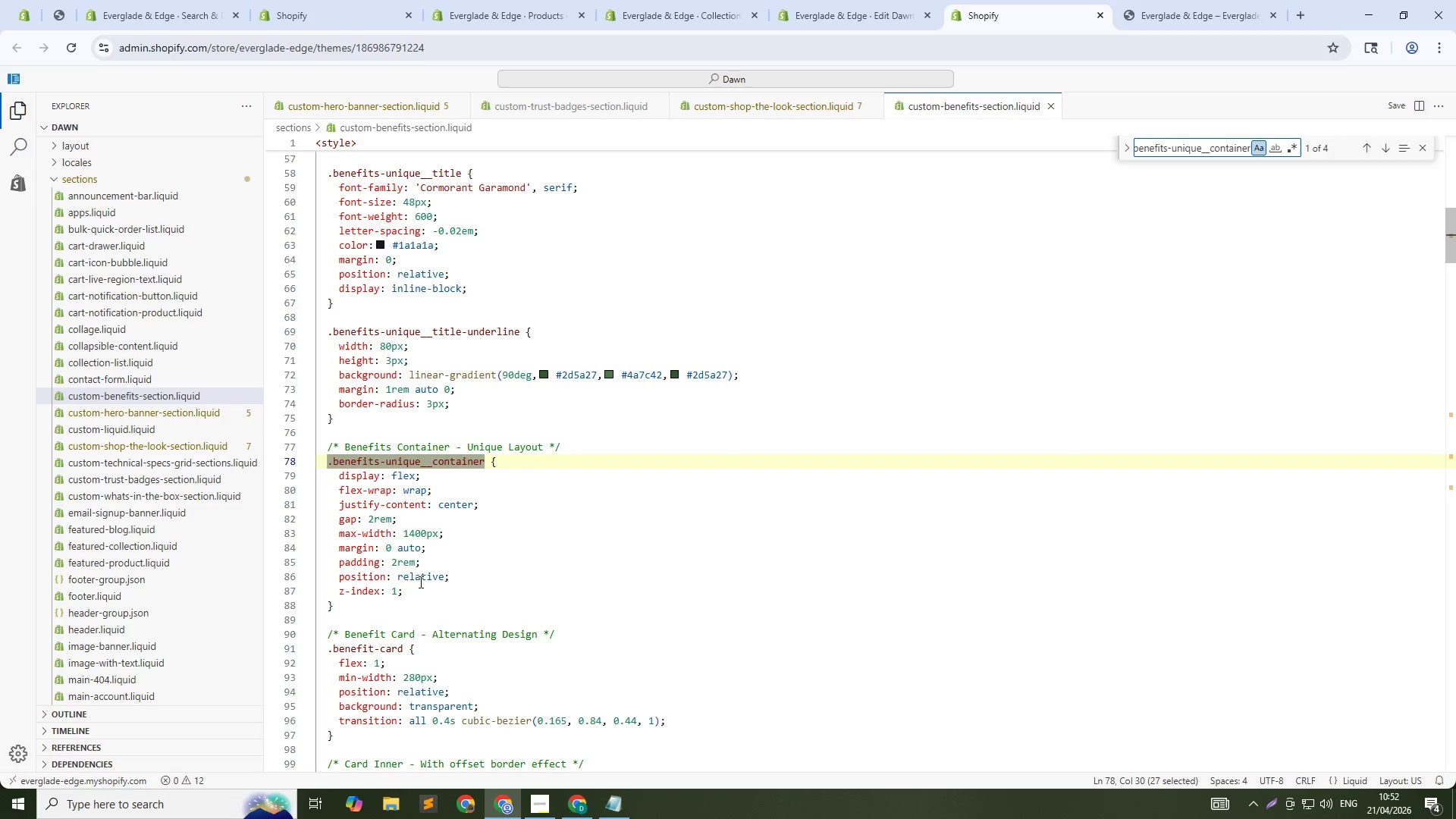 
key(Control+NumpadEnter)
 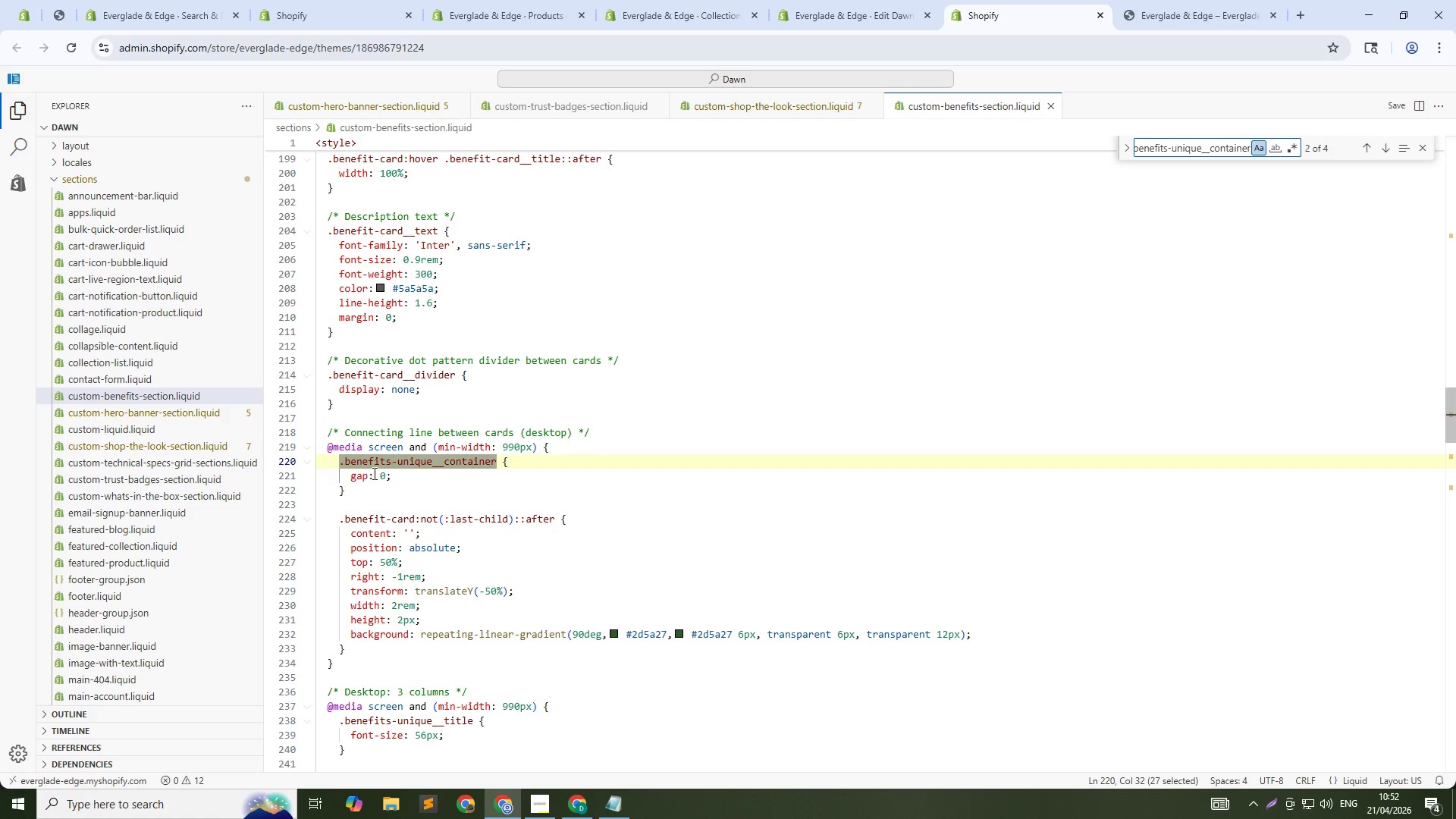 
left_click_drag(start_coordinate=[369, 490], to_coordinate=[356, 463])
 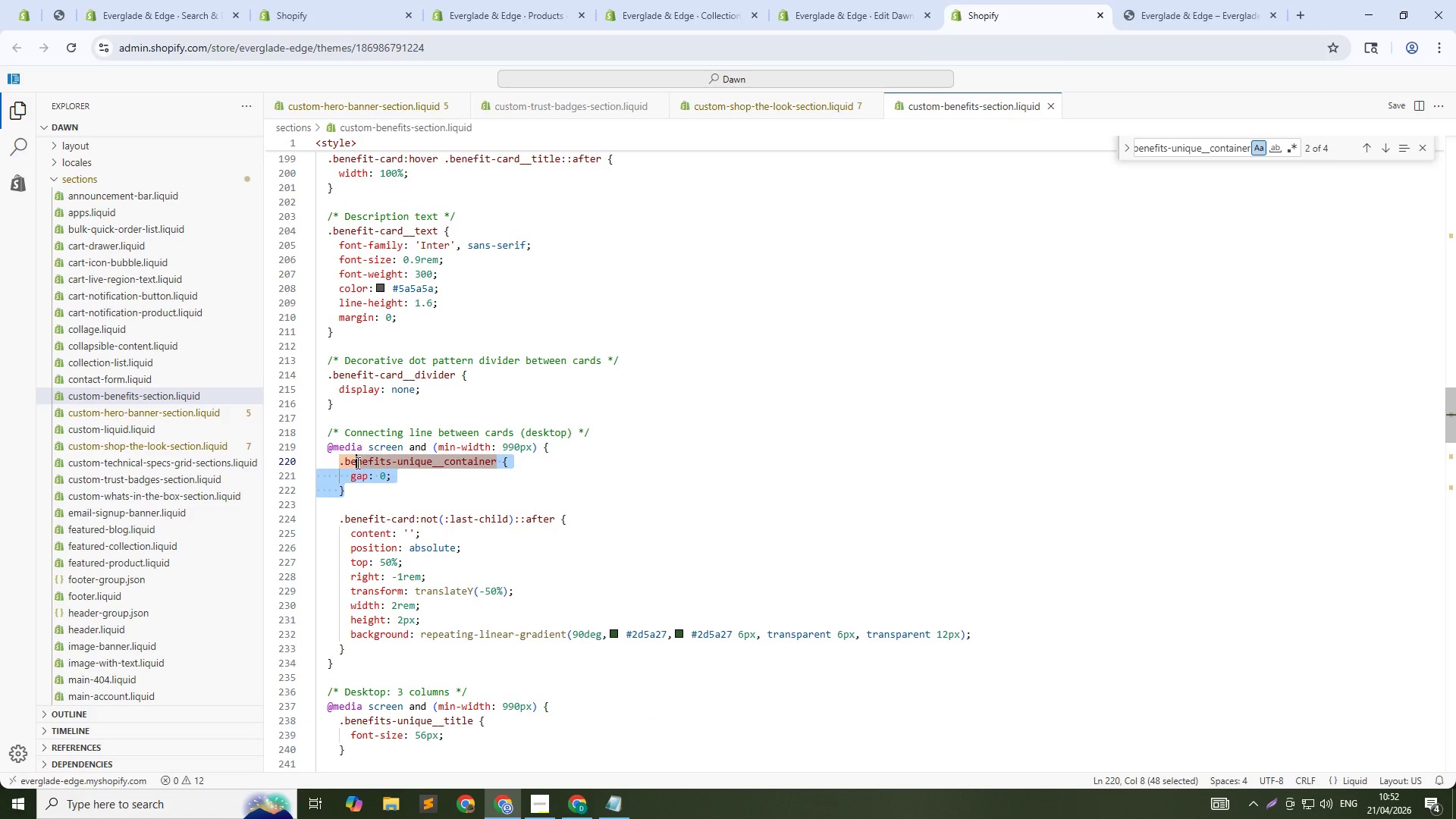 
key(Backspace)
 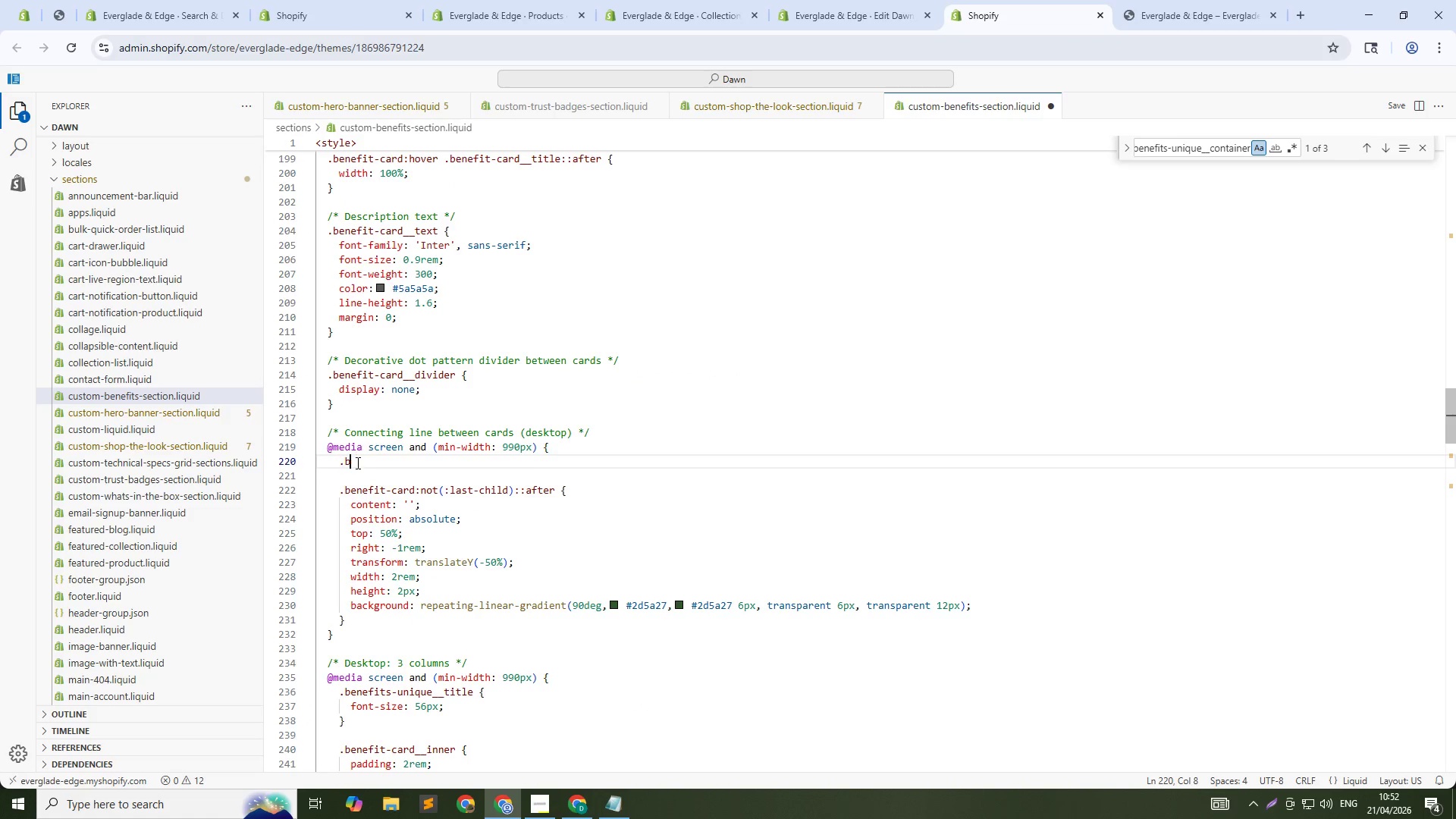 
key(Backspace)
 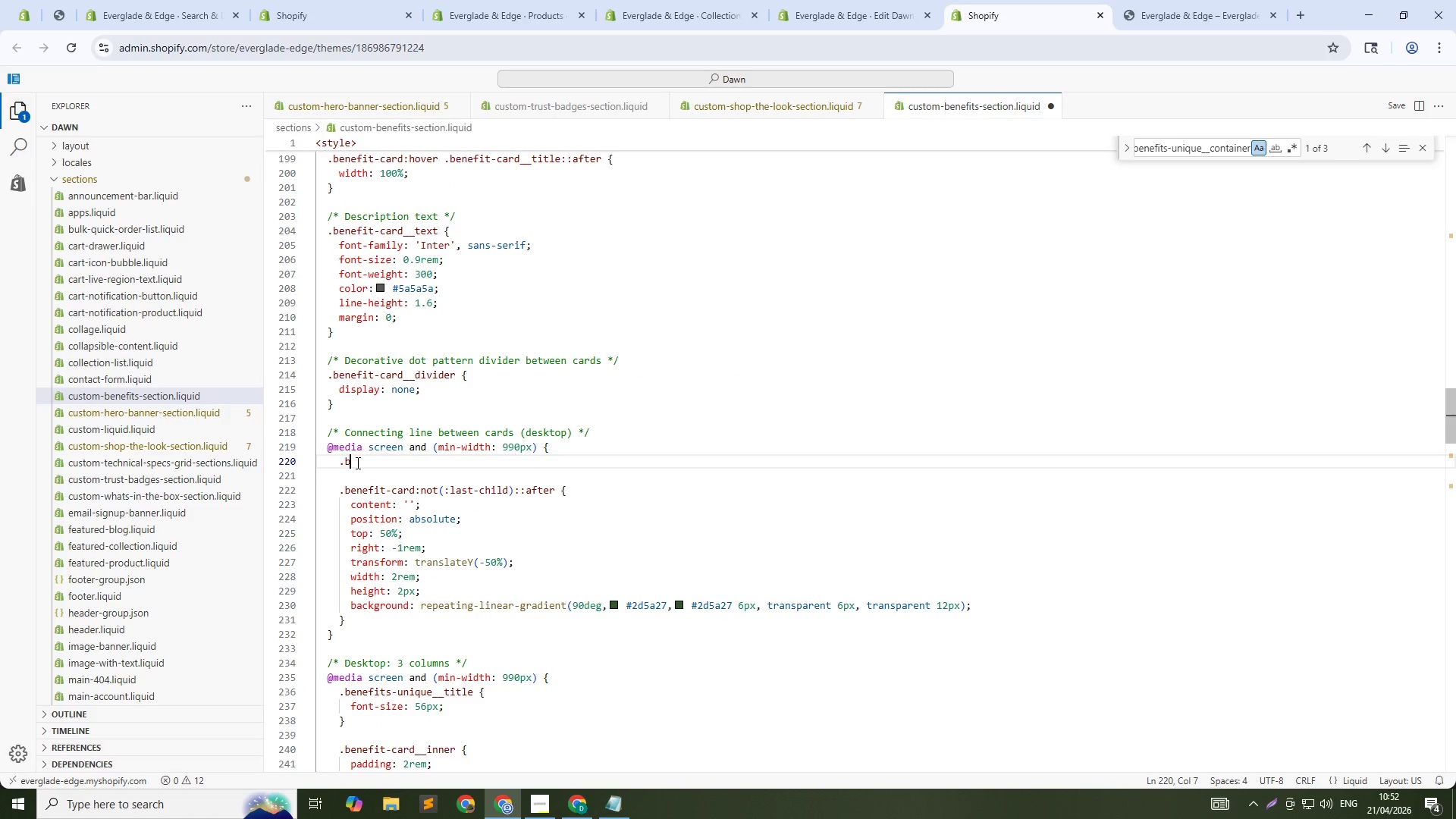 
key(Backspace)
 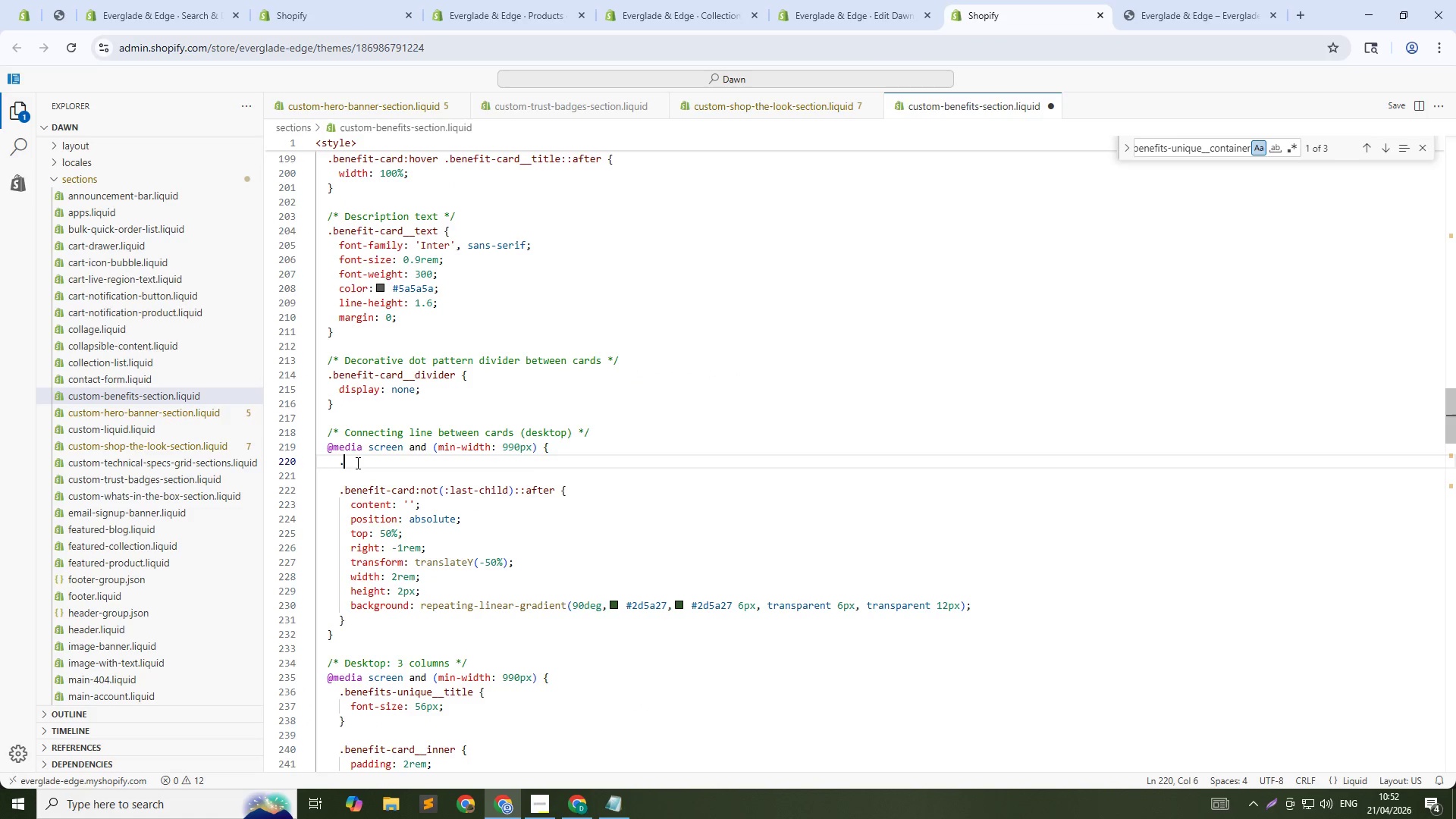 
key(Backspace)
 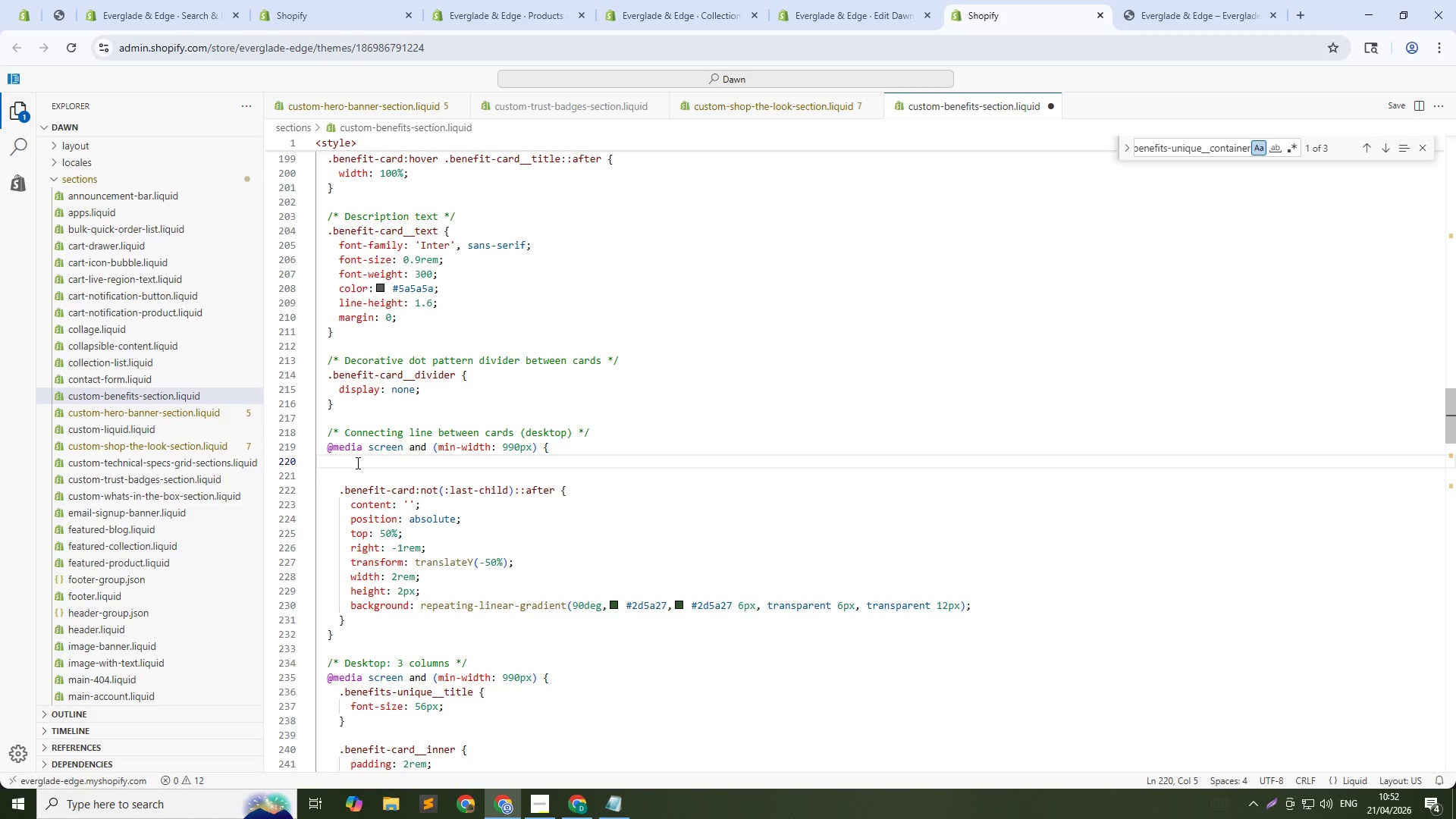 
key(Control+S)
 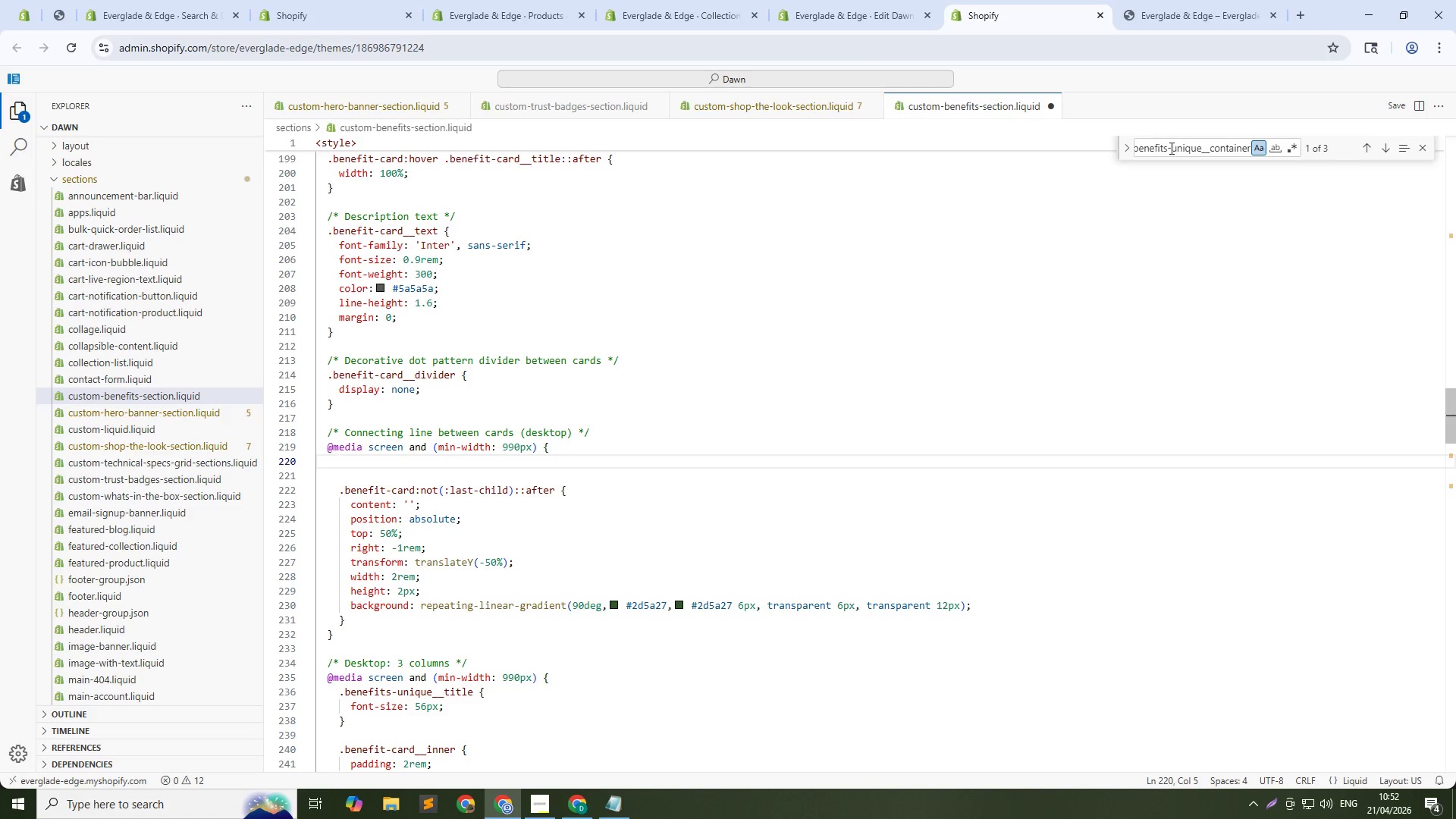 
left_click([1177, 148])
 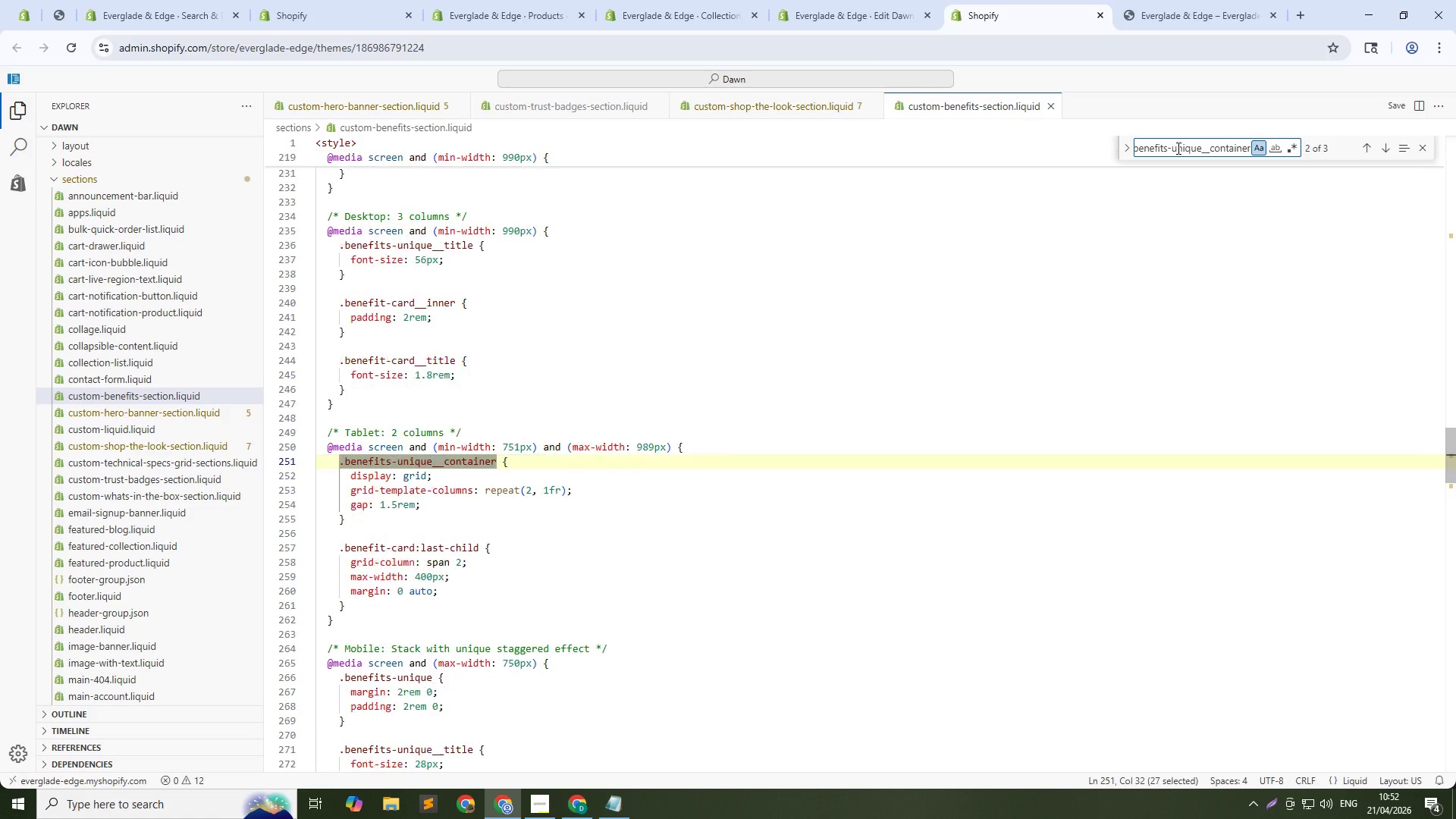 
key(NumpadEnter)
 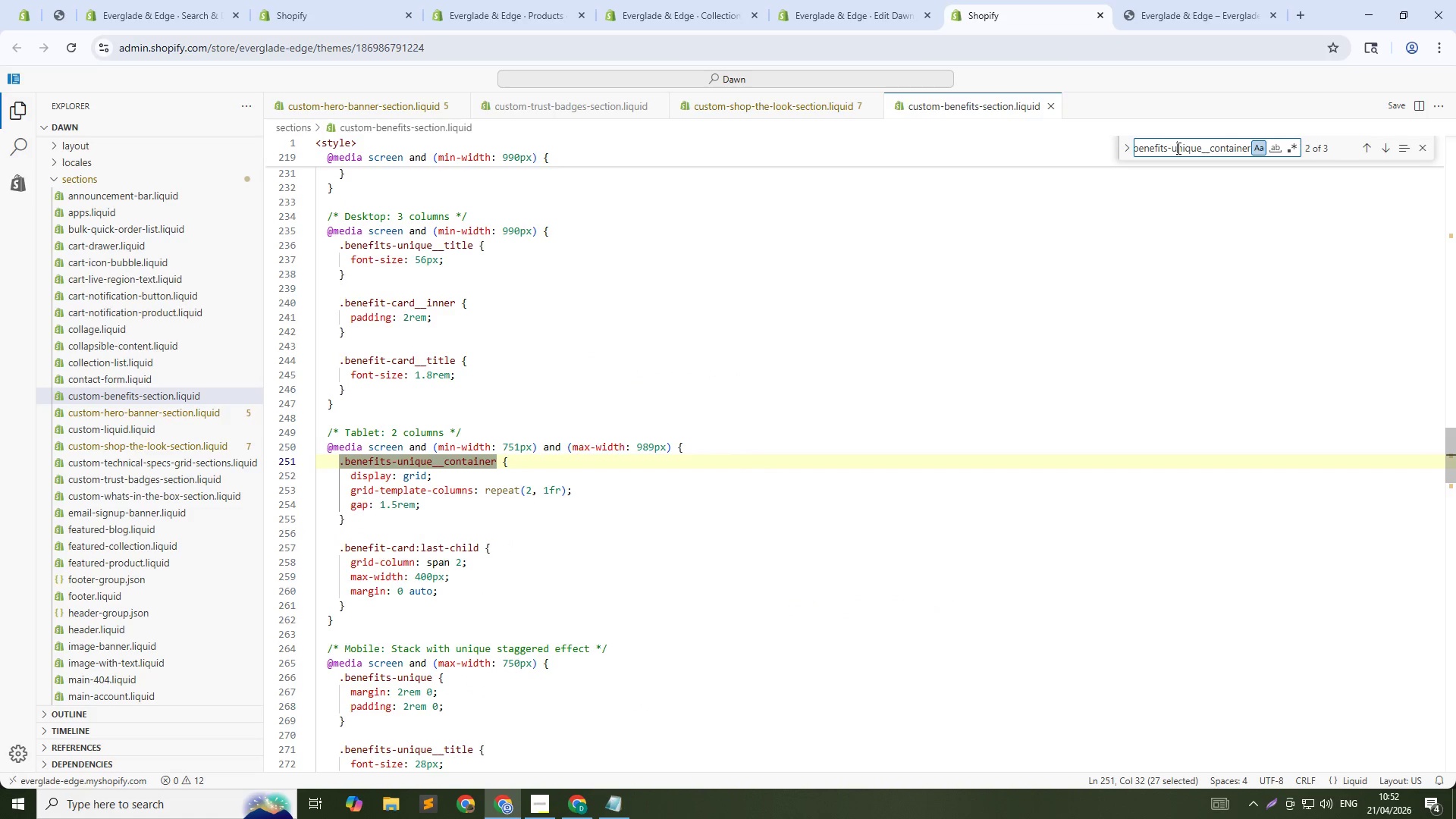 
key(NumpadEnter)
 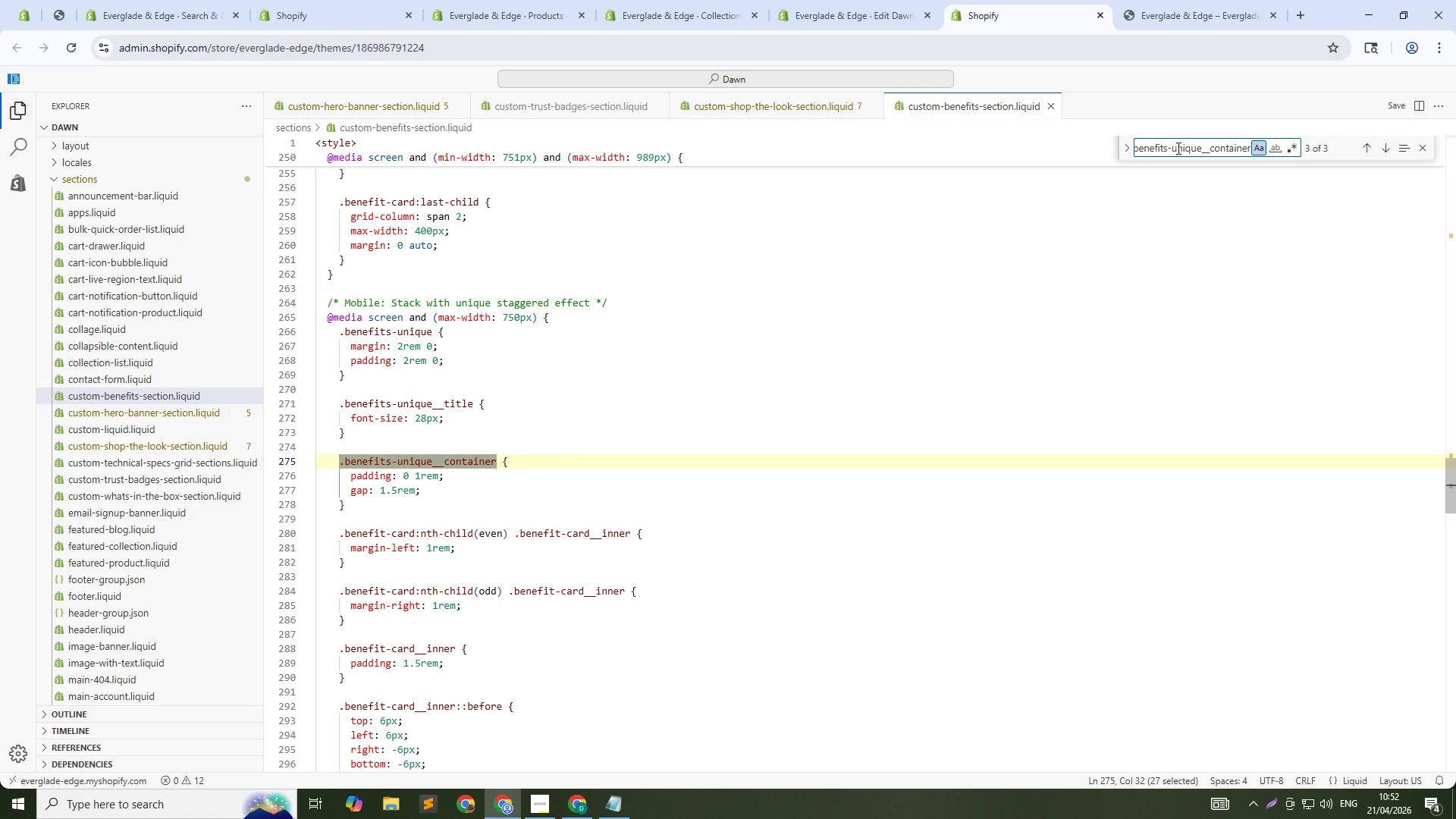 
key(NumpadEnter)
 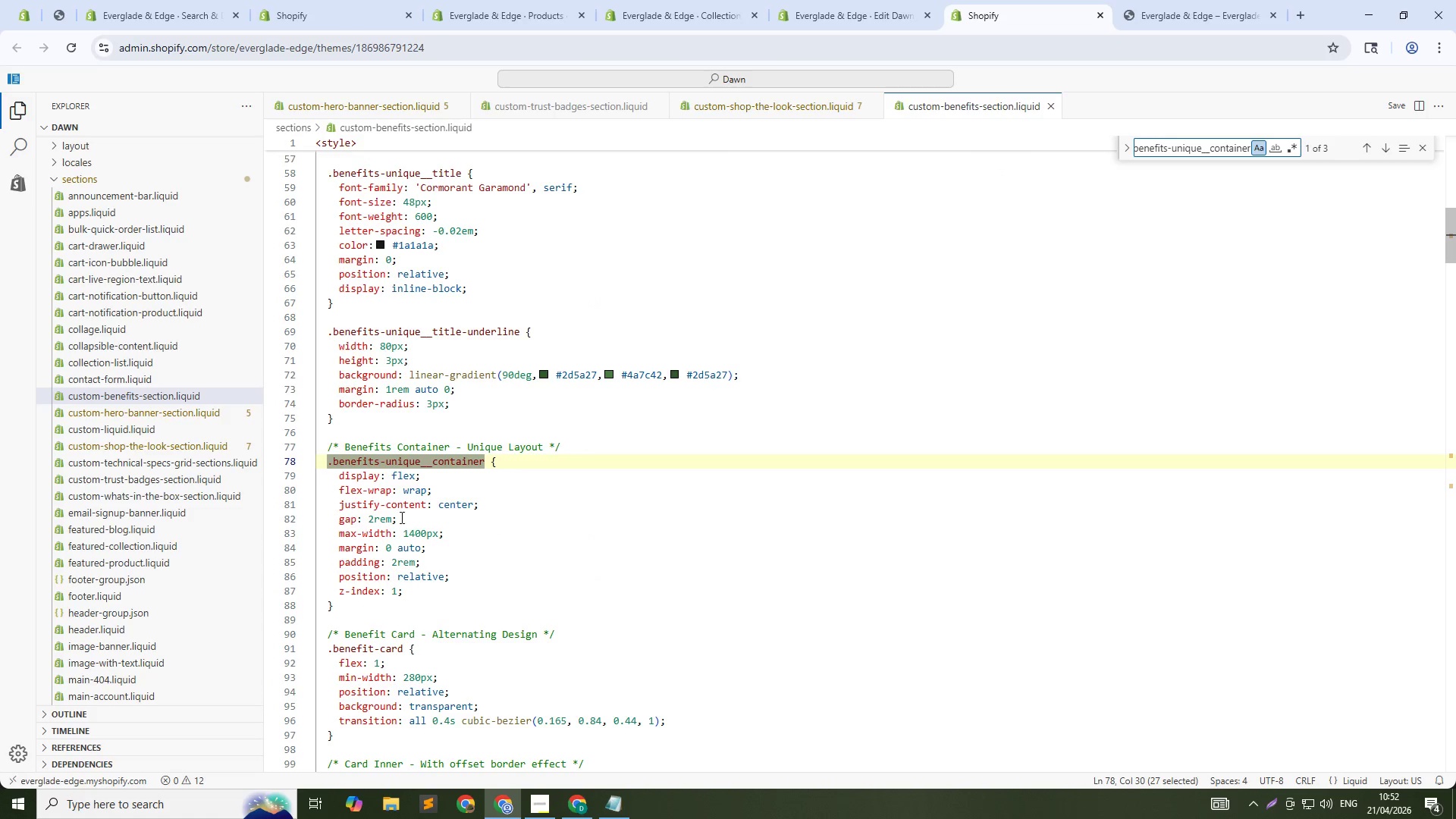 
hold_key(key=ControlLeft, duration=0.72)
 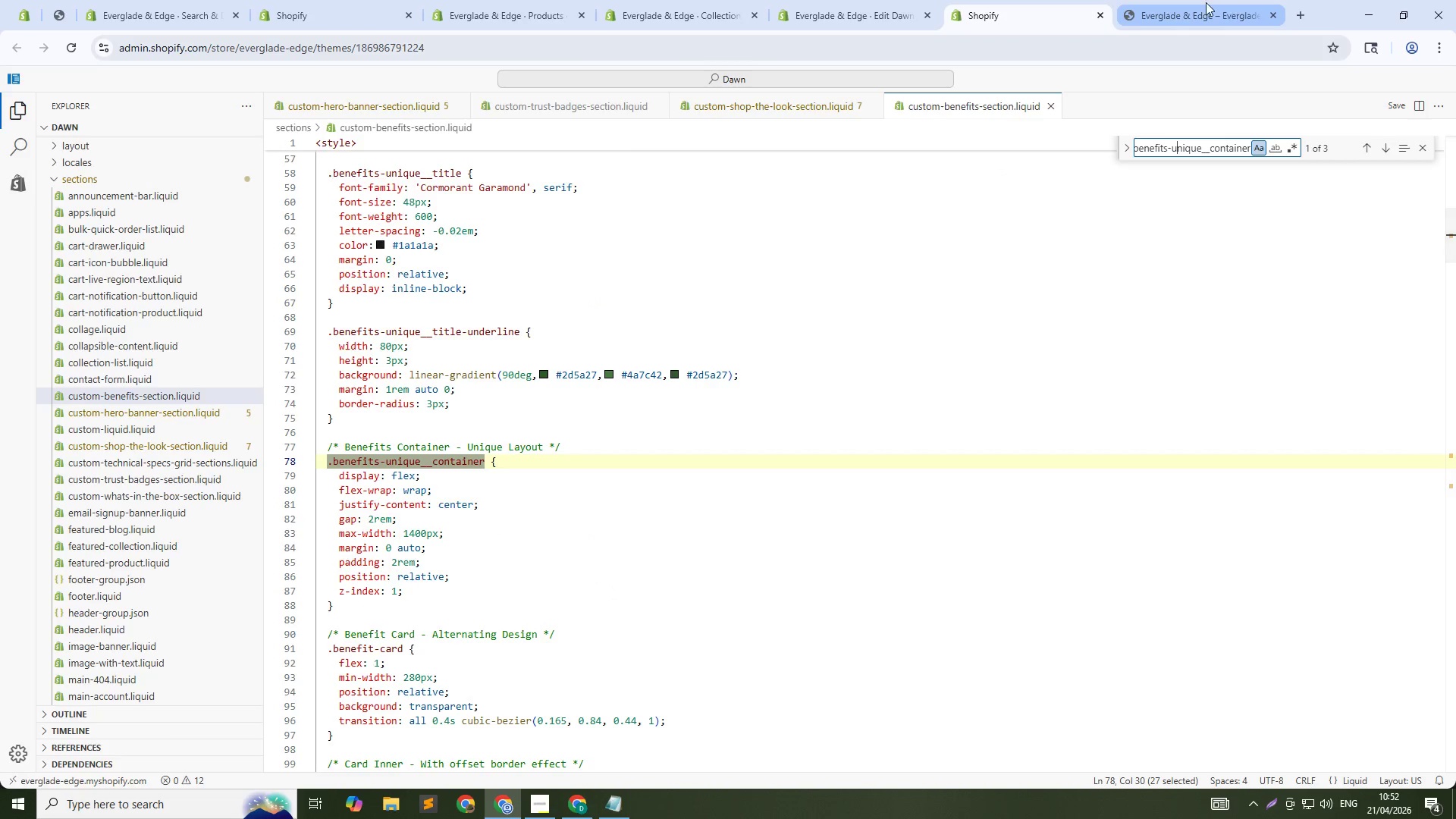 
left_click([1206, 2])
 